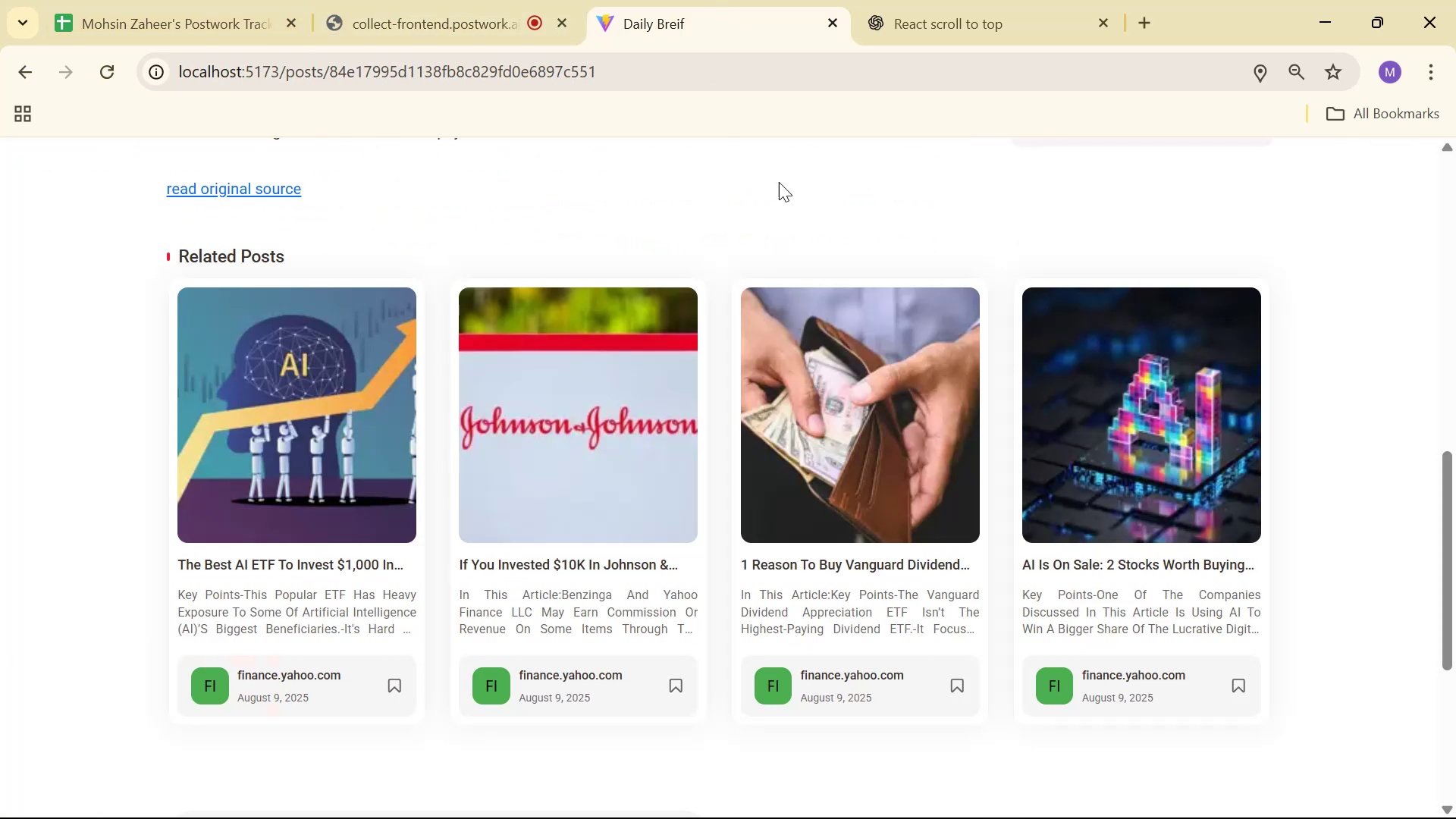 
scroll: coordinate [945, 306], scroll_direction: down, amount: 8.0
 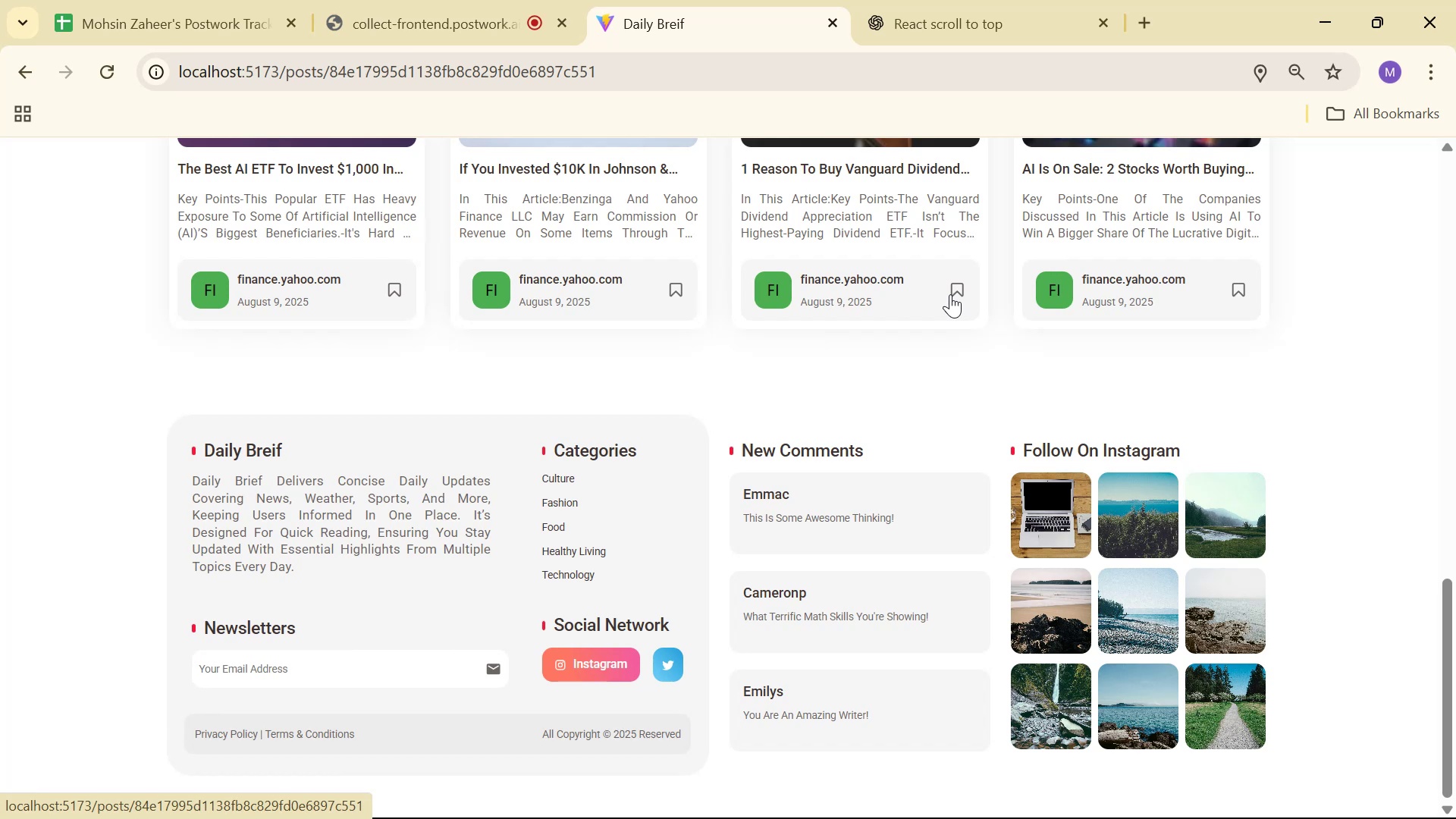 
scroll: coordinate [948, 309], scroll_direction: up, amount: 13.0
 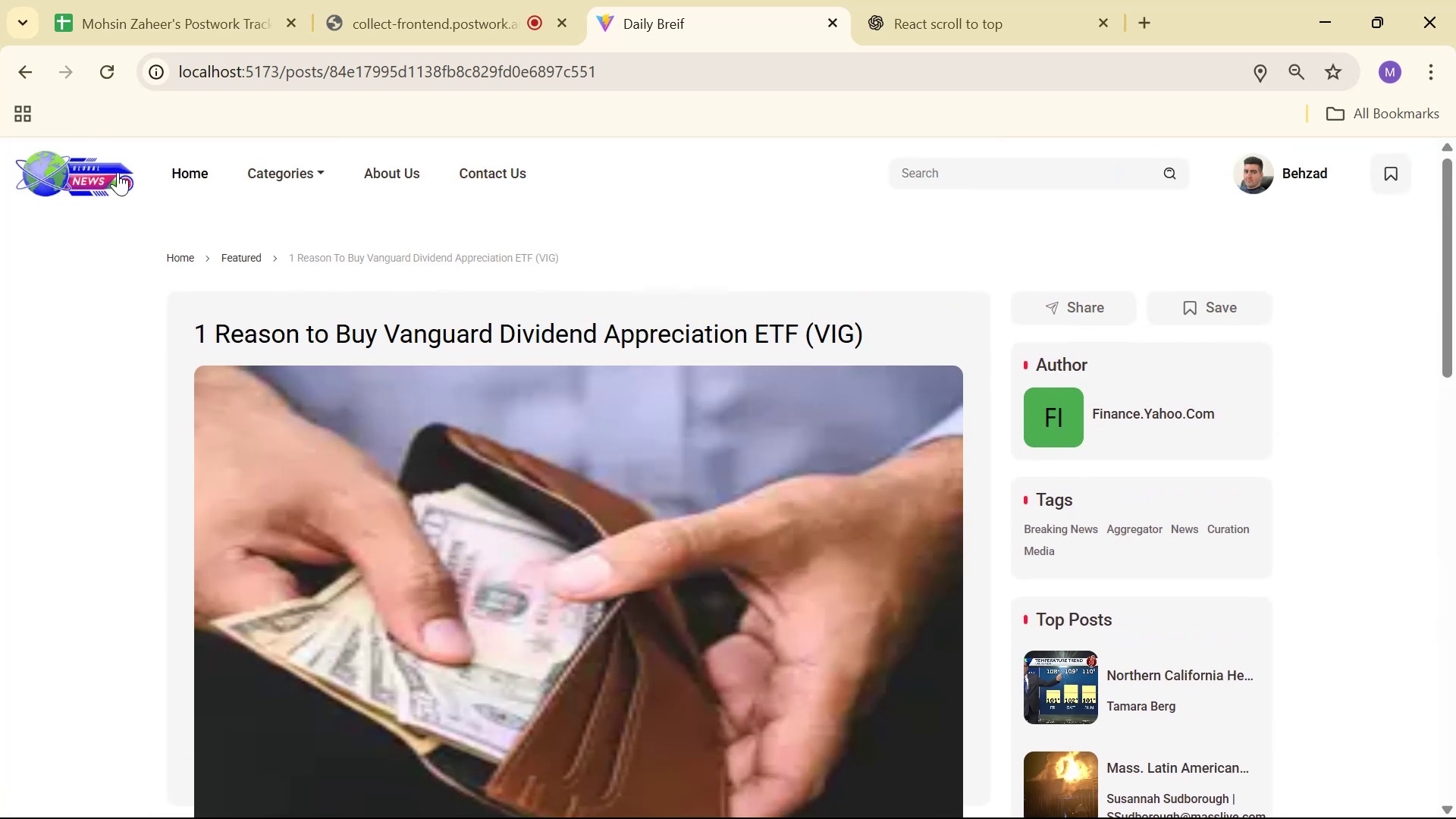 
left_click([172, 171])
 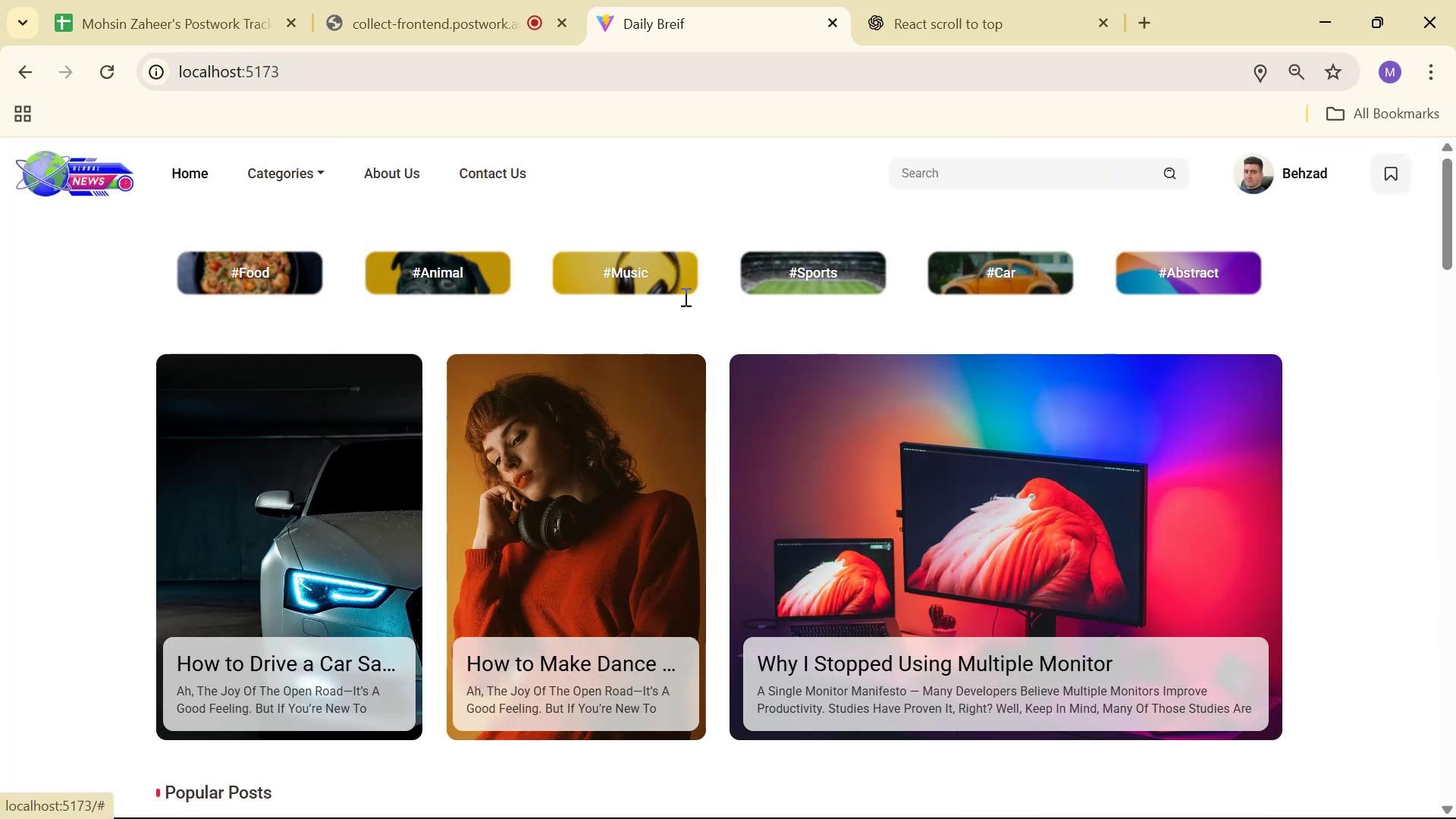 
scroll: coordinate [1307, 343], scroll_direction: down, amount: 18.0
 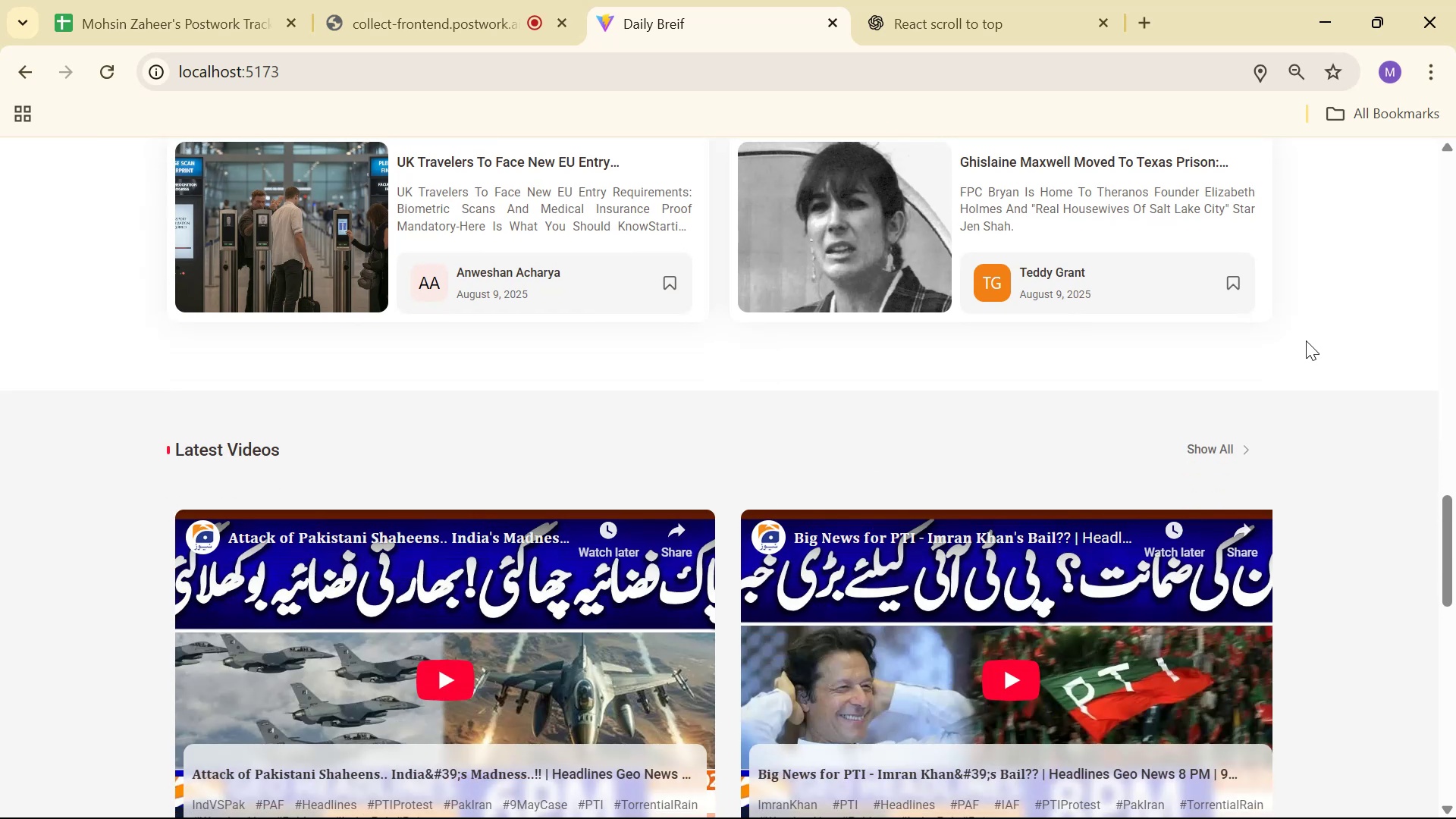 
scroll: coordinate [1306, 338], scroll_direction: down, amount: 4.0
 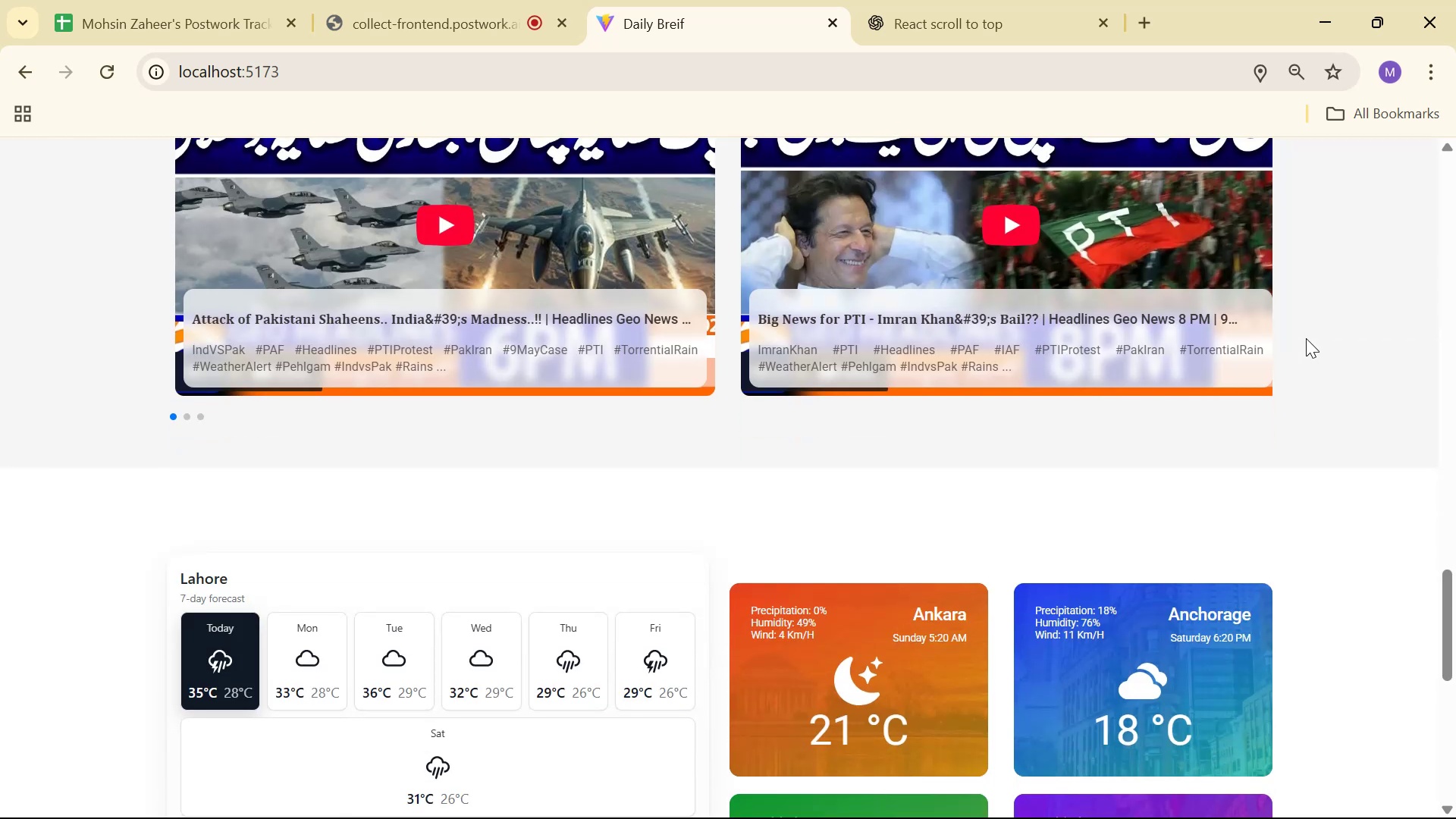 
scroll: coordinate [1306, 338], scroll_direction: up, amount: 2.0
 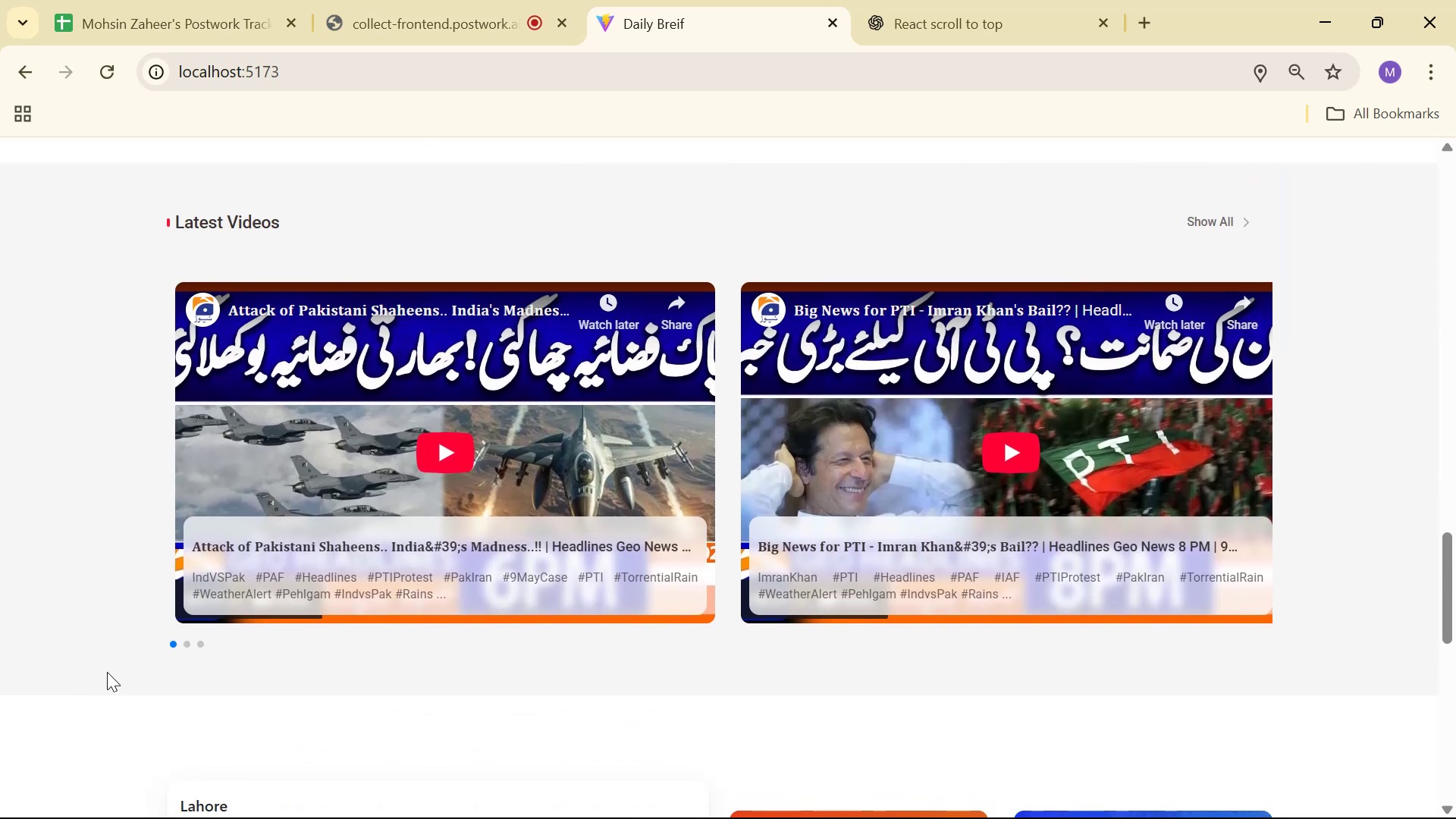 
left_click([183, 642])
 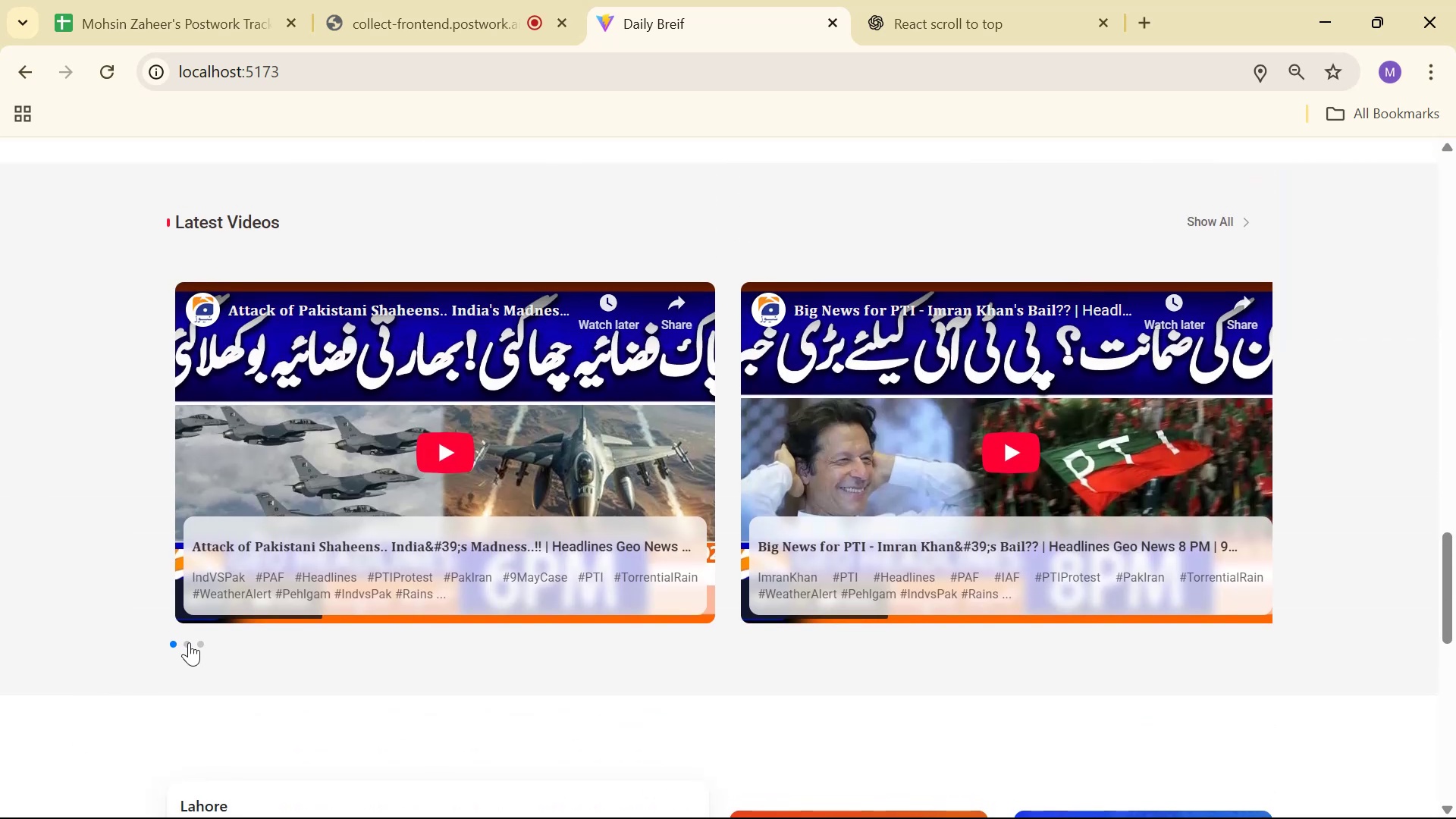 
left_click([189, 642])
 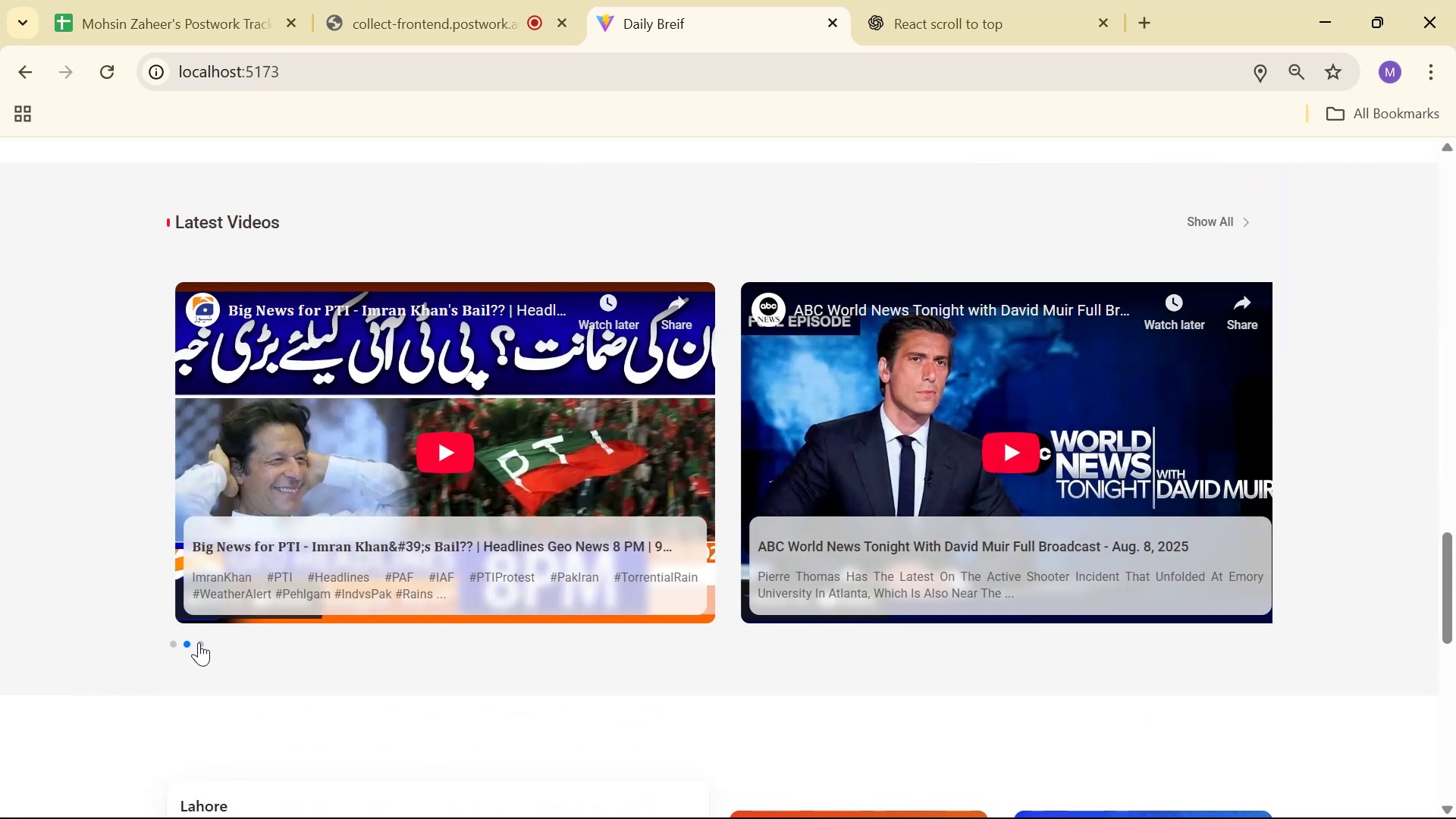 
left_click([206, 644])
 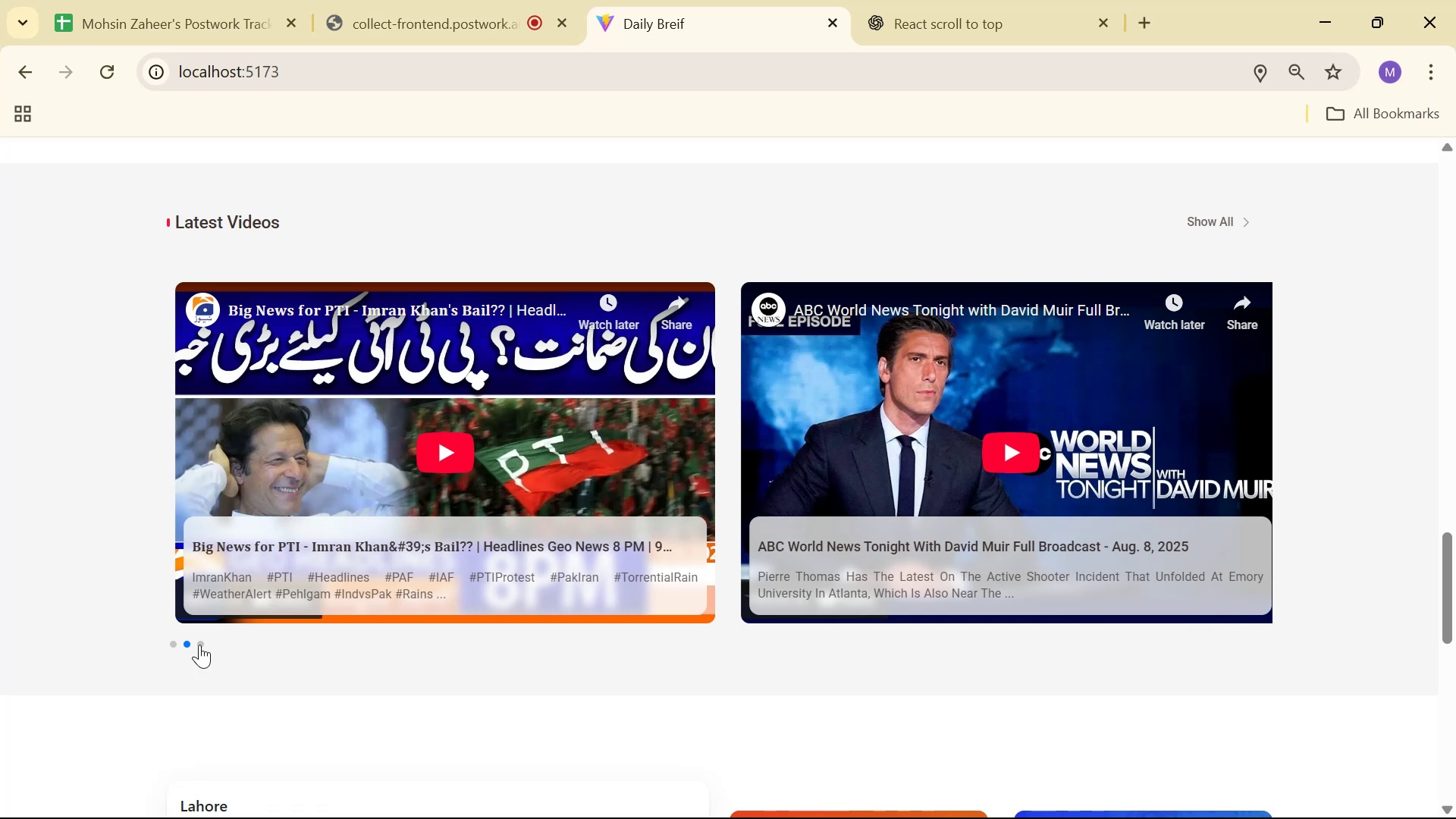 
left_click([199, 642])
 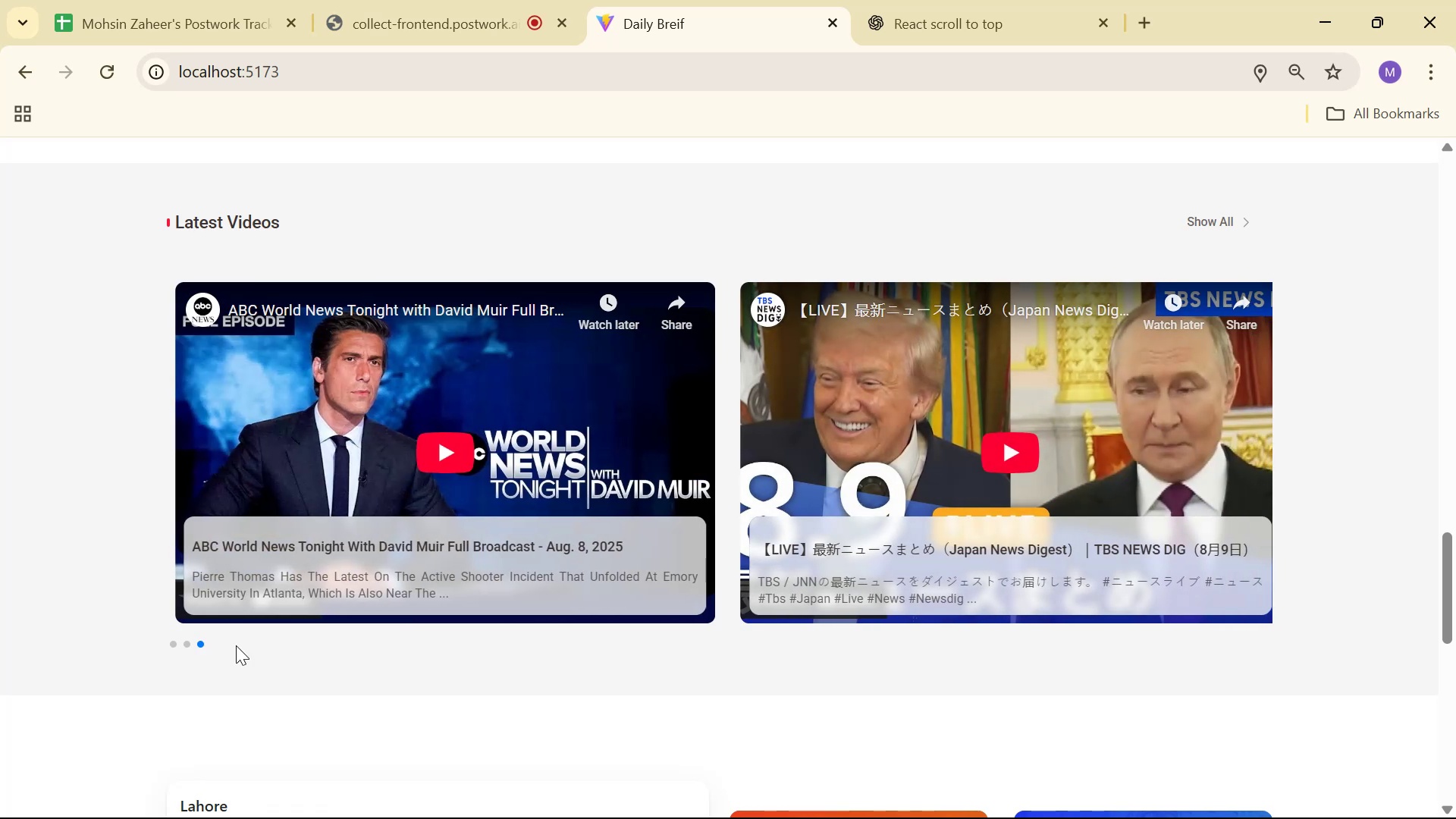 
scroll: coordinate [758, 544], scroll_direction: up, amount: 20.0
 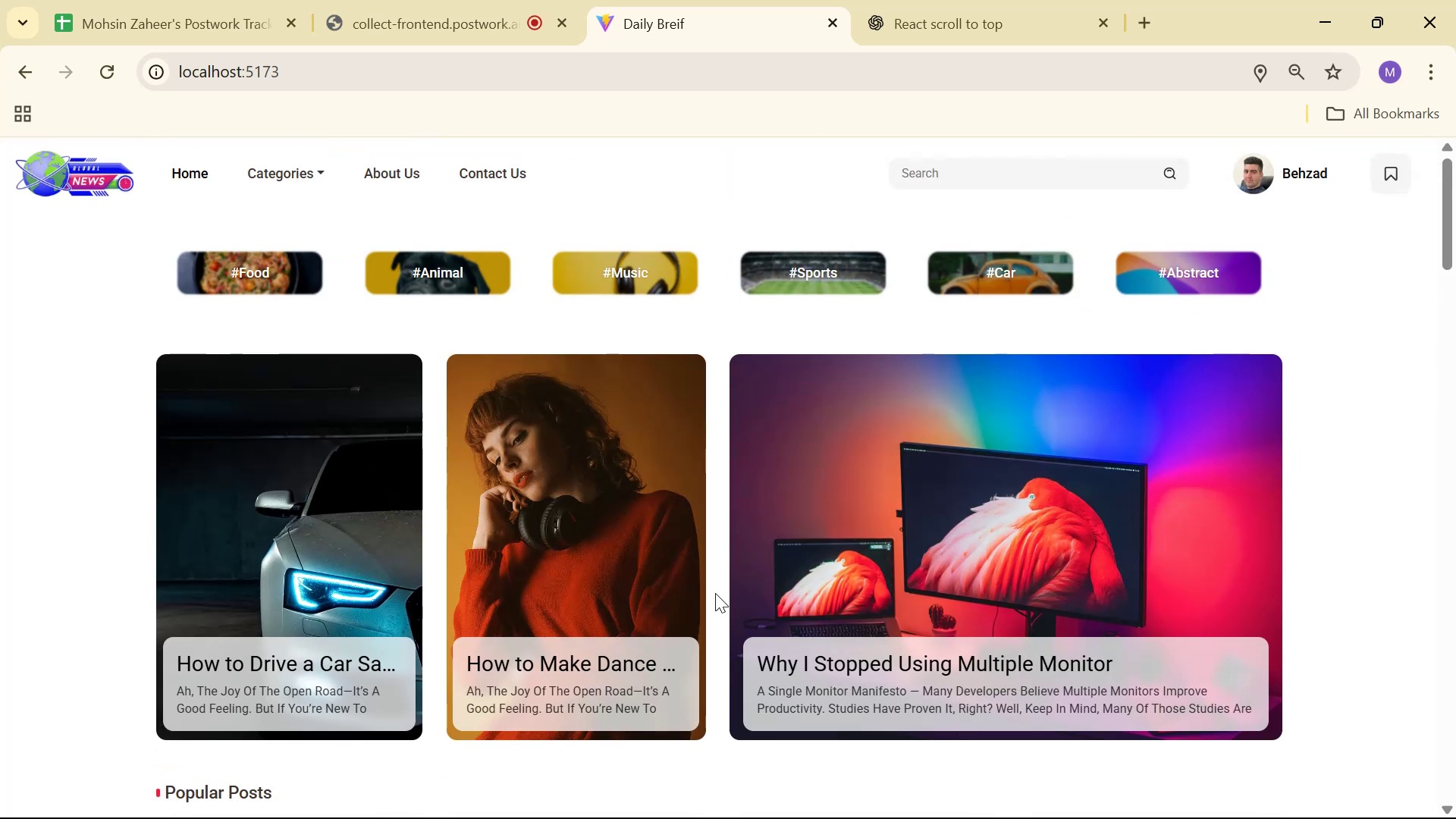 
right_click([717, 610])
 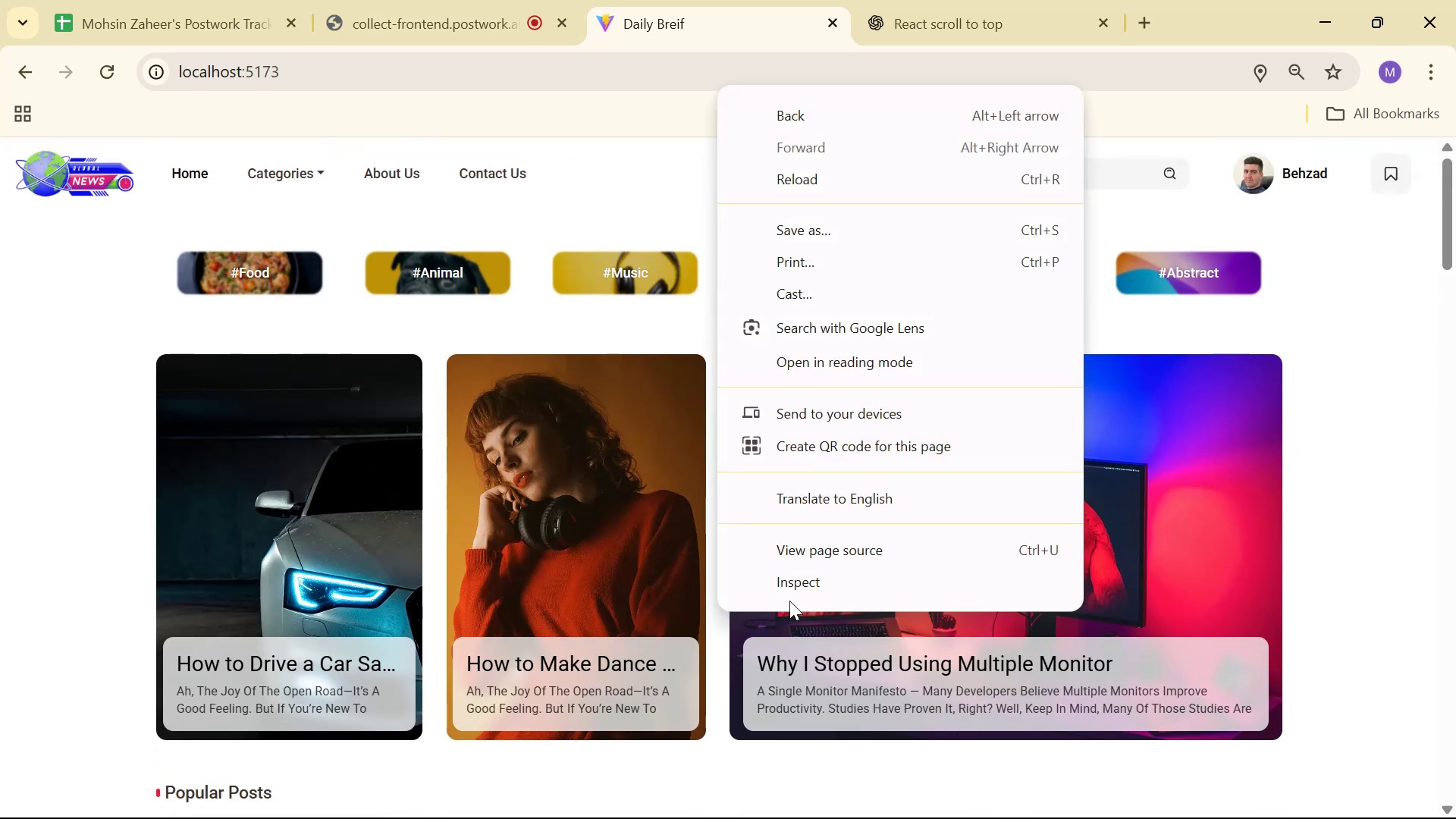 
left_click([795, 591])
 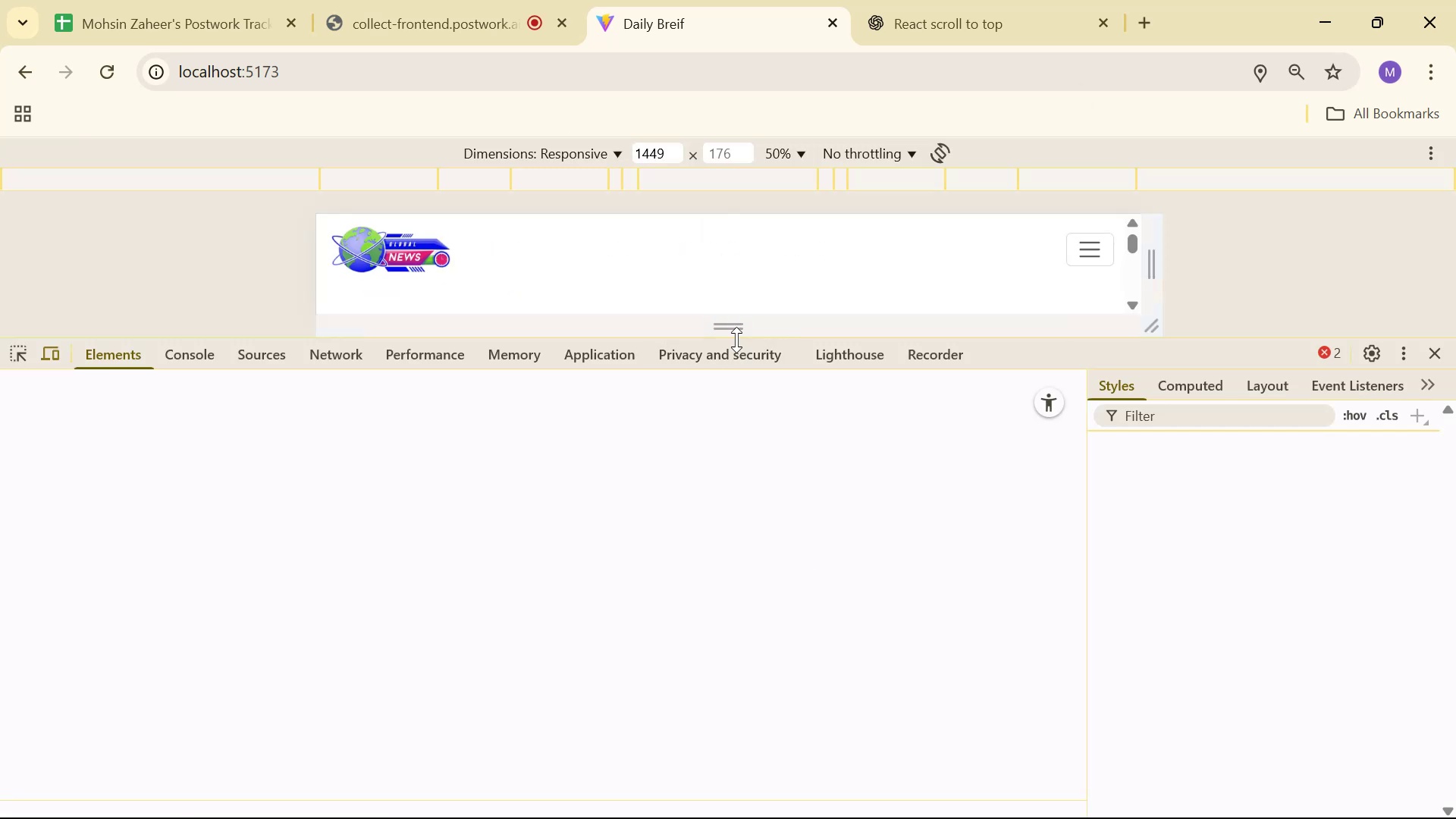 
left_click_drag(start_coordinate=[739, 340], to_coordinate=[690, 733])
 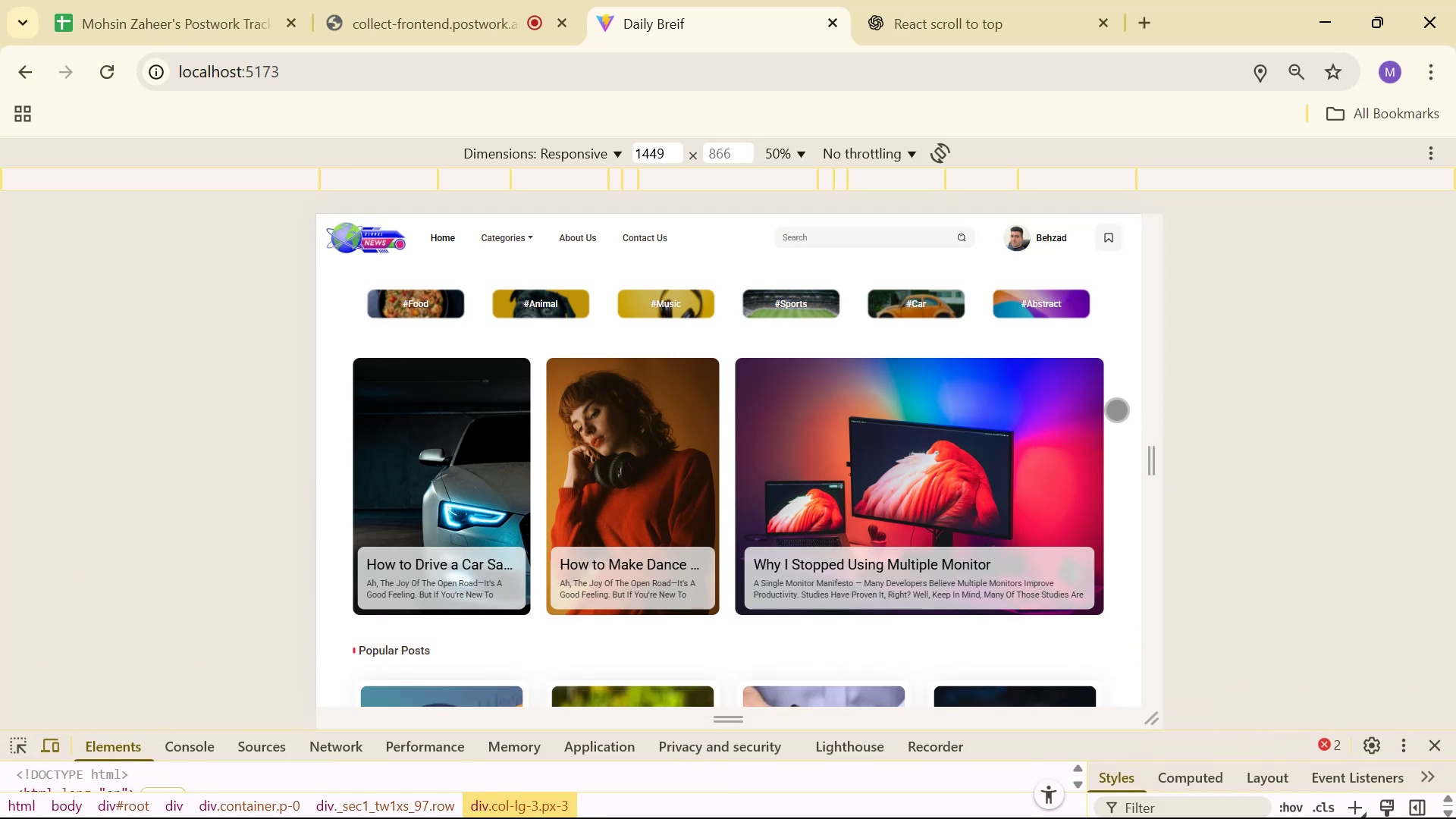 
left_click([520, 146])
 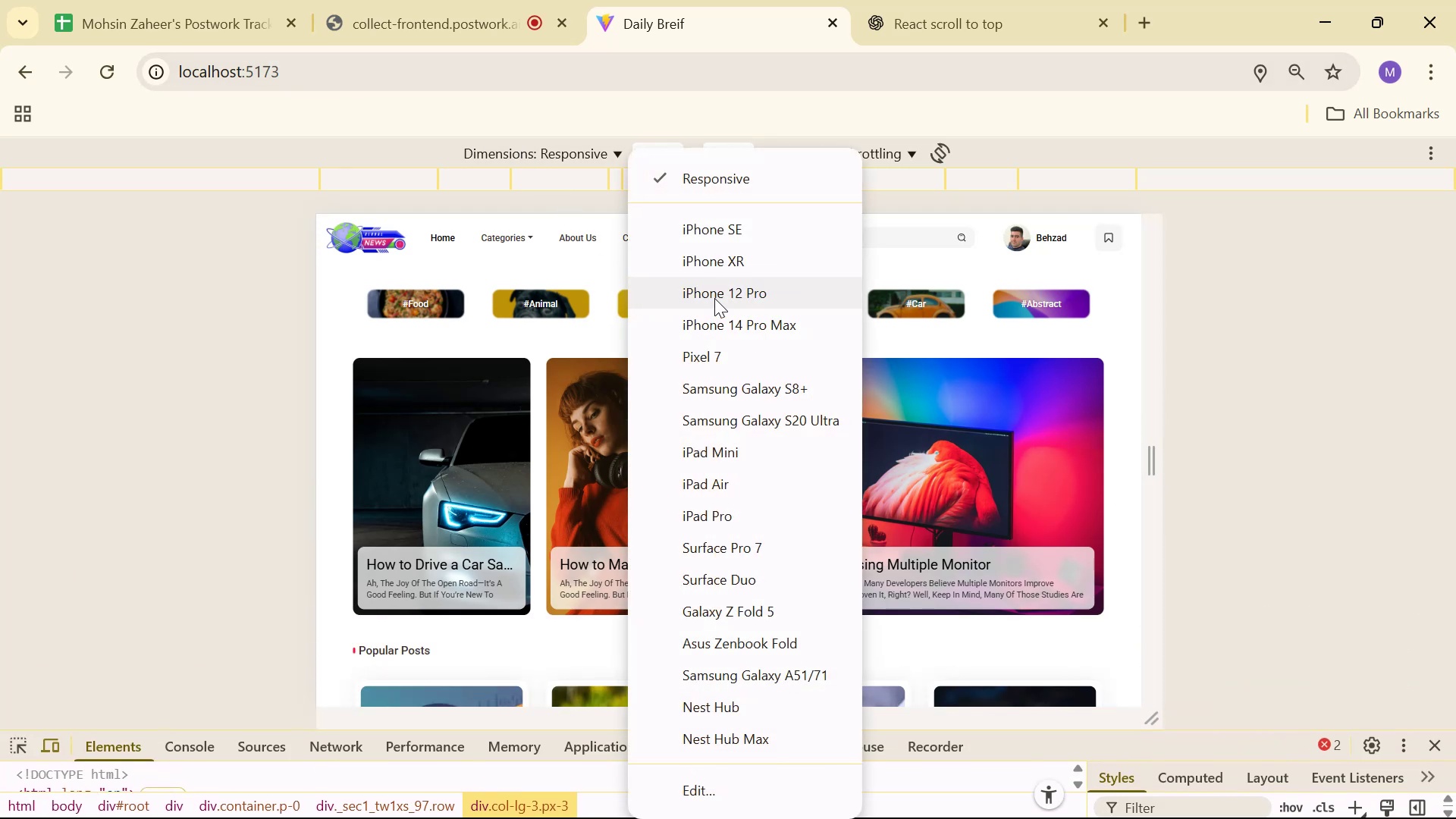 
left_click([719, 315])
 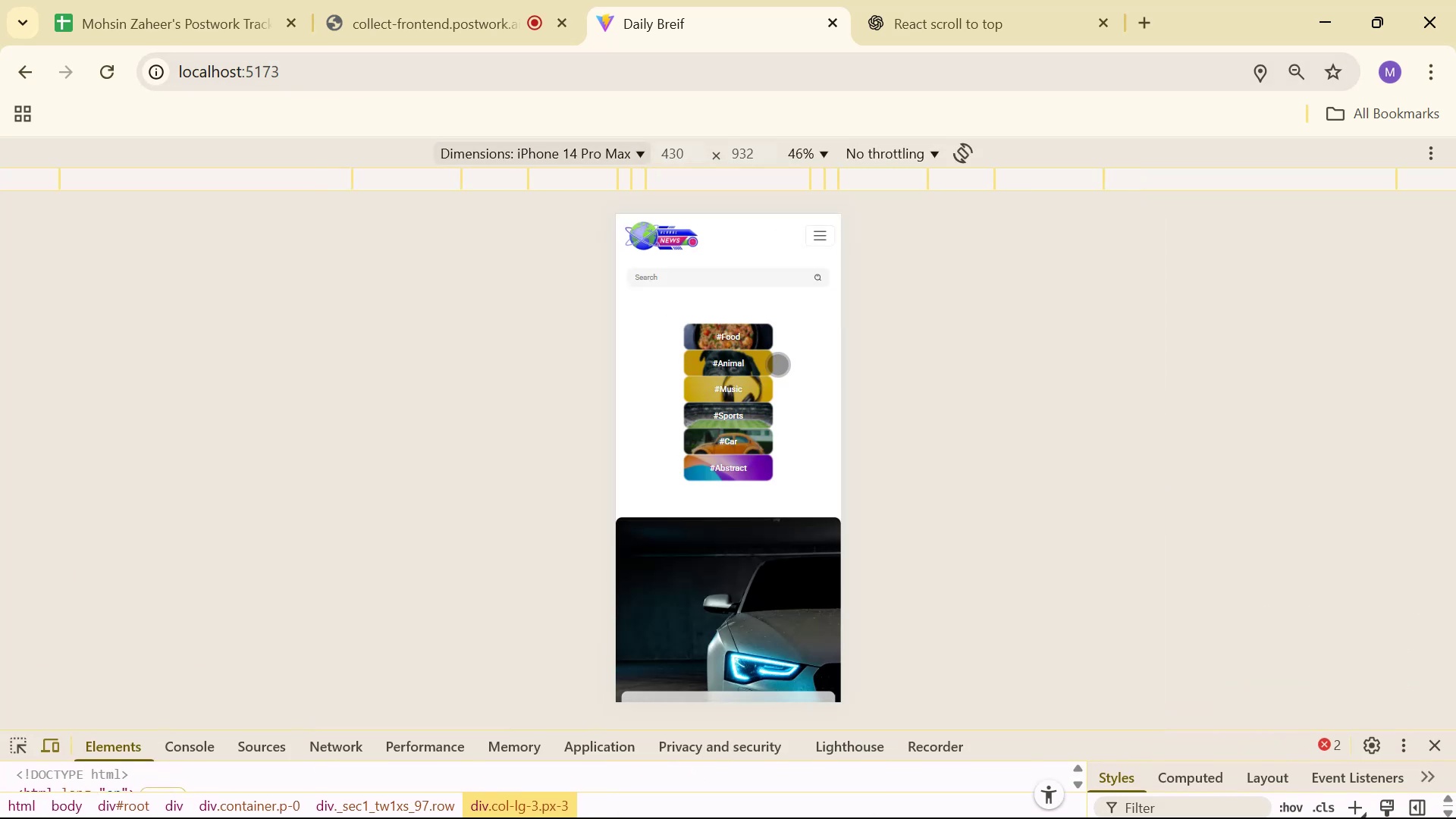 
scroll: coordinate [823, 332], scroll_direction: up, amount: 1.0
 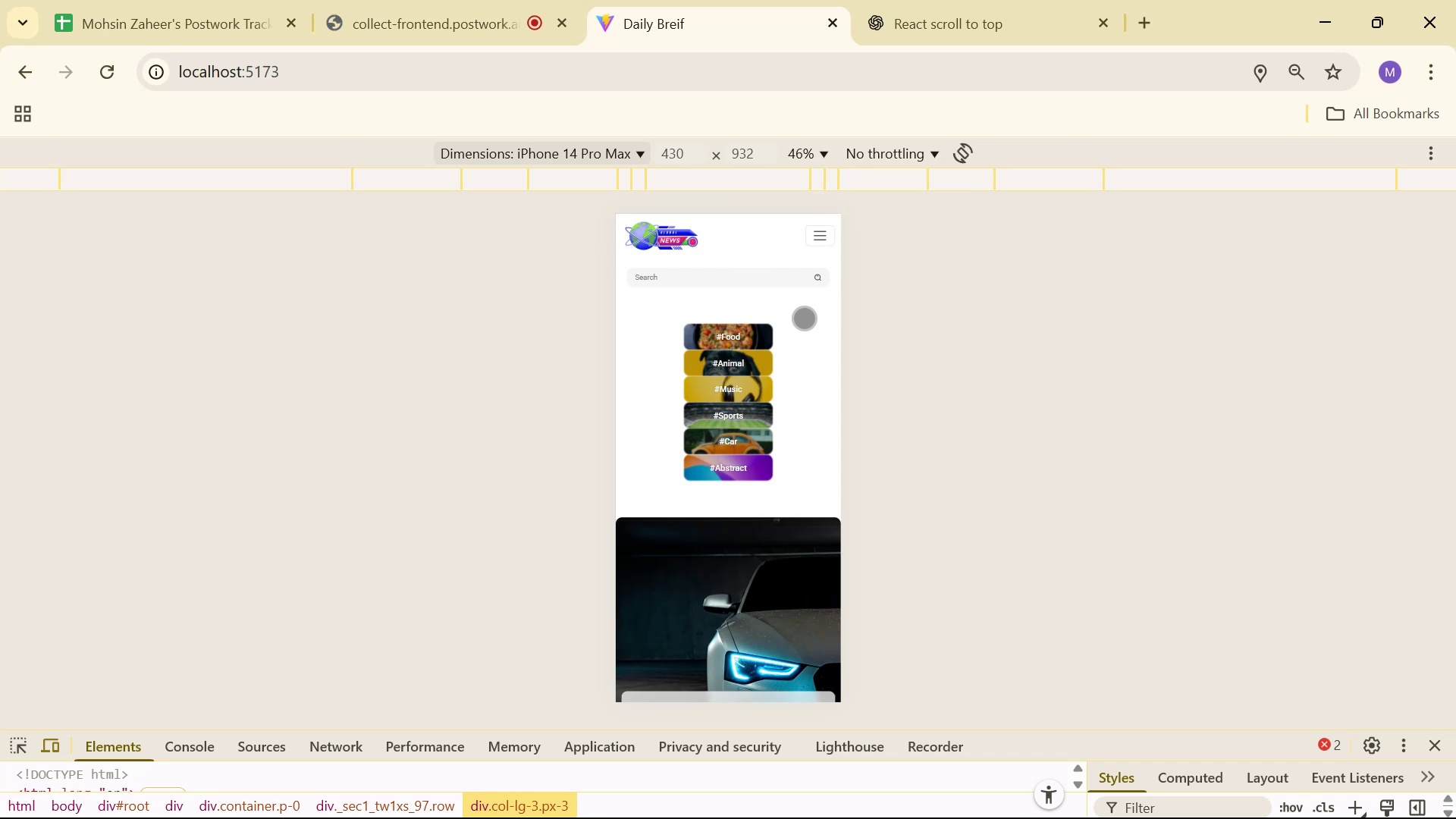 
wait(6.99)
 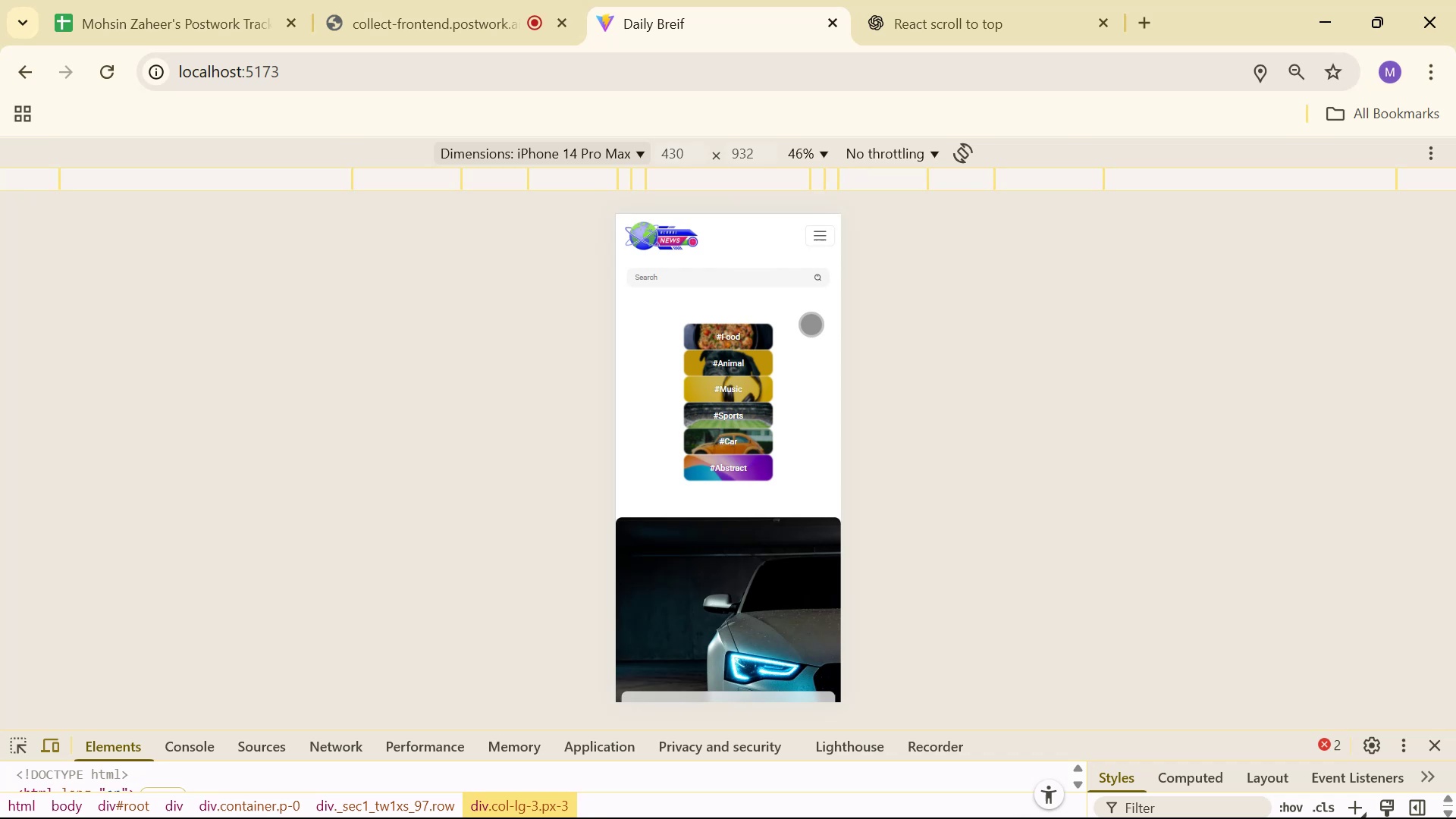 
key(Alt+AltLeft)
 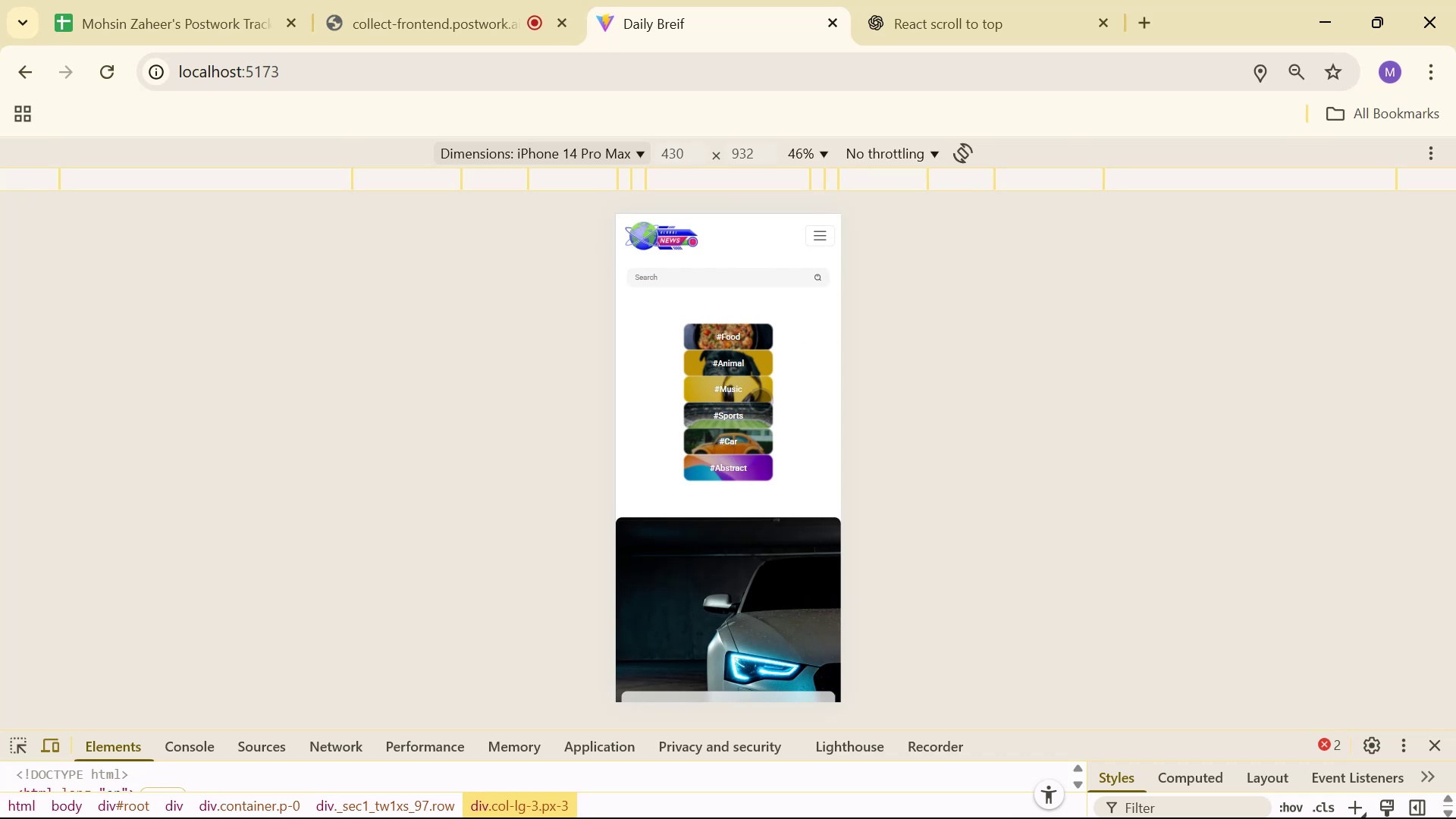 
key(Alt+Tab)
 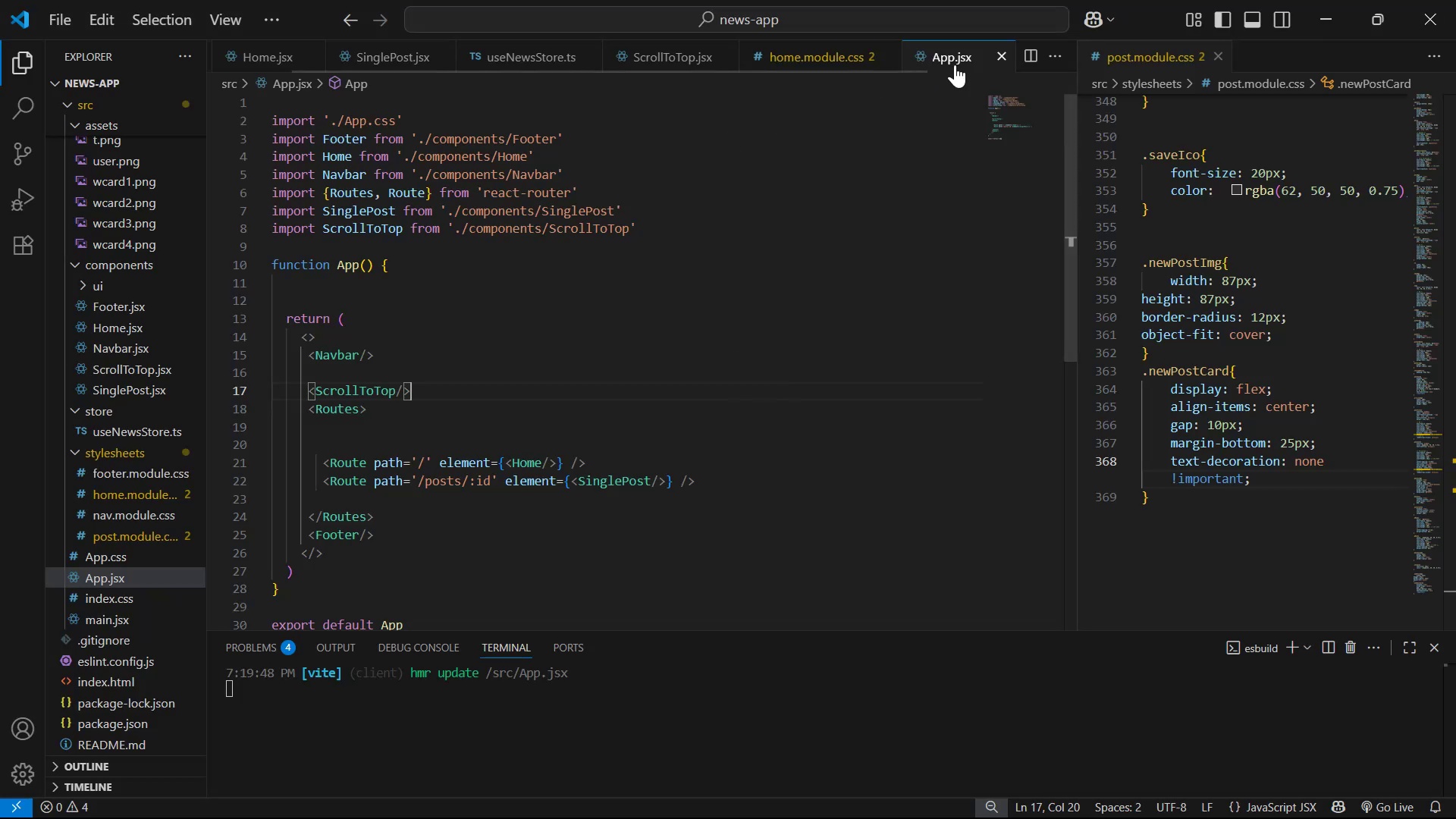 
left_click([1001, 53])
 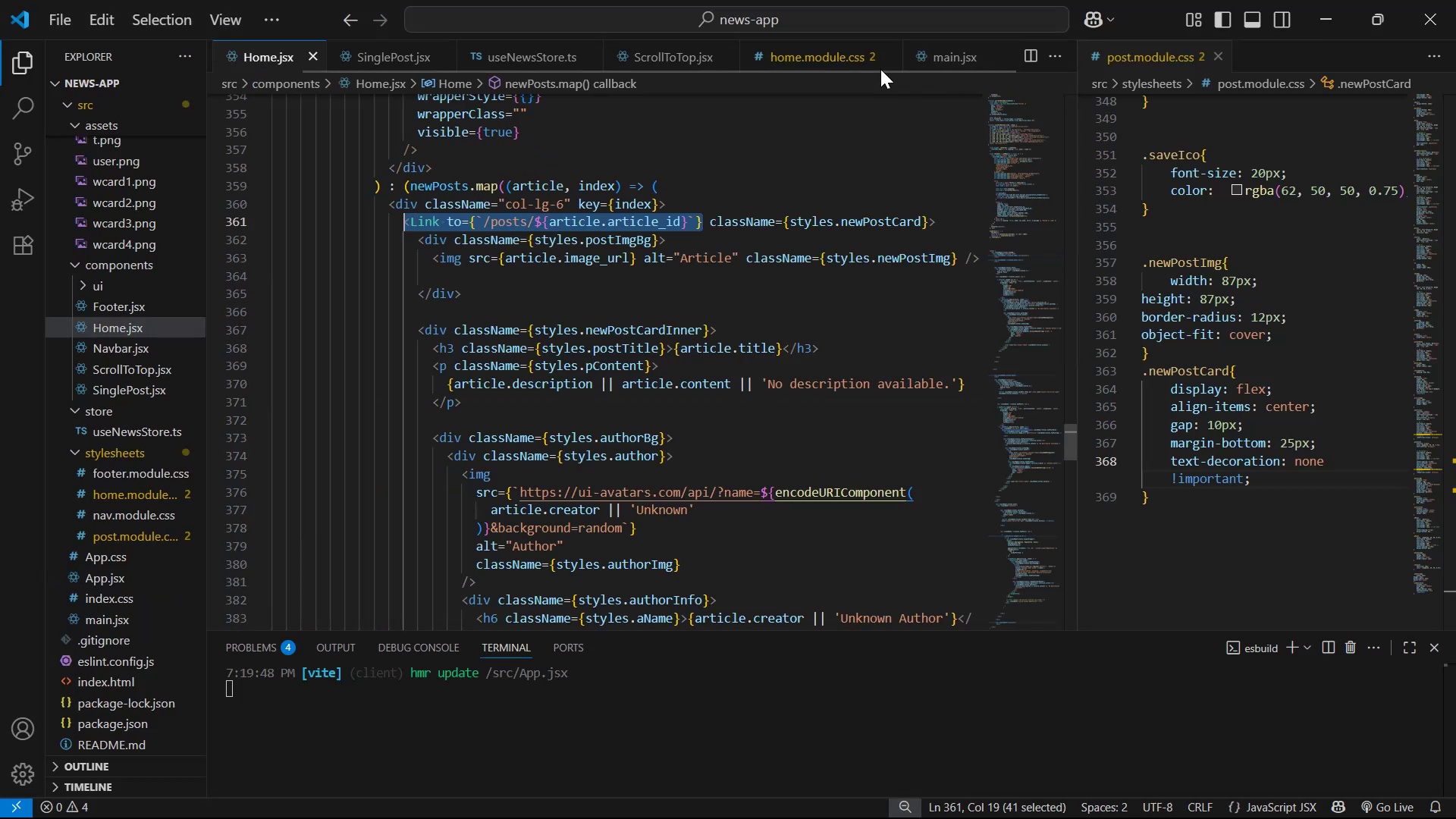 
left_click_drag(start_coordinate=[775, 45], to_coordinate=[1276, 60])
 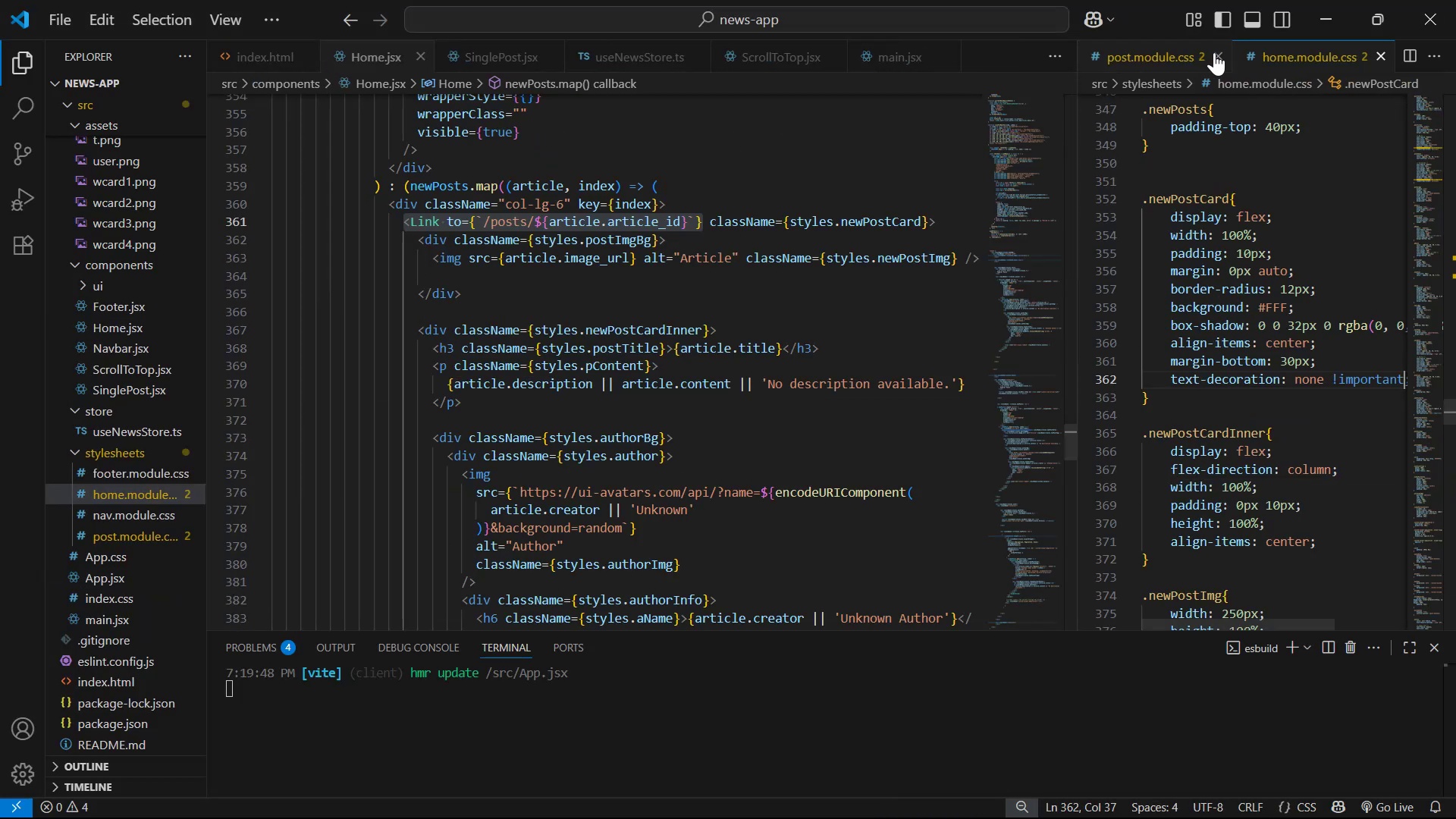 
left_click([1221, 51])
 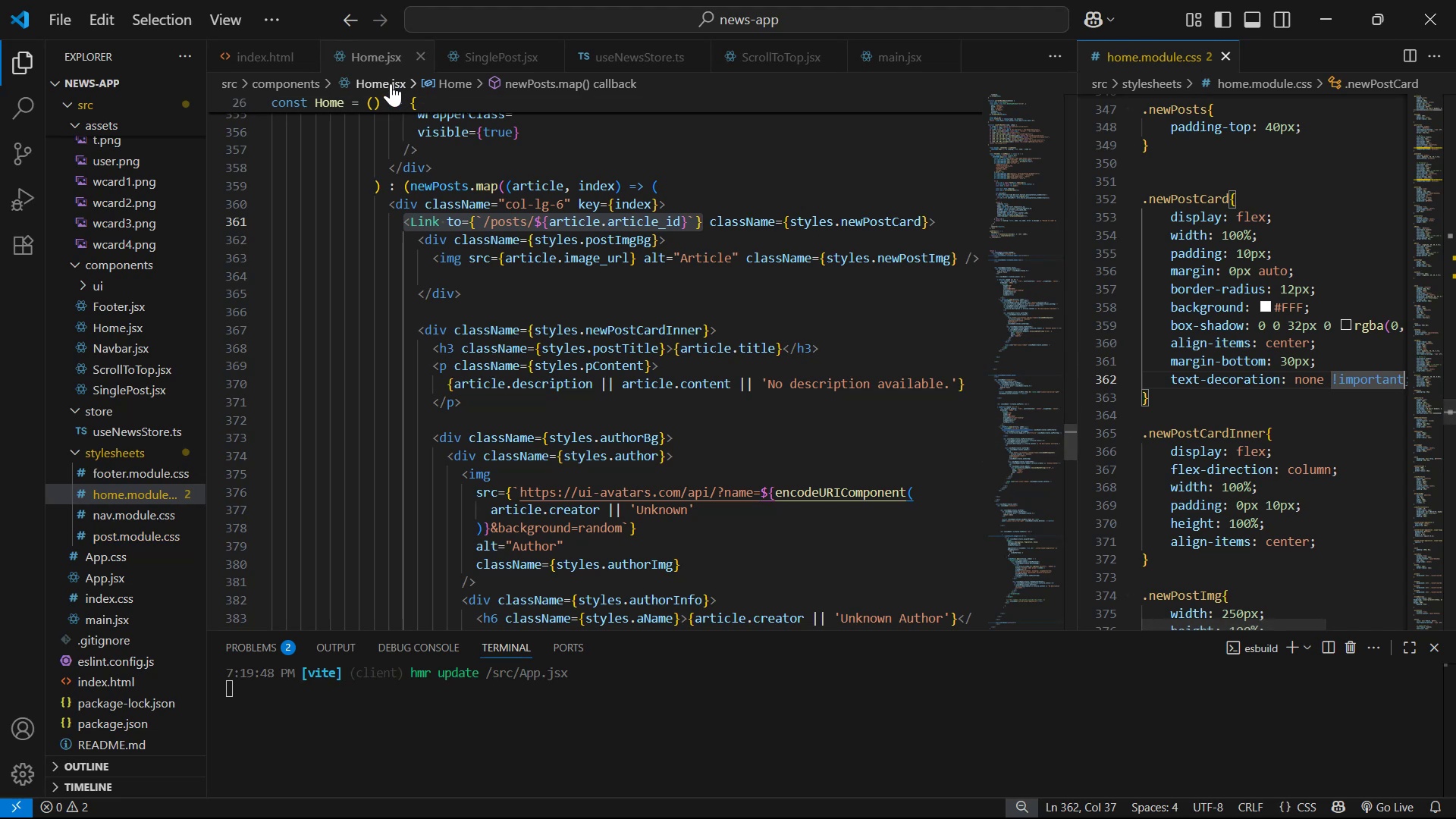 
scroll: coordinate [848, 247], scroll_direction: up, amount: 12.0
 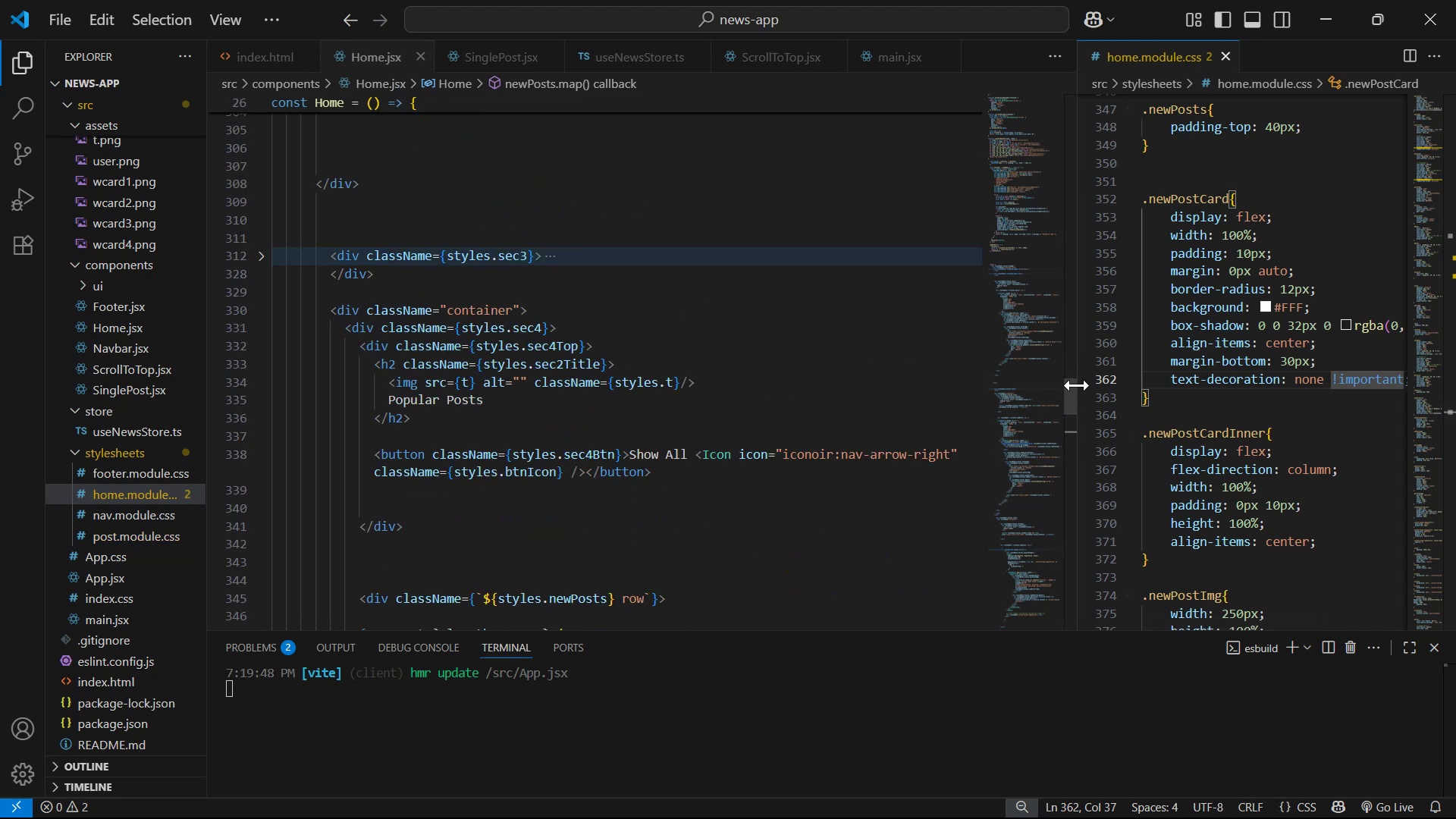 
left_click_drag(start_coordinate=[1067, 401], to_coordinate=[1081, 114])
 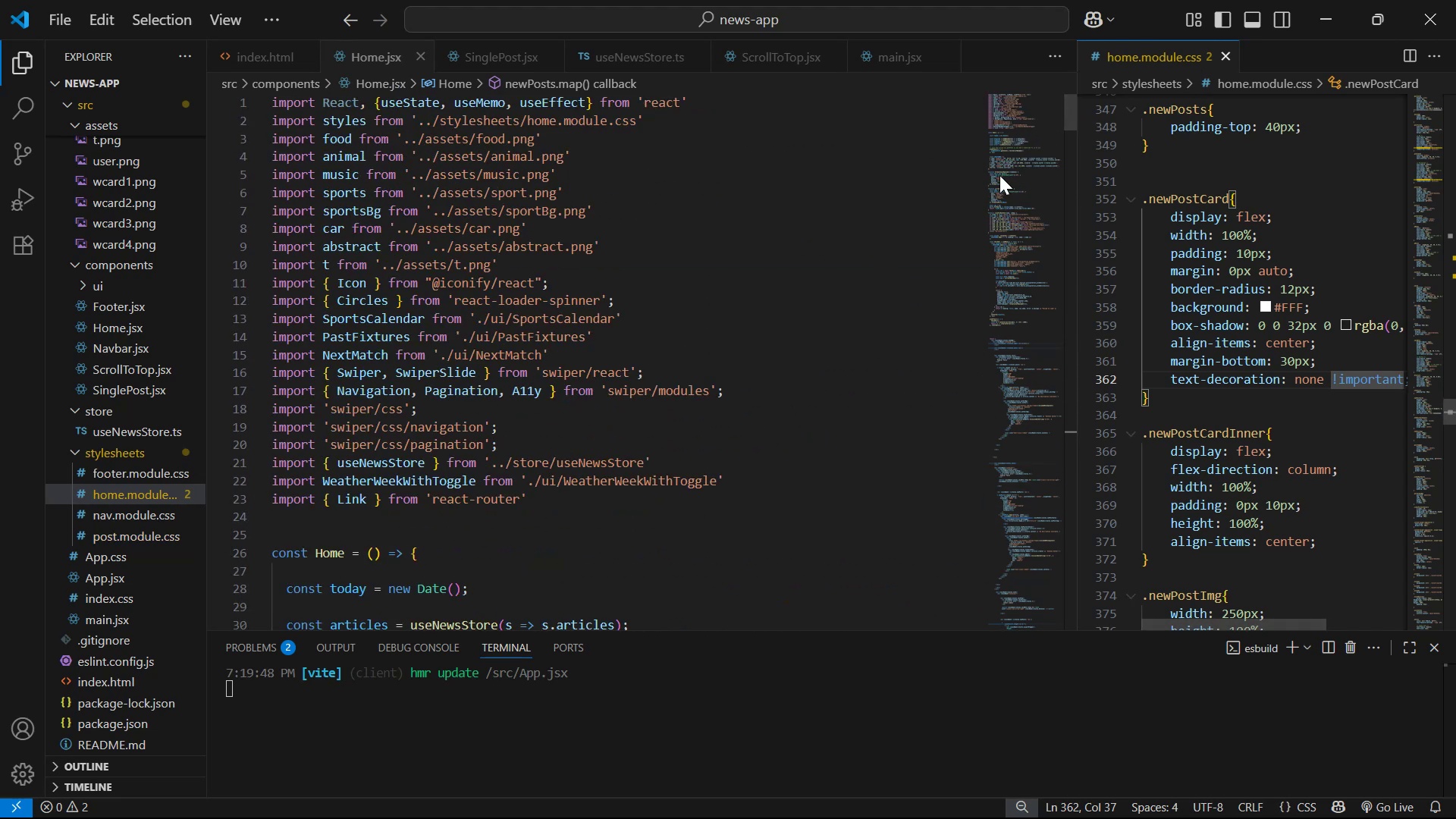 
scroll: coordinate [803, 307], scroll_direction: down, amount: 48.0
 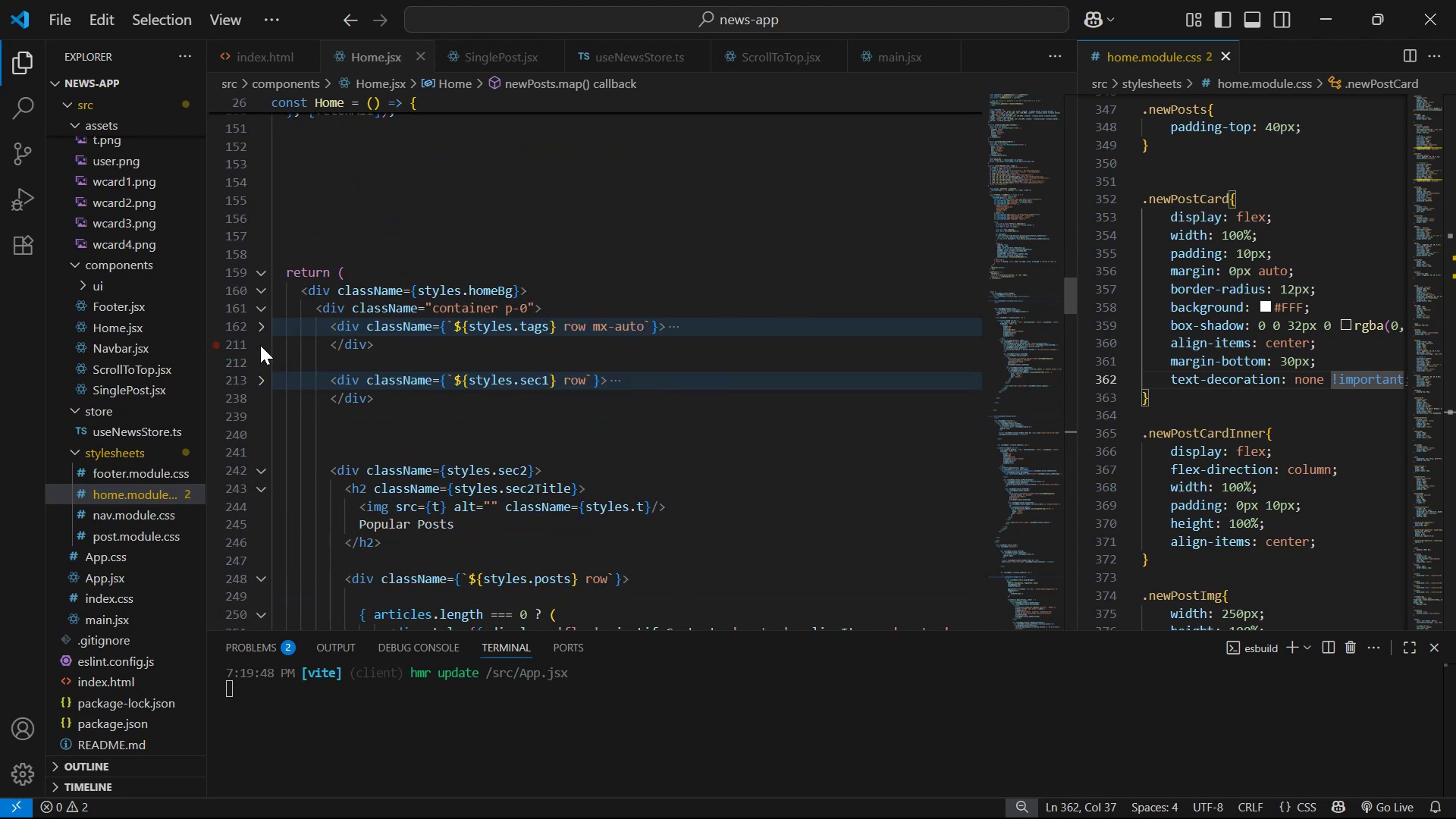 
left_click([262, 325])
 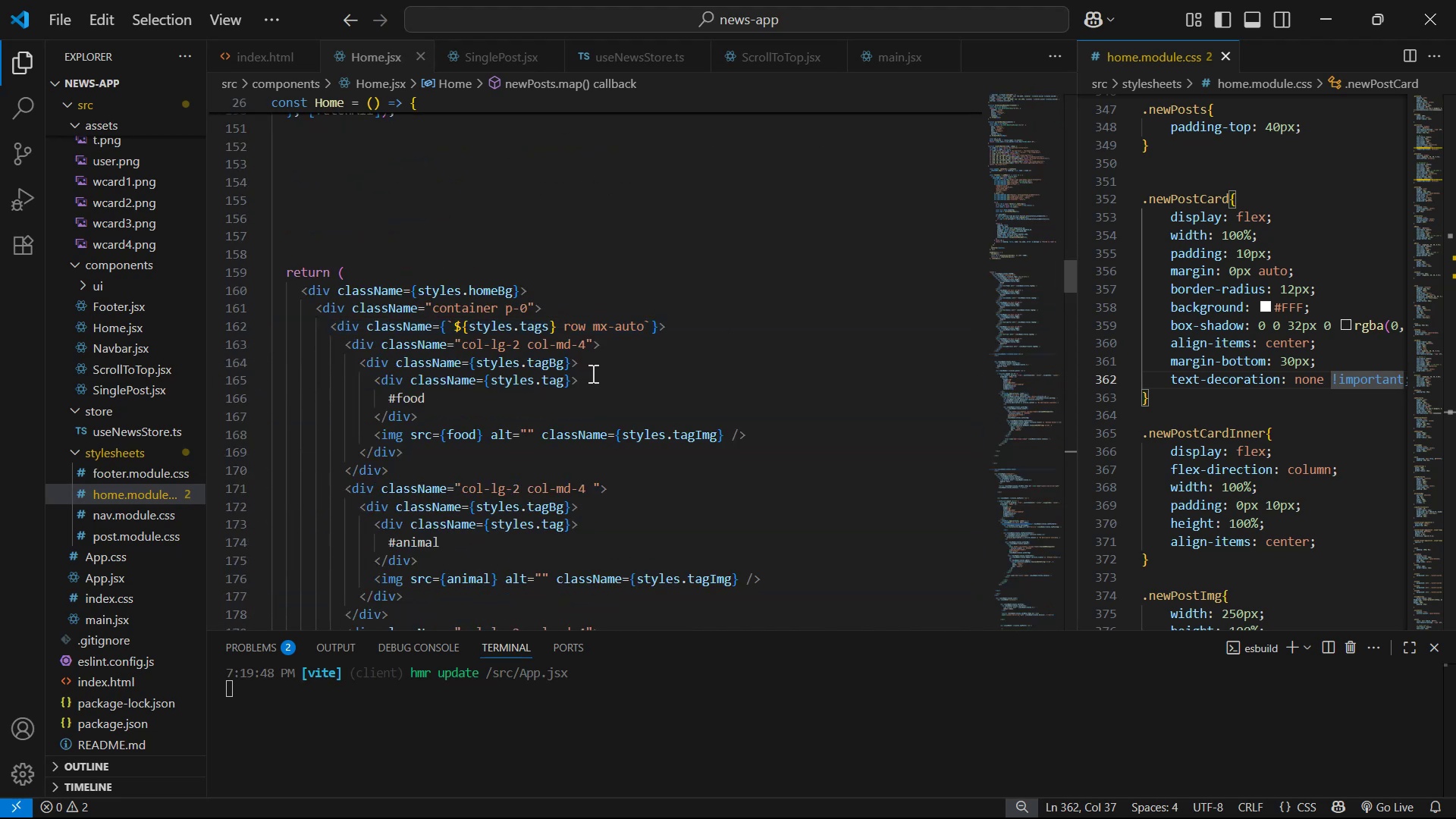 
scroll: coordinate [640, 345], scroll_direction: down, amount: 2.0
 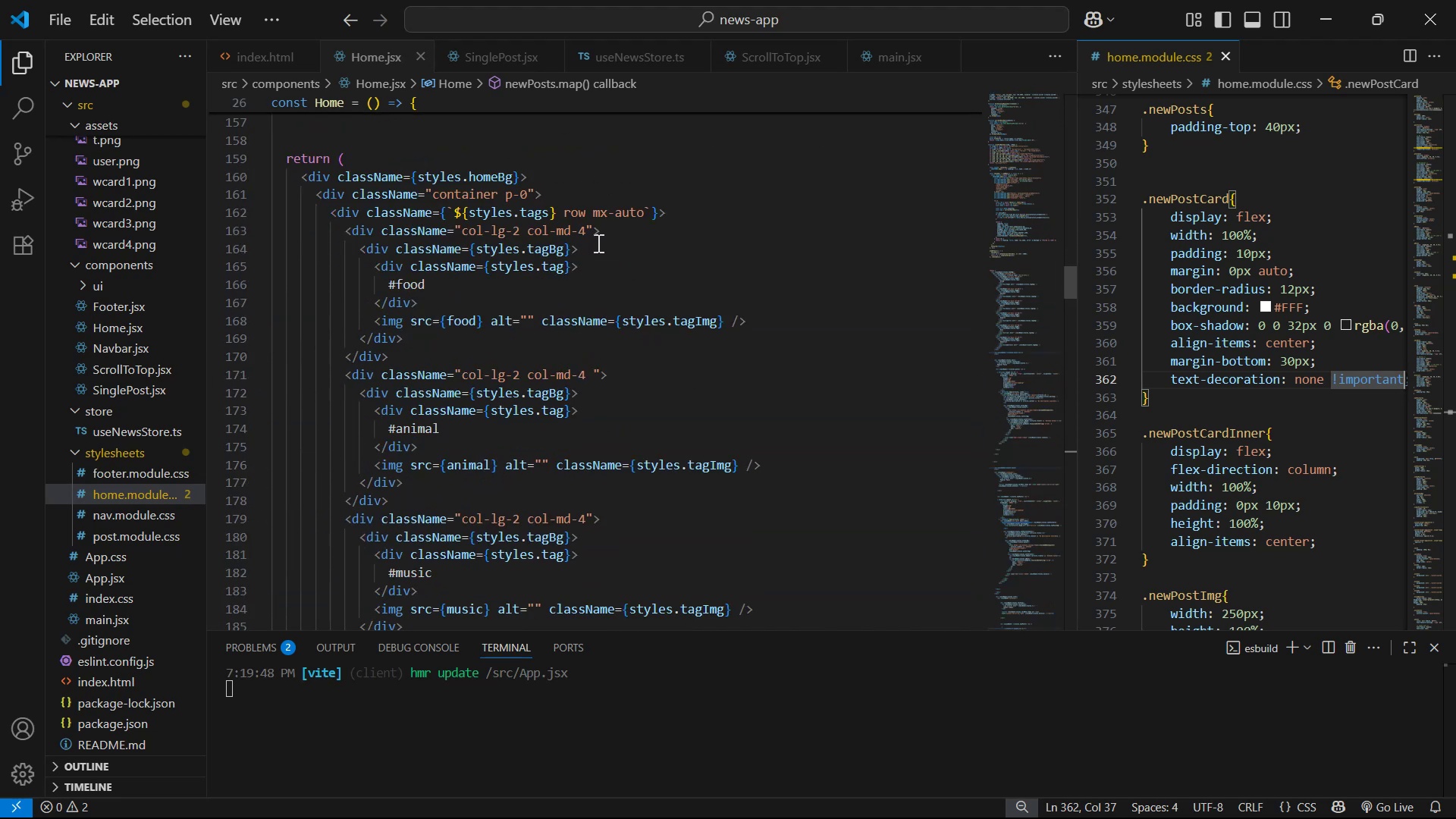 
left_click([590, 230])
 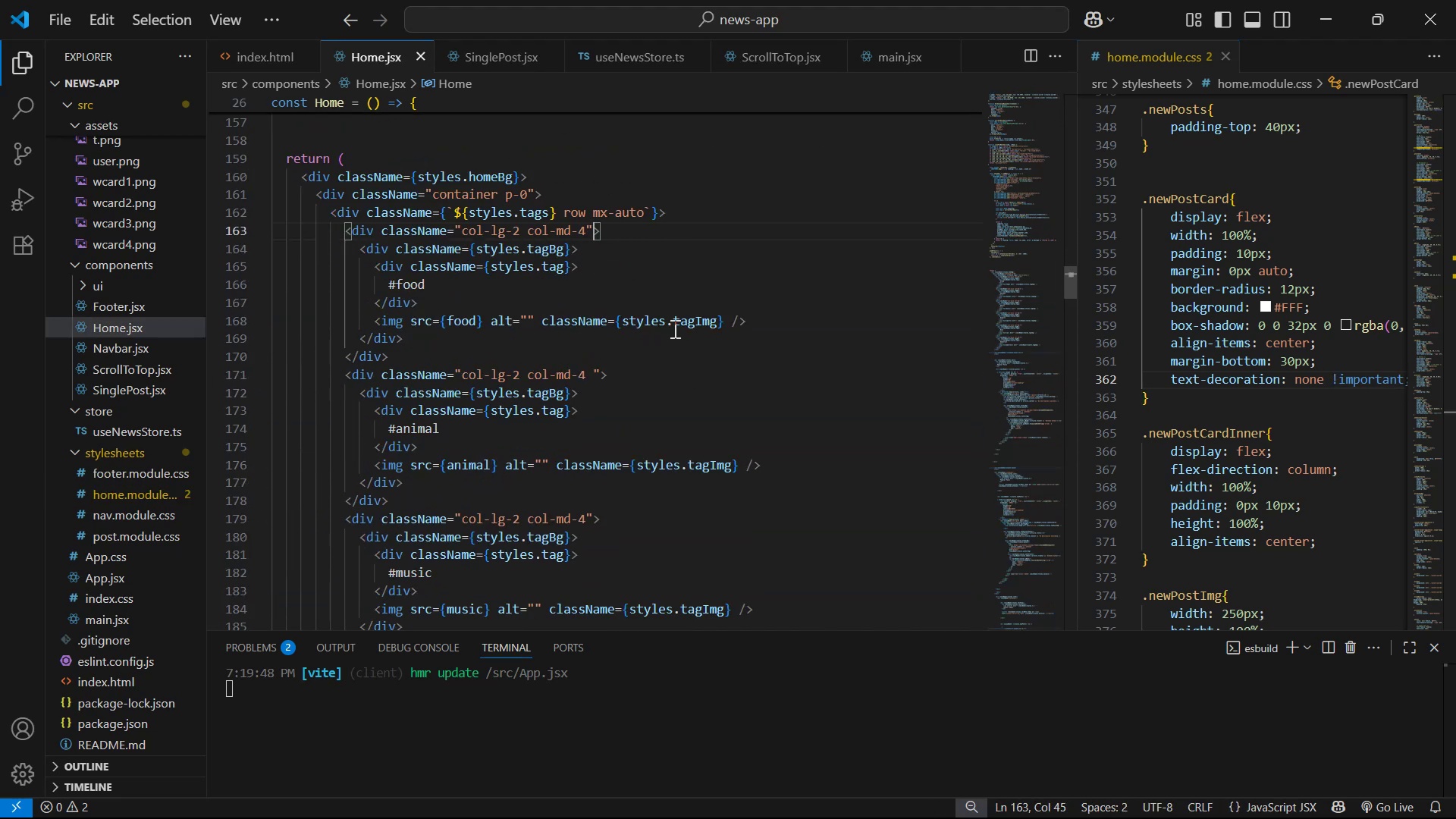 
key(ArrowLeft)
 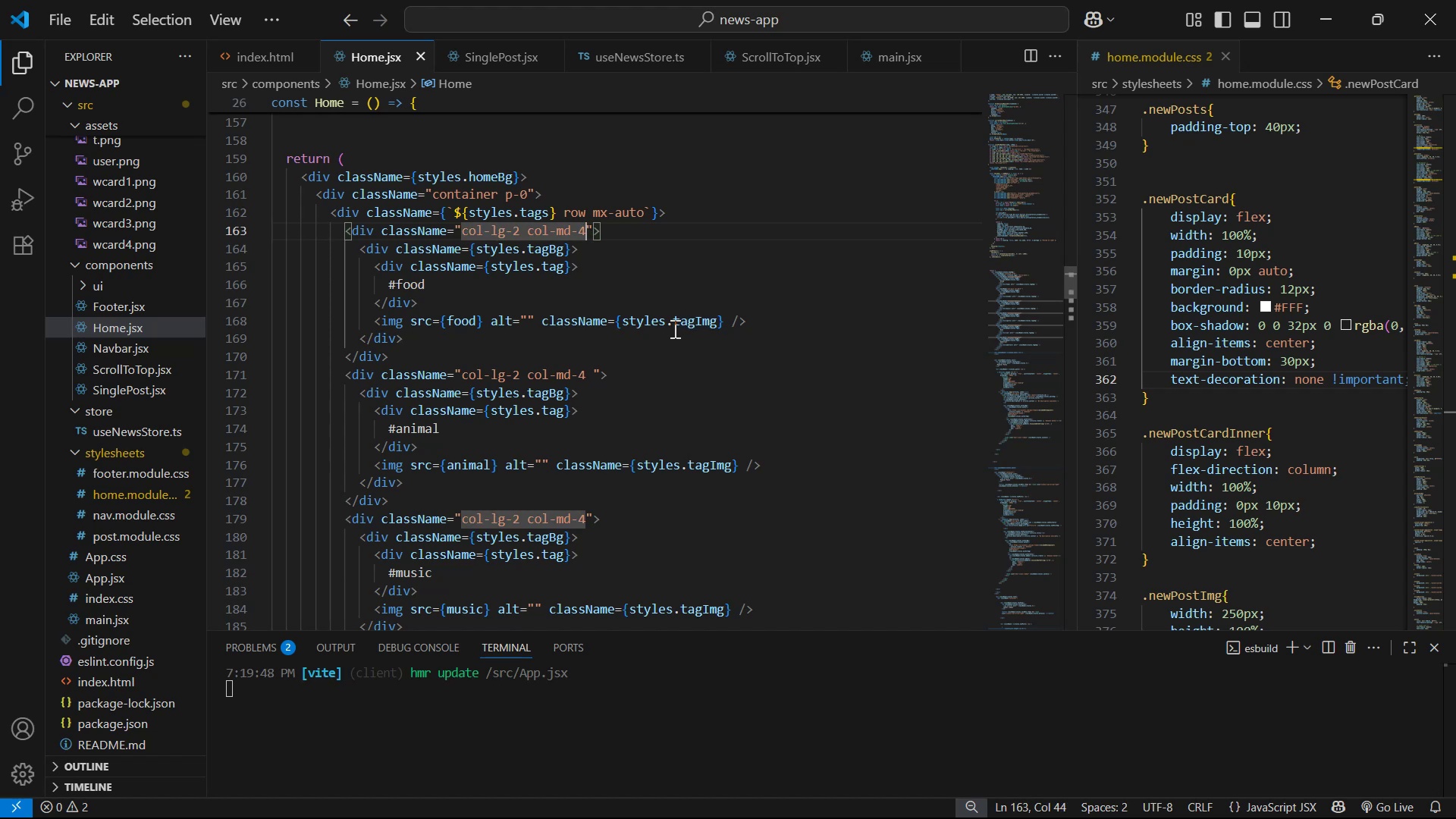 
type( col-6)
 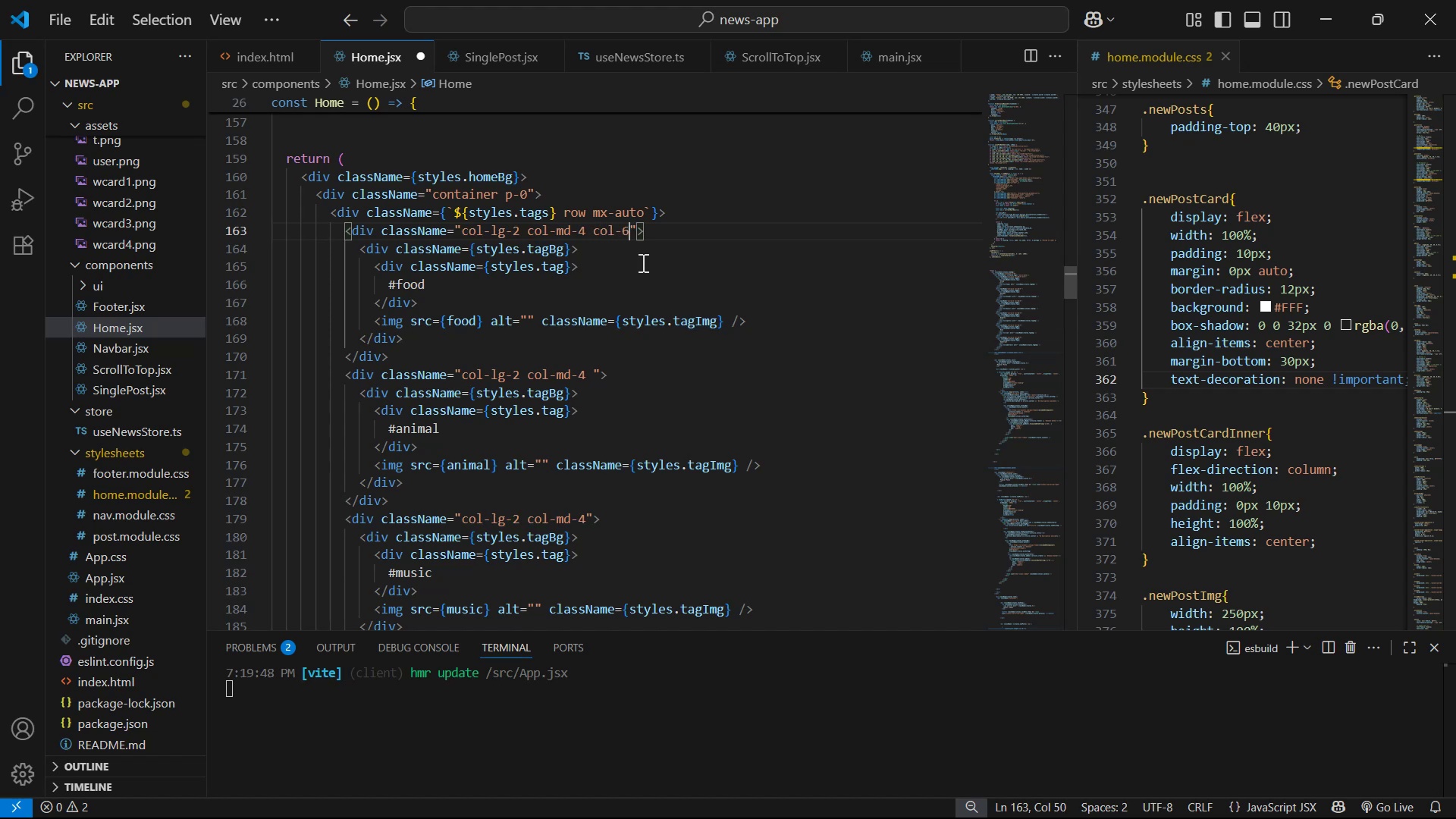 
left_click_drag(start_coordinate=[593, 231], to_coordinate=[632, 237])
 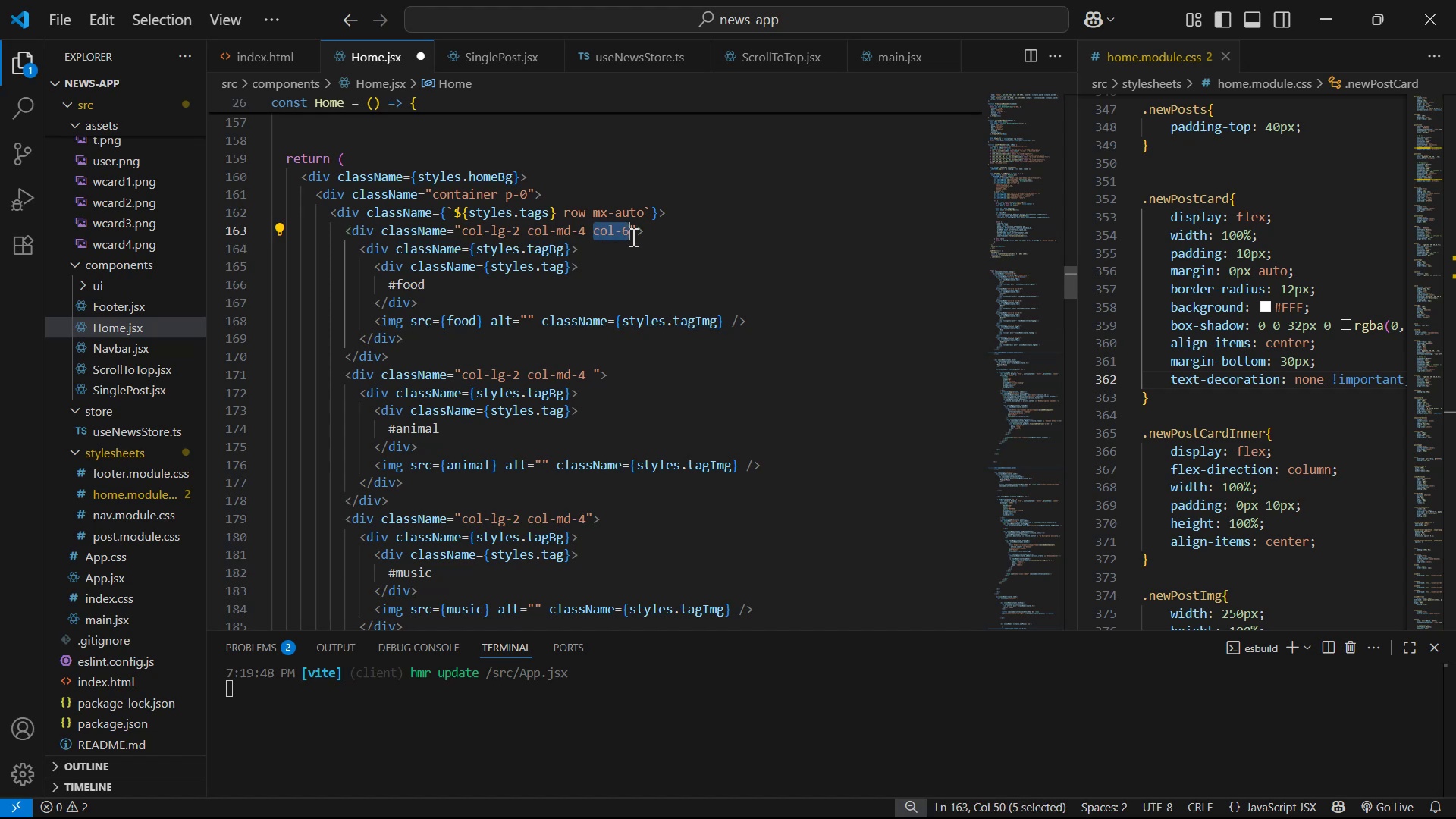 
key(Control+C)
 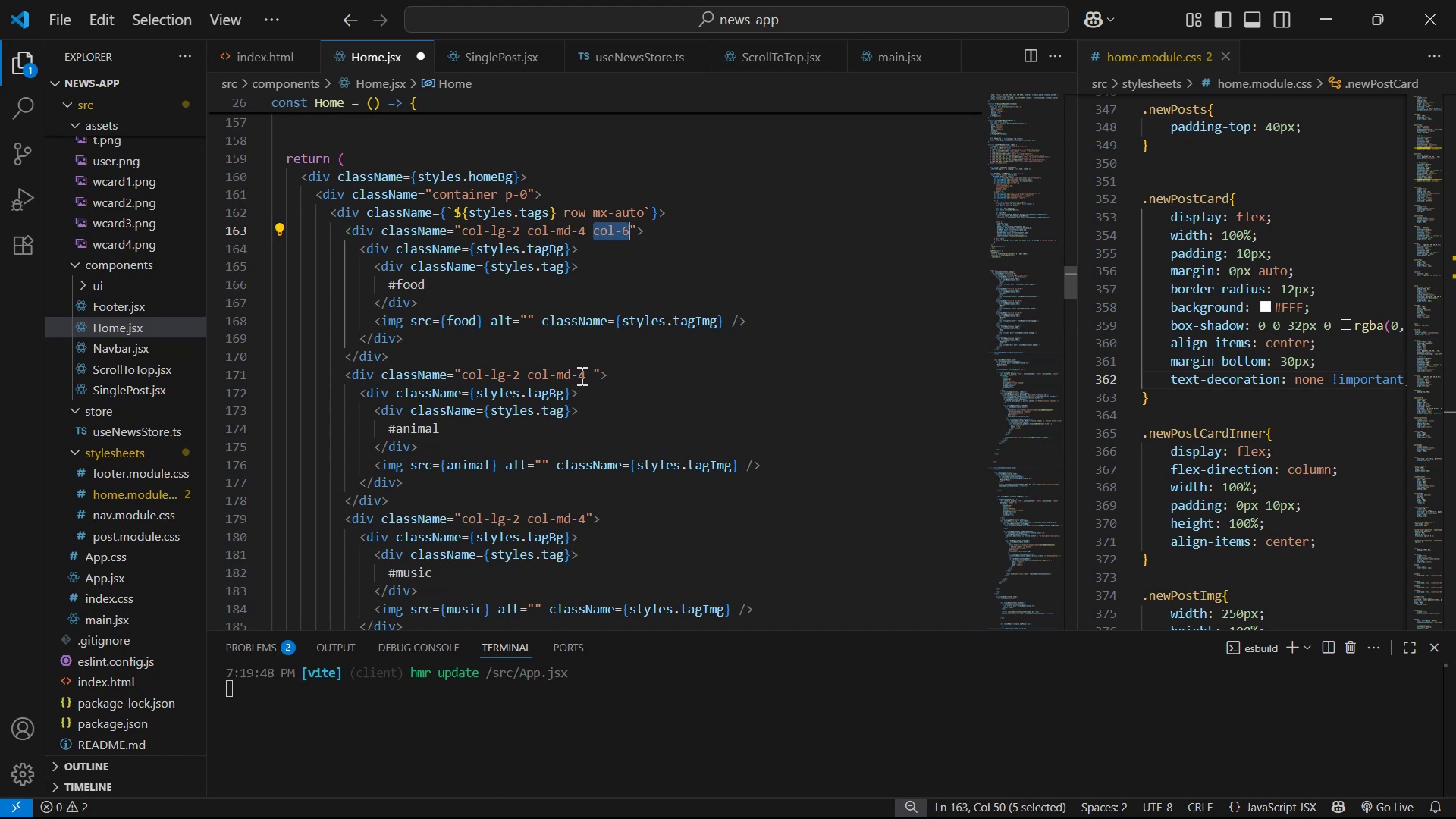 
left_click([592, 377])
 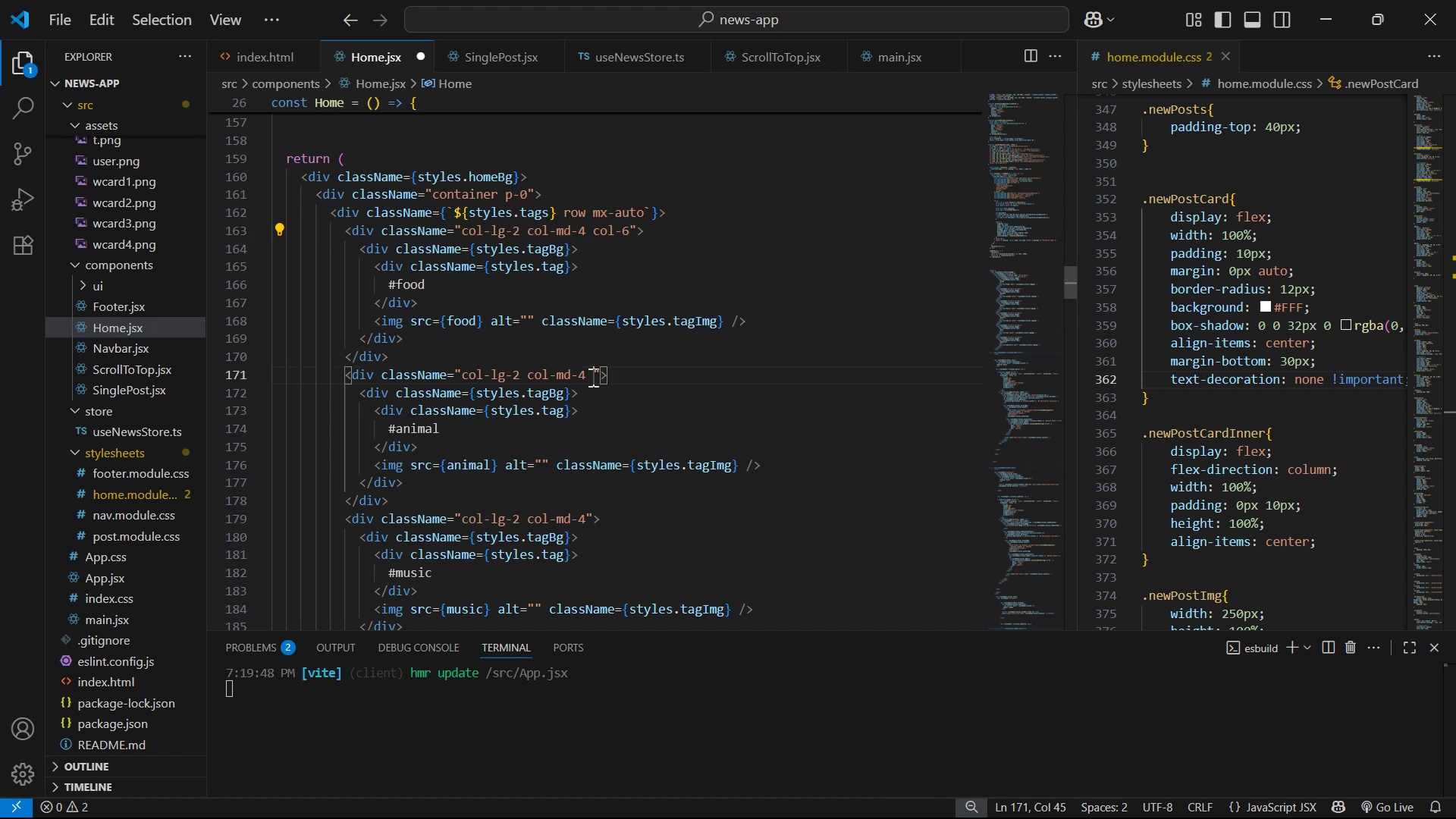 
key(Control+V)
 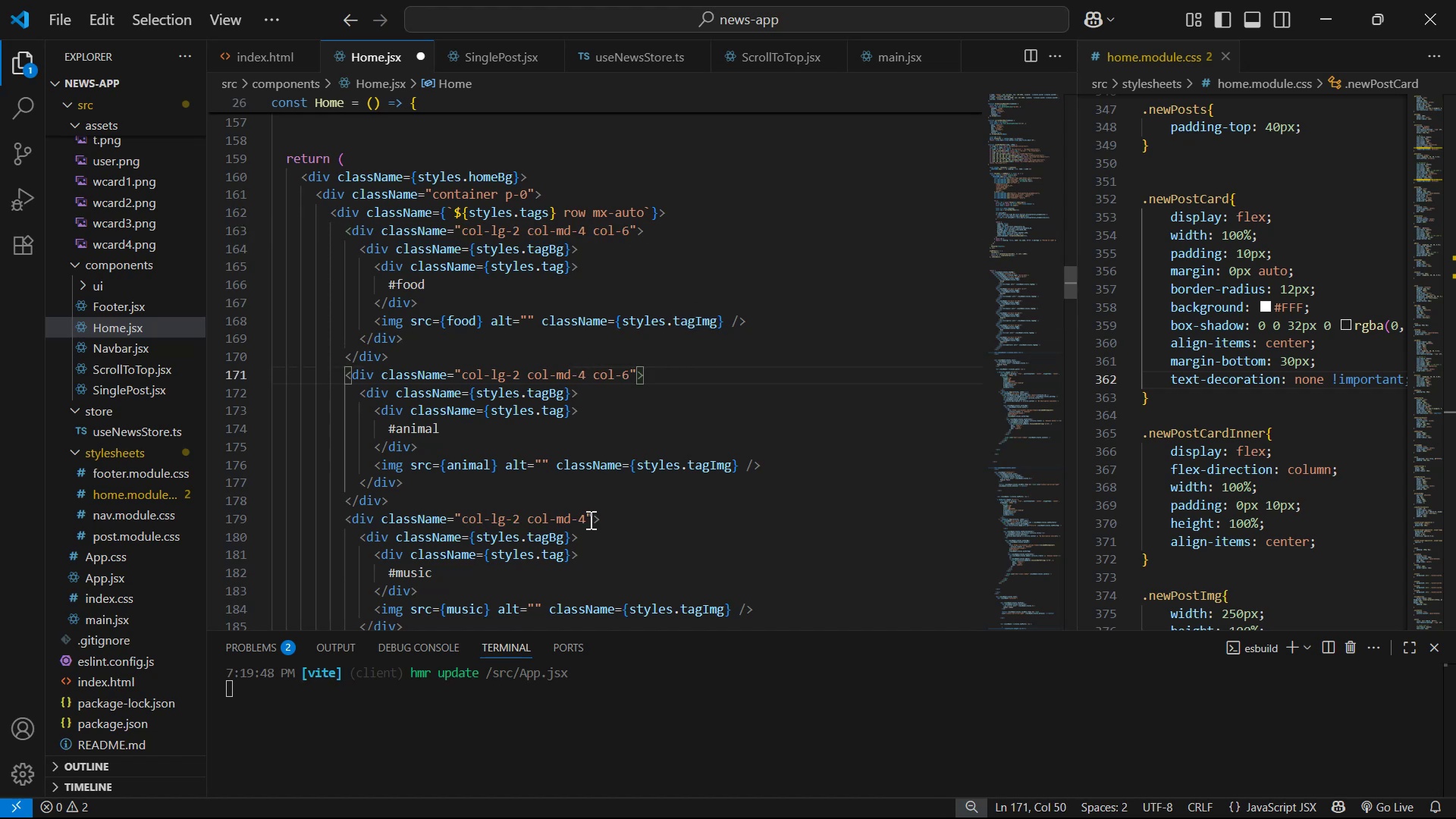 
left_click([588, 517])
 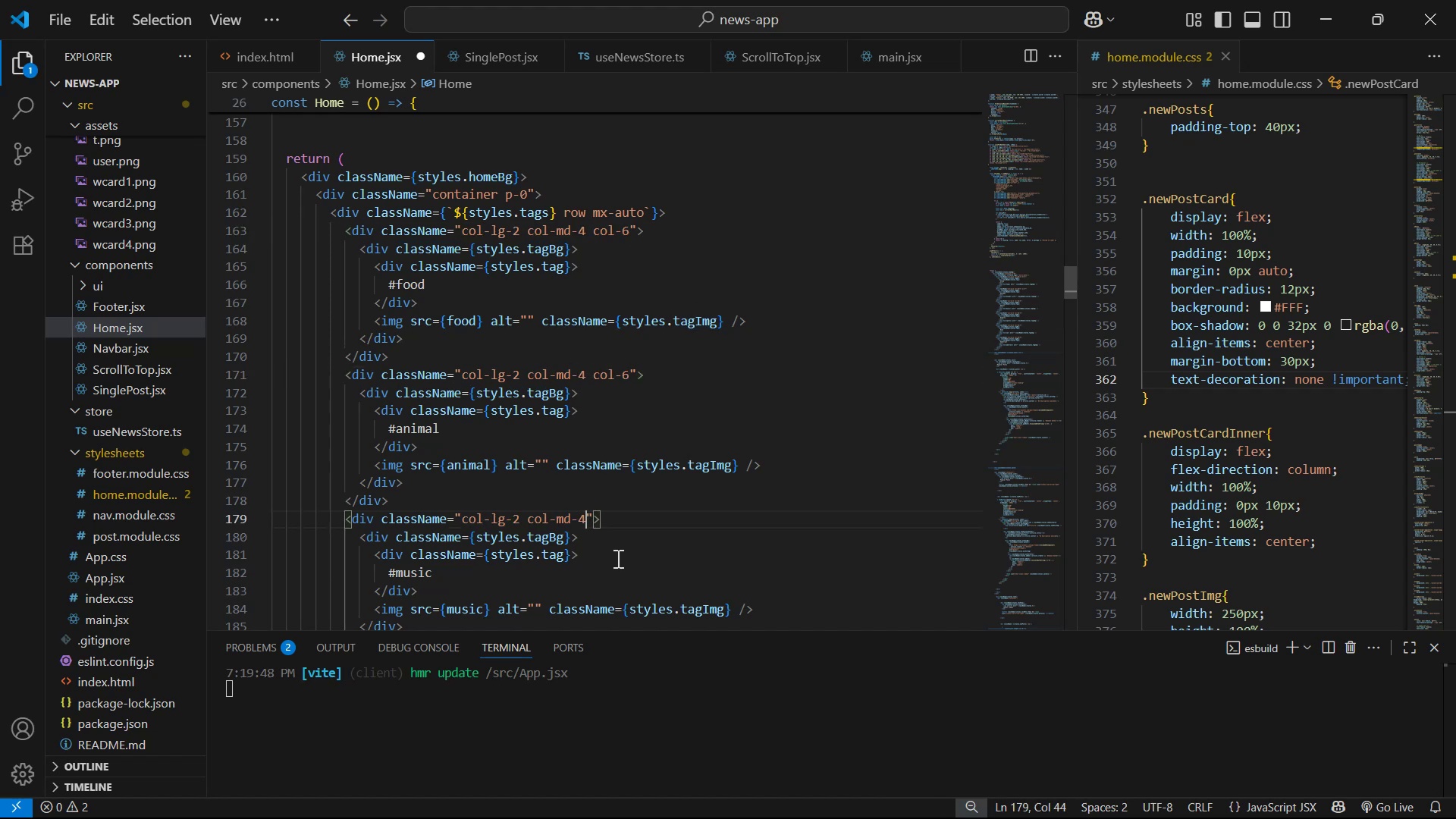 
key(Space)
 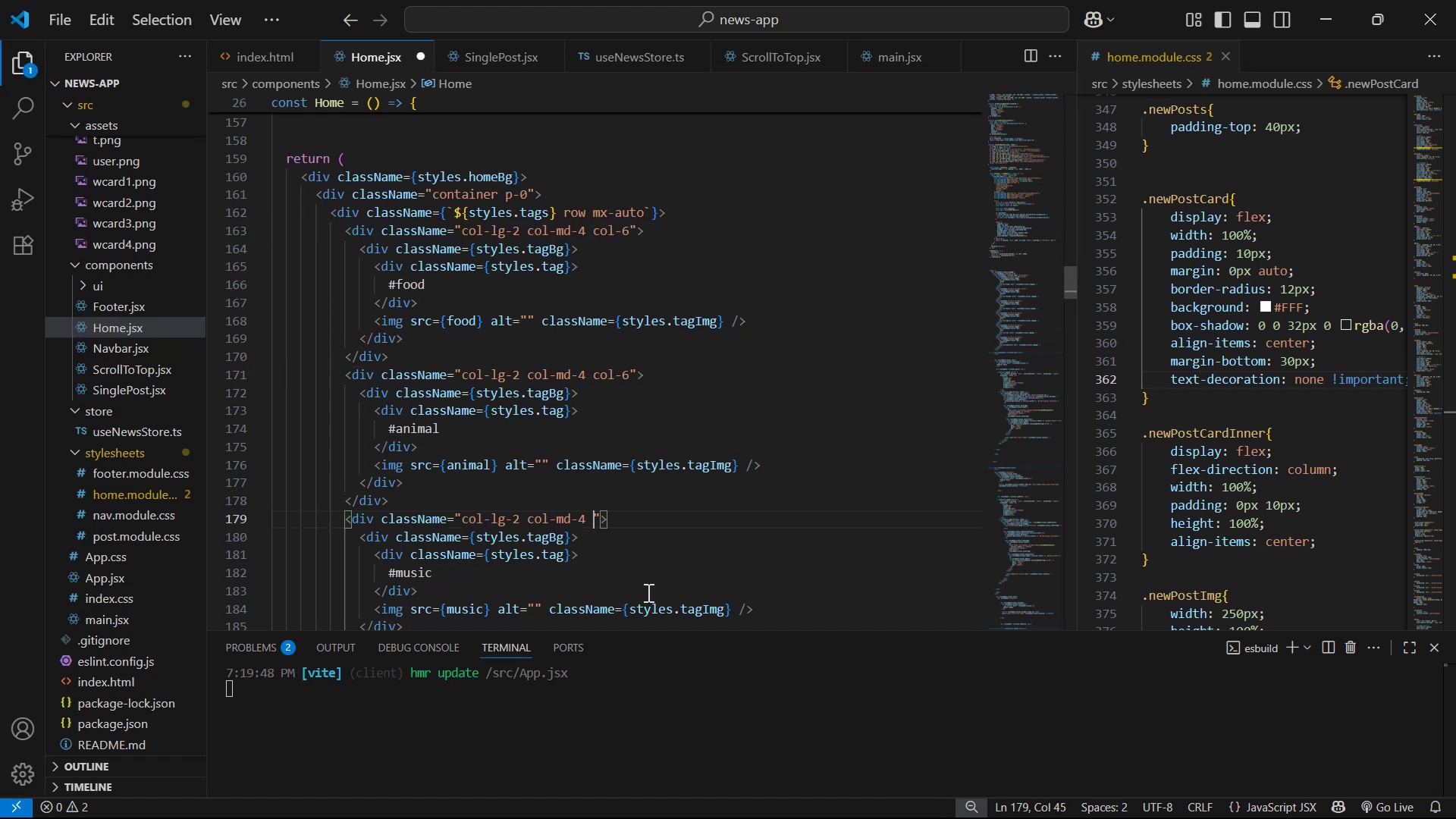 
key(Control+V)
 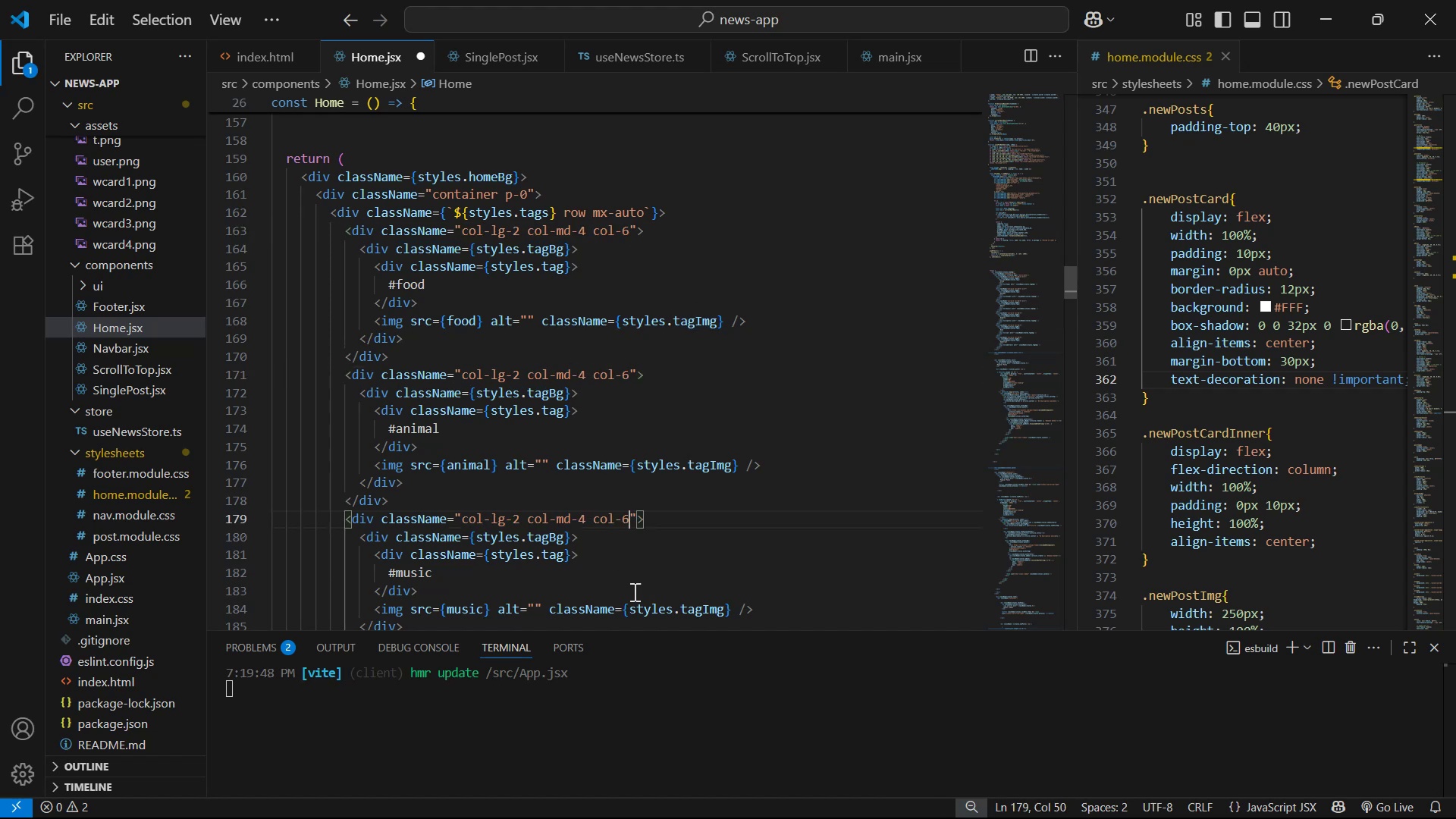 
scroll: coordinate [674, 515], scroll_direction: down, amount: 2.0
 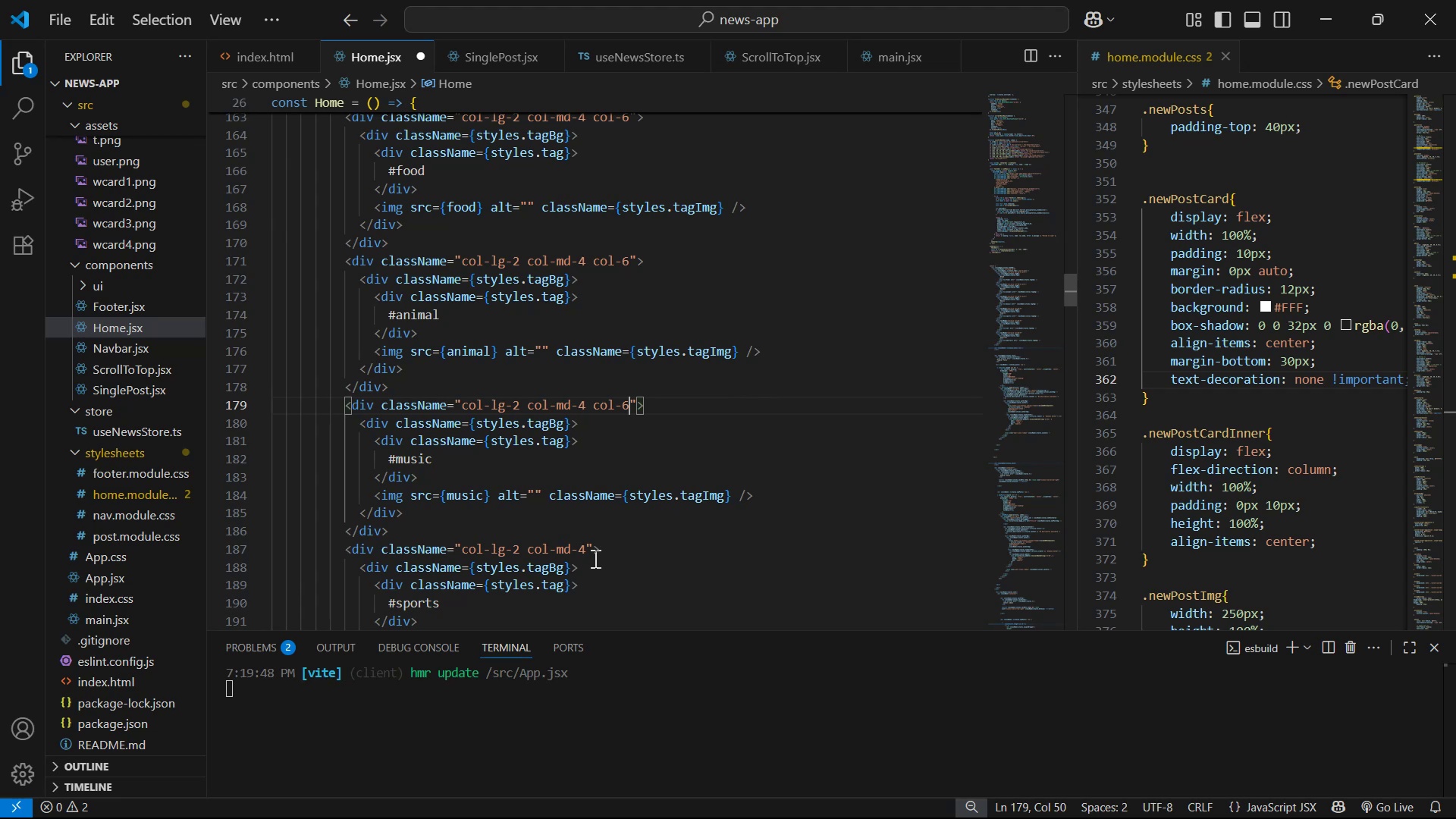 
left_click([588, 552])
 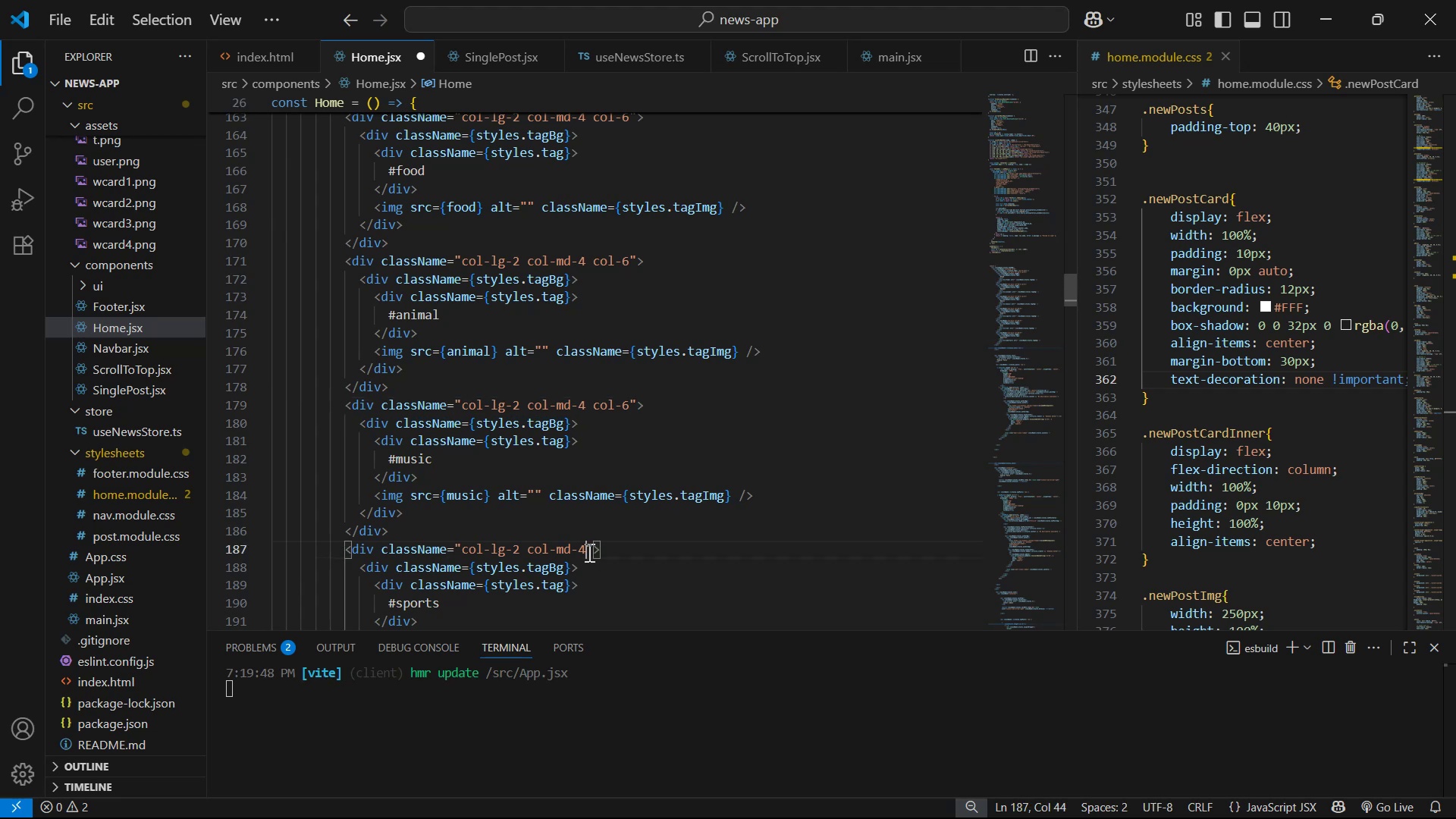 
key(Space)
 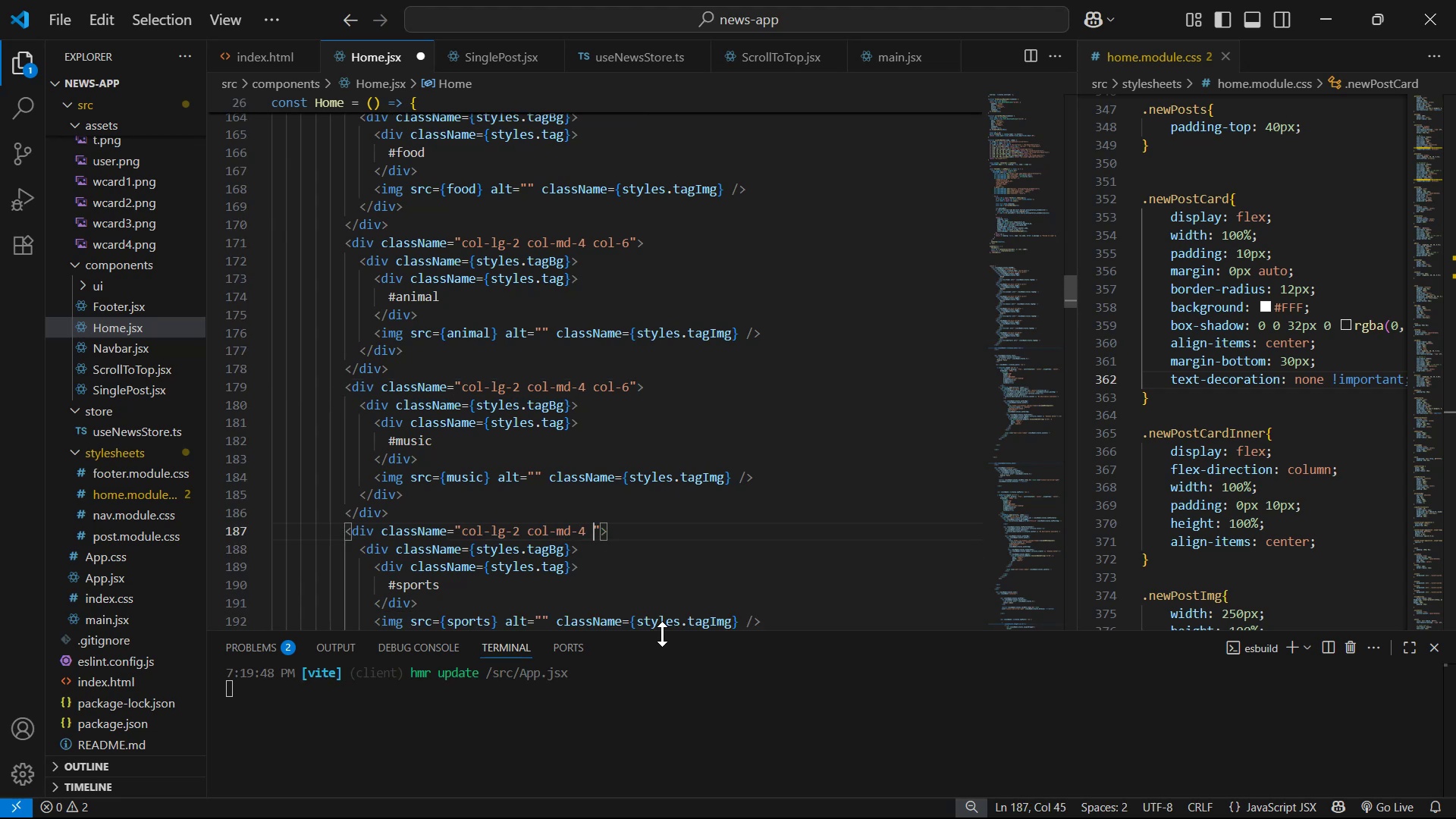 
key(Control+V)
 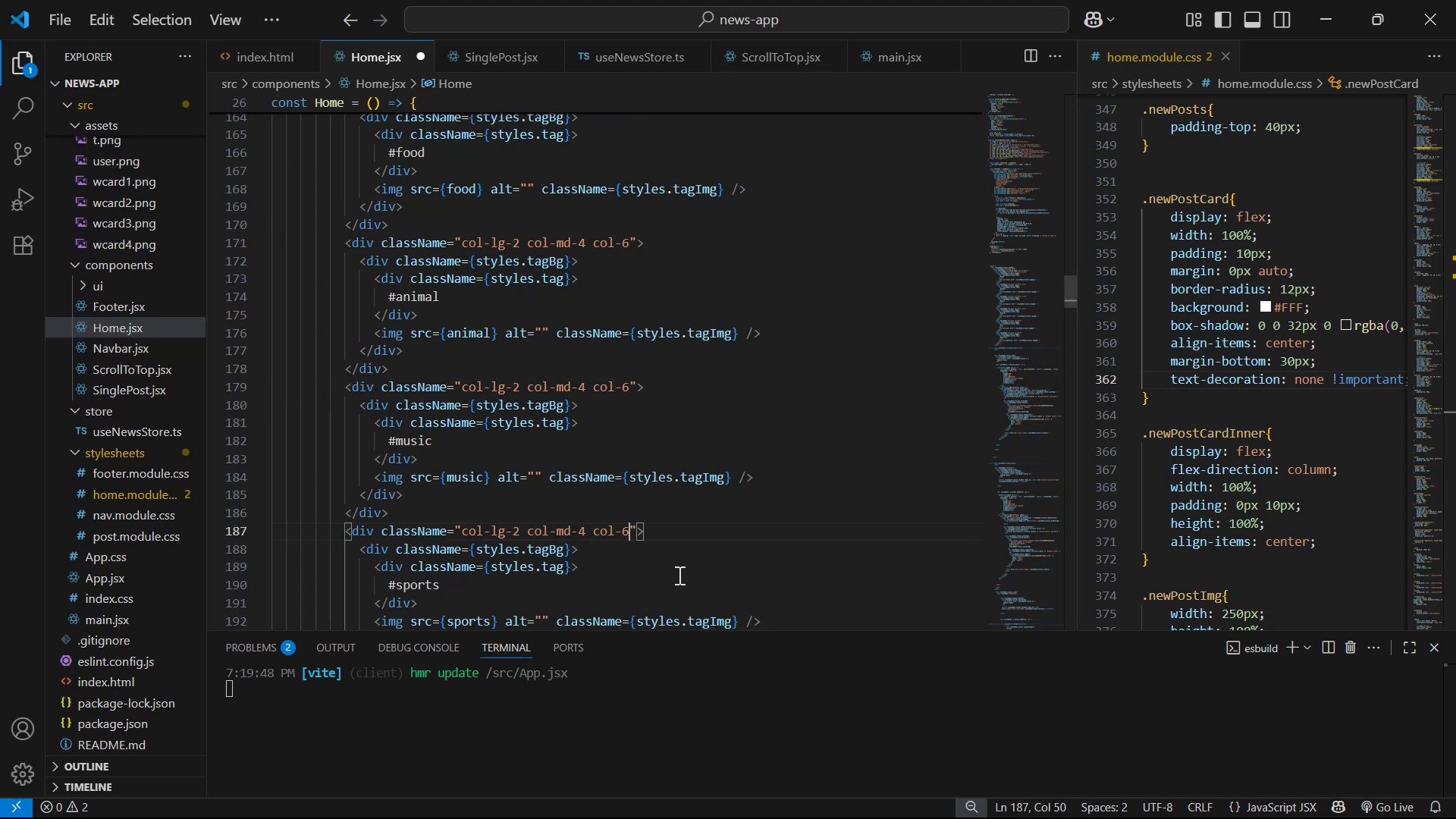 
key(Control+S)
 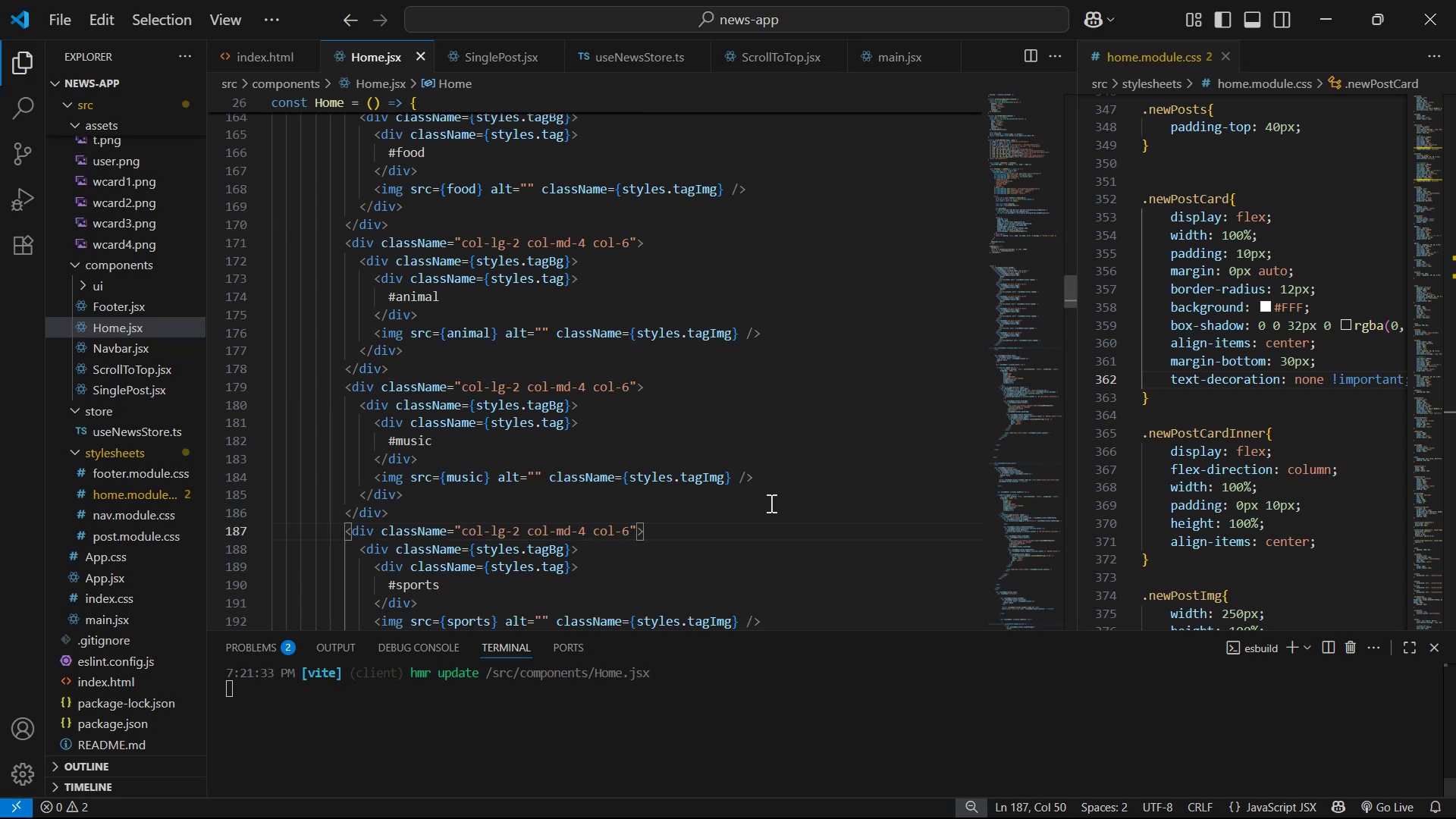 
key(Alt+Tab)
 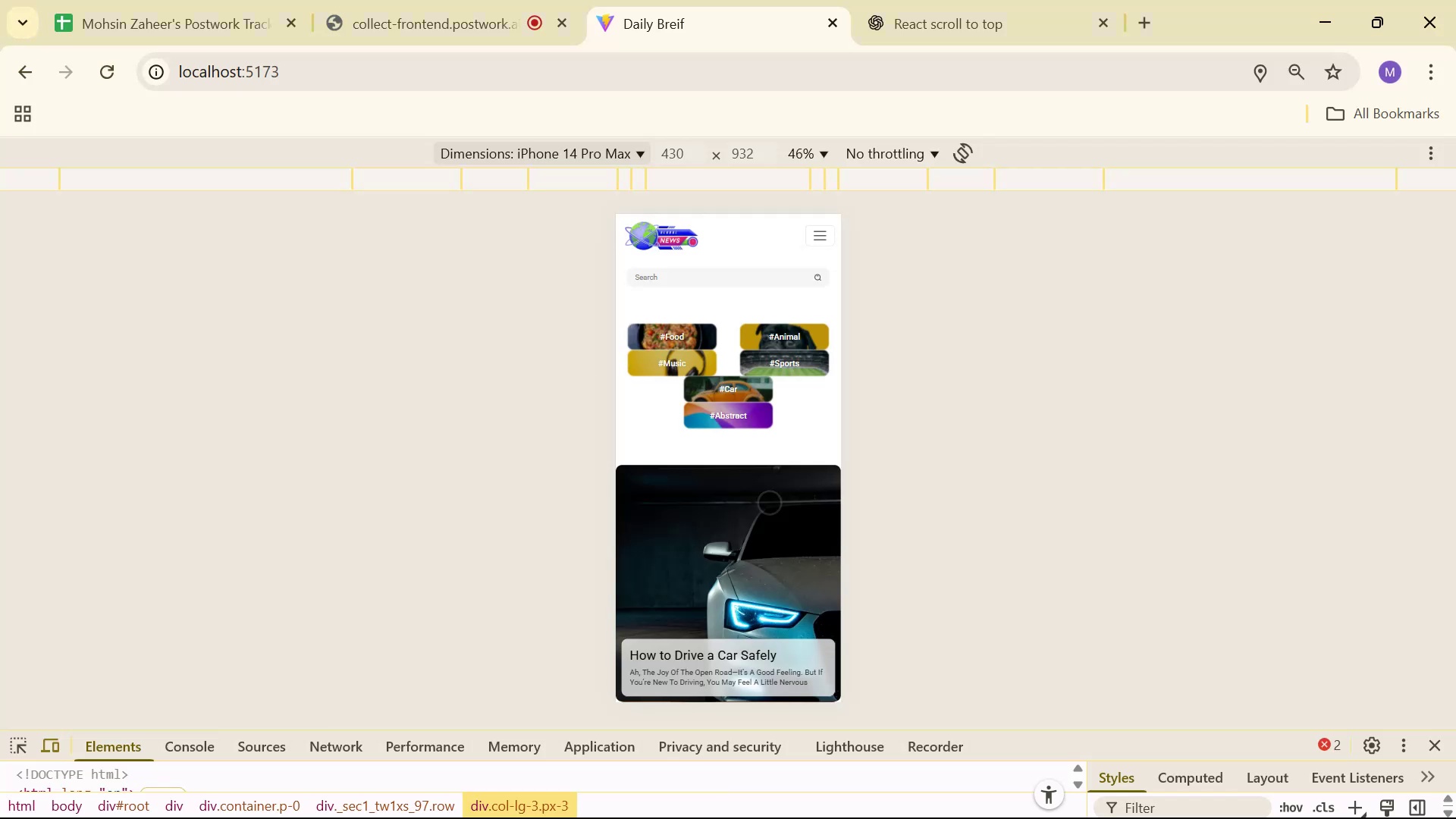 
key(Alt+AltLeft)
 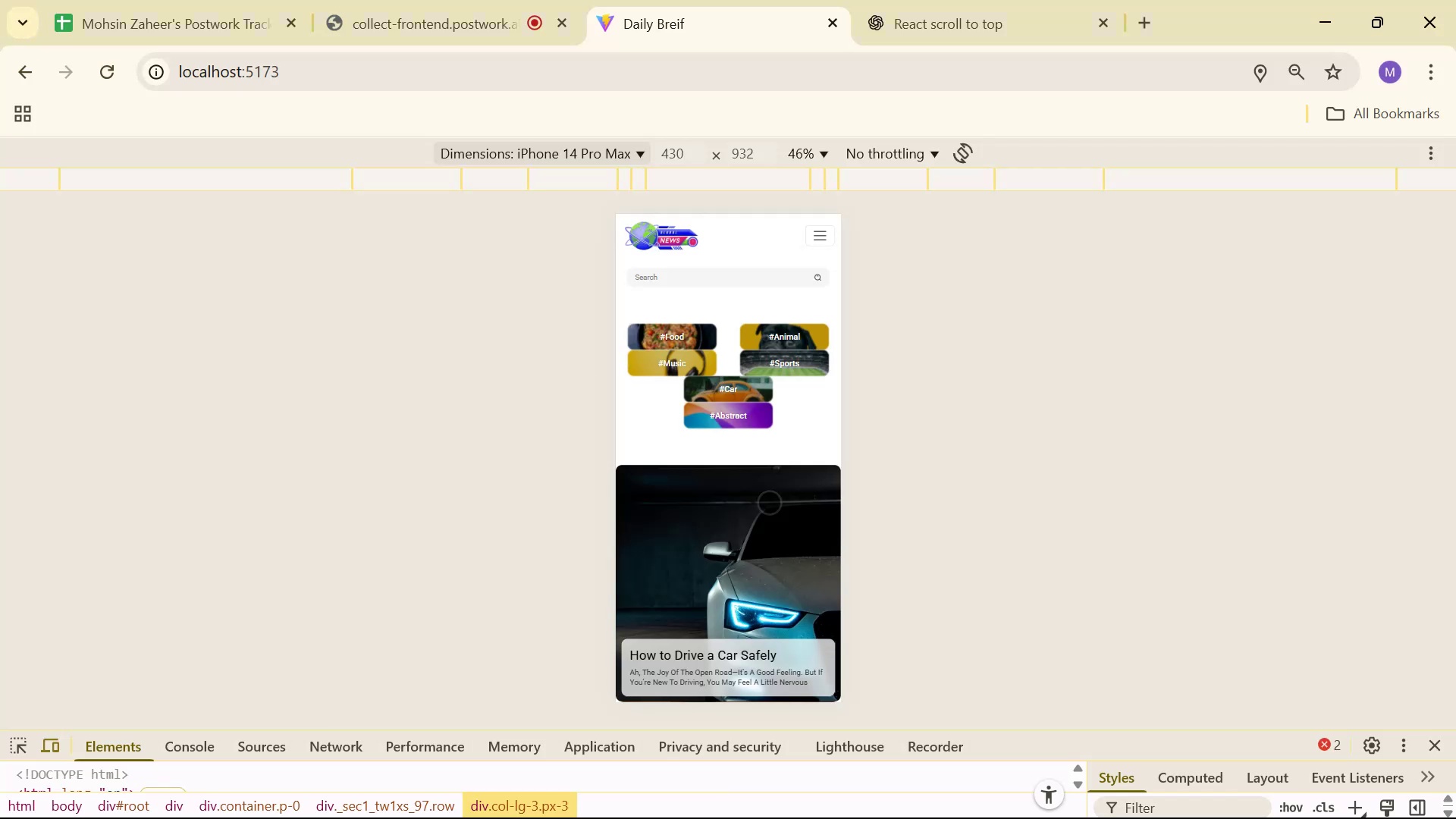 
key(Alt+Tab)
 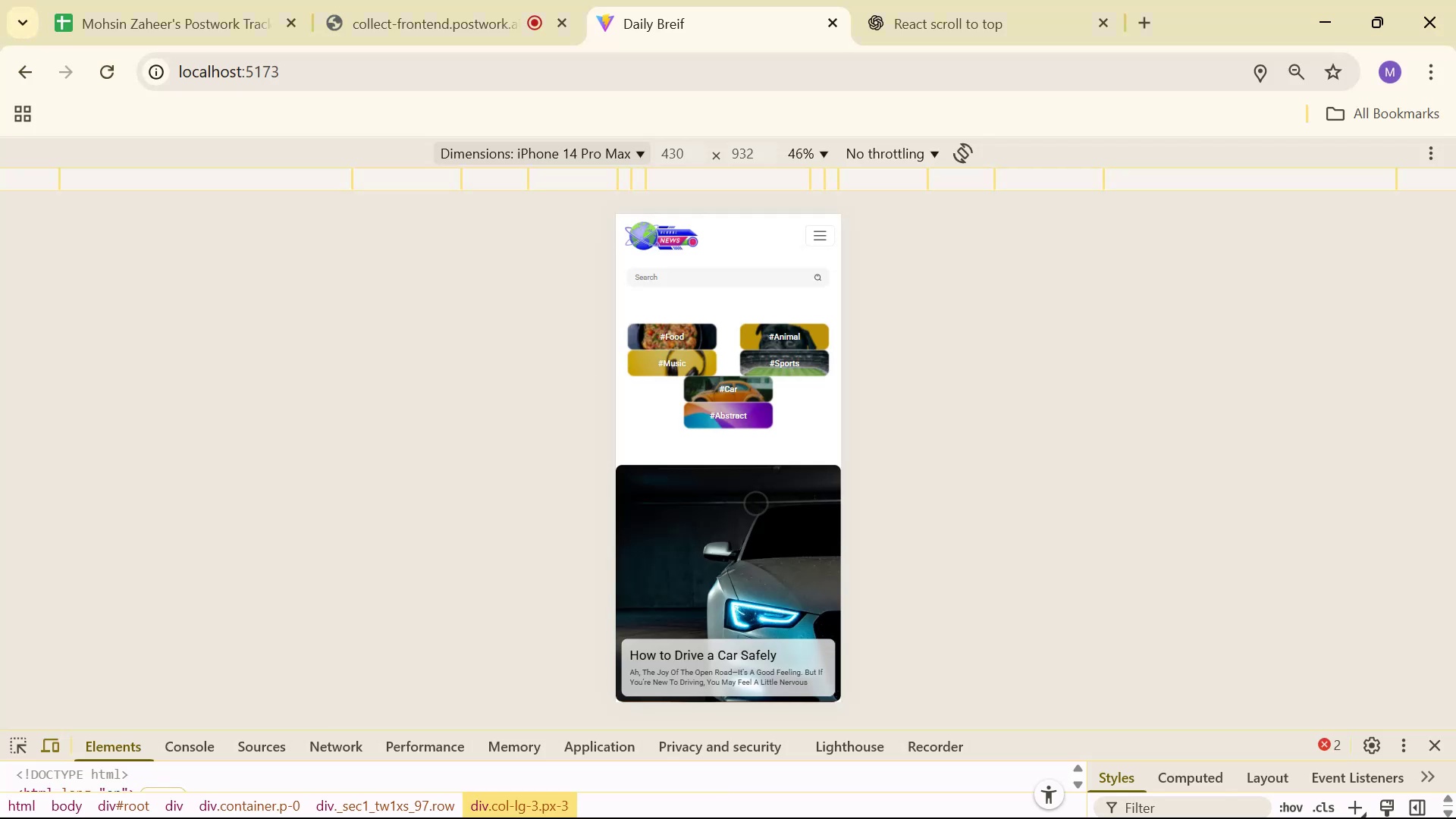 
scroll: coordinate [769, 457], scroll_direction: down, amount: 3.0
 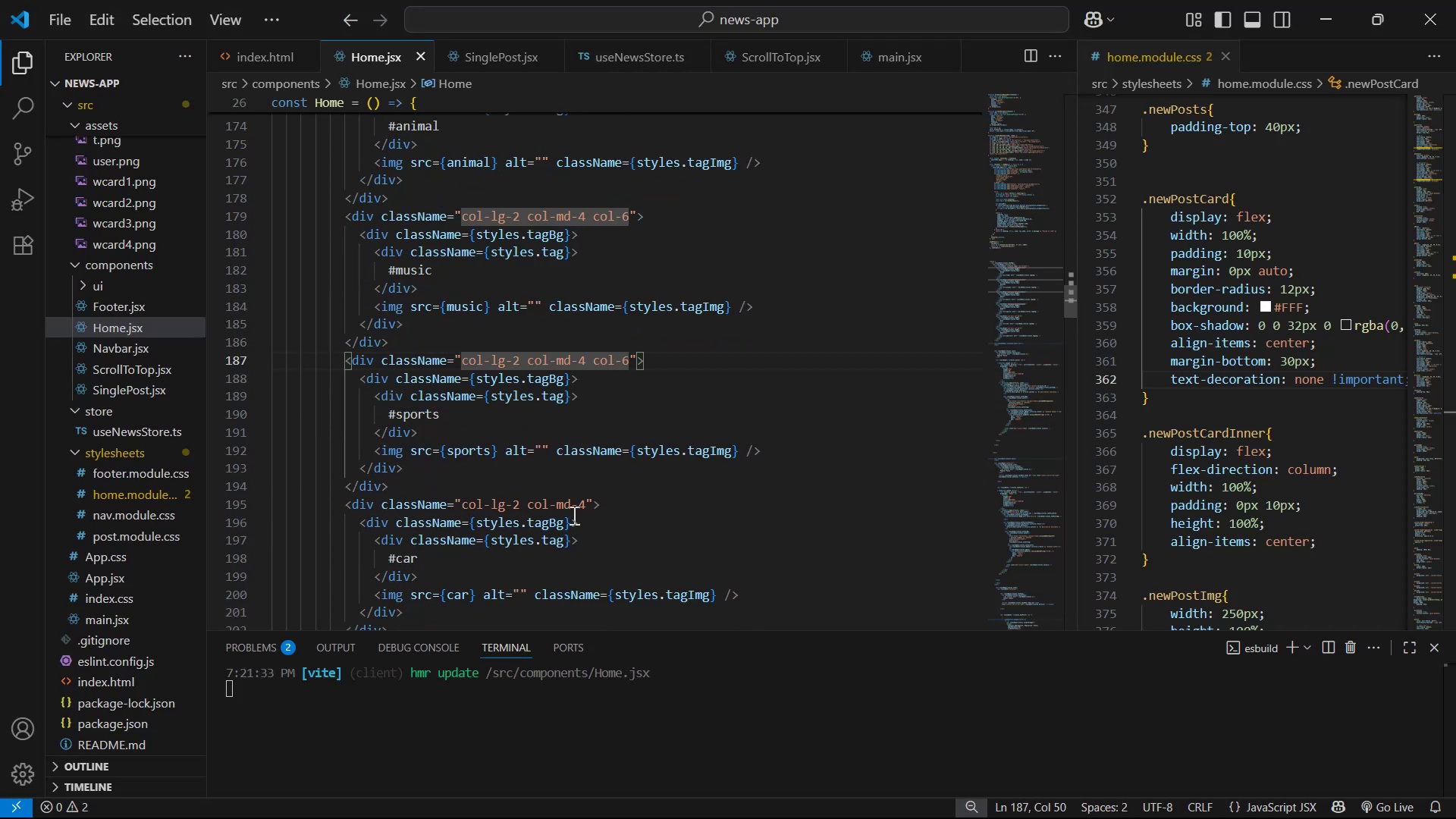 
left_click([583, 505])
 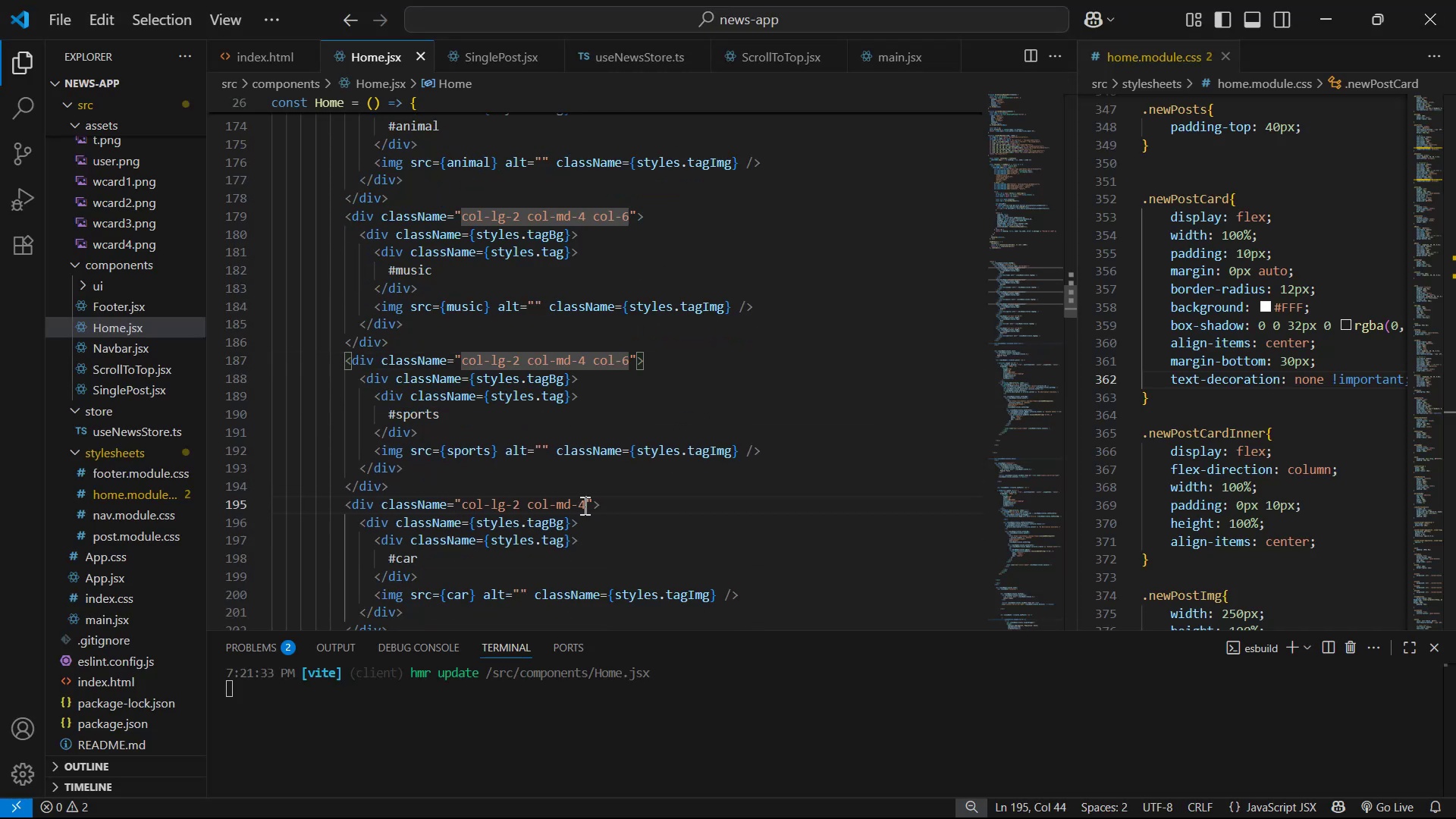 
key(Space)
 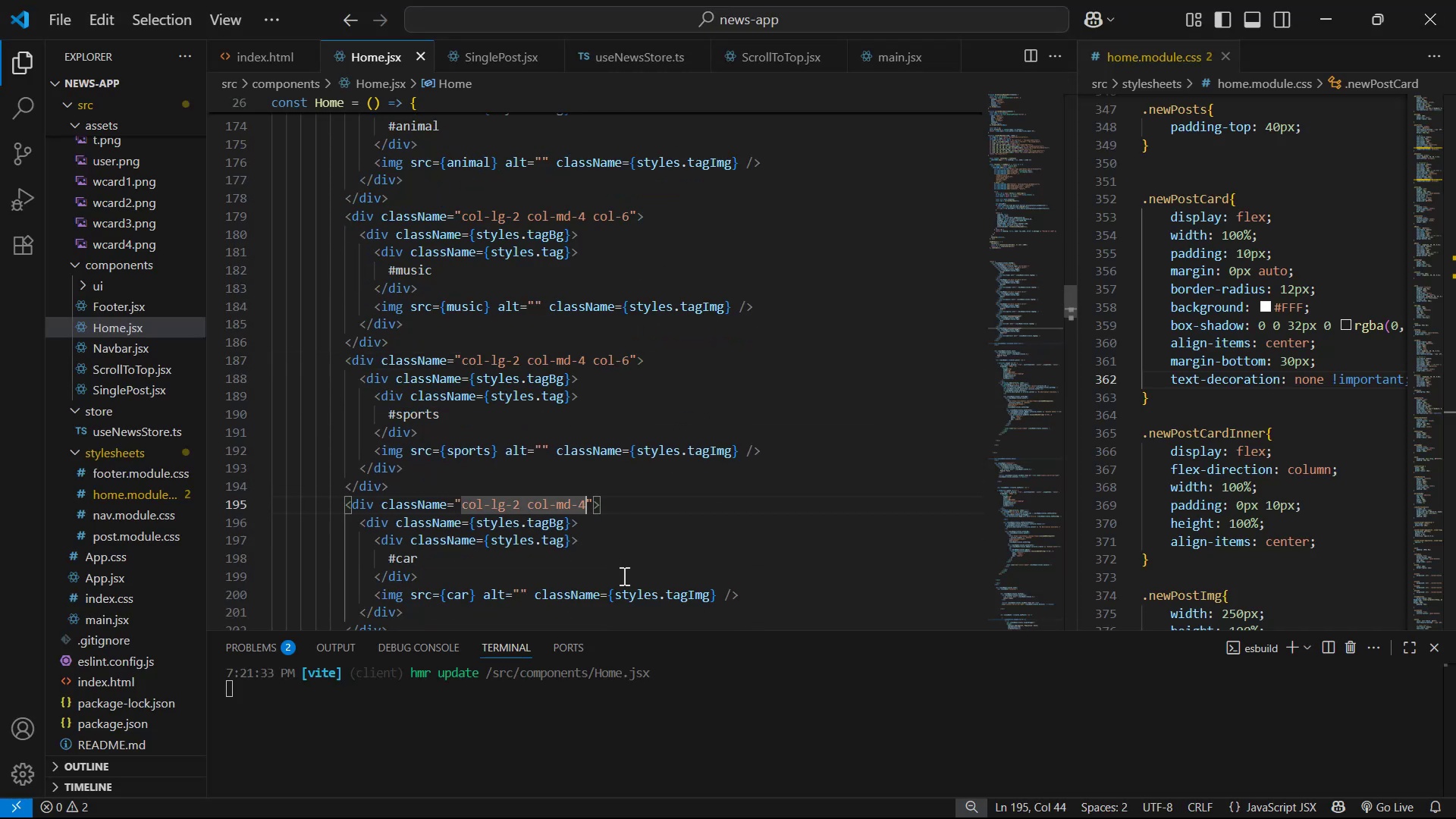 
key(Control+V)
 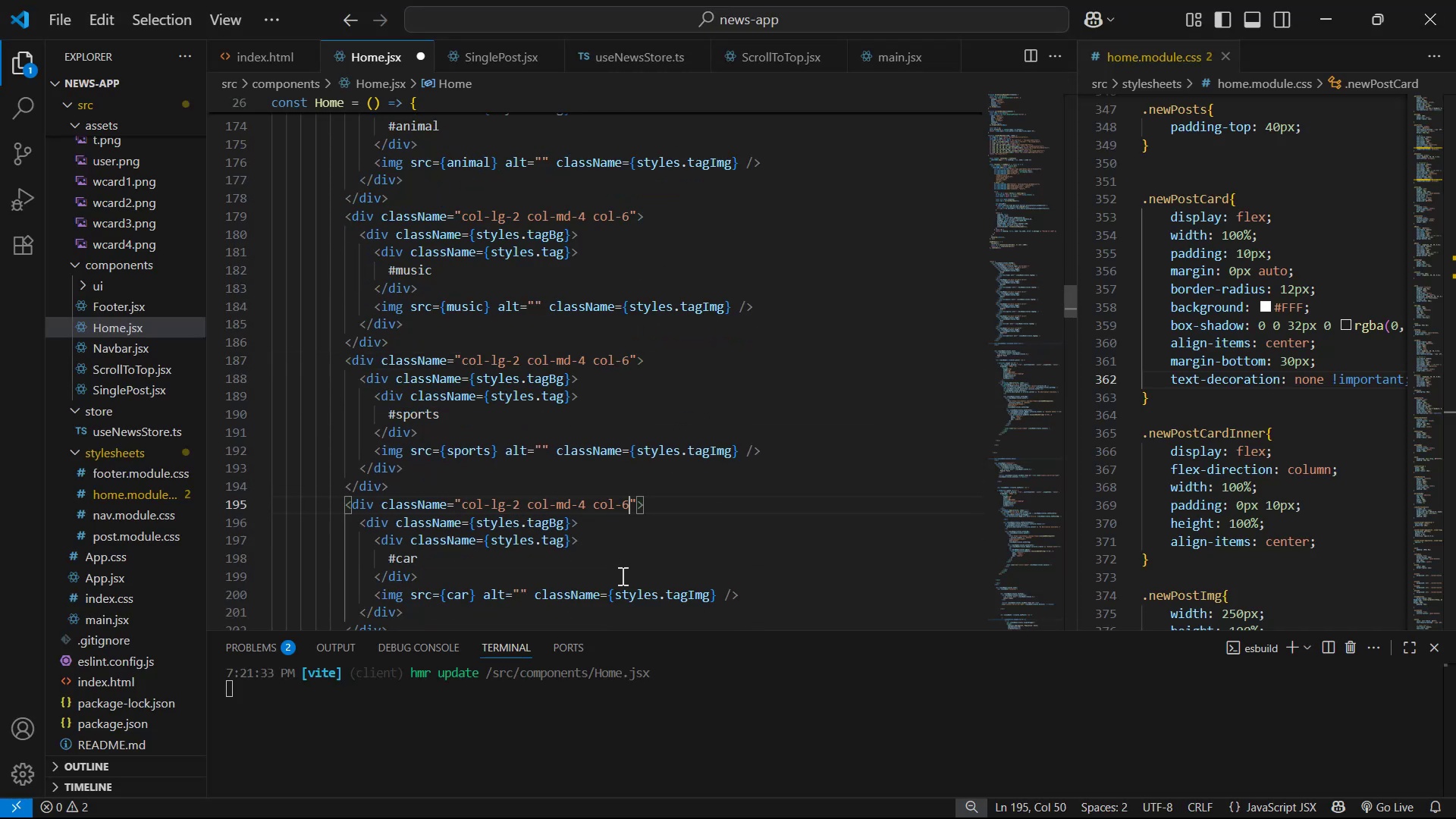 
scroll: coordinate [720, 423], scroll_direction: down, amount: 4.0
 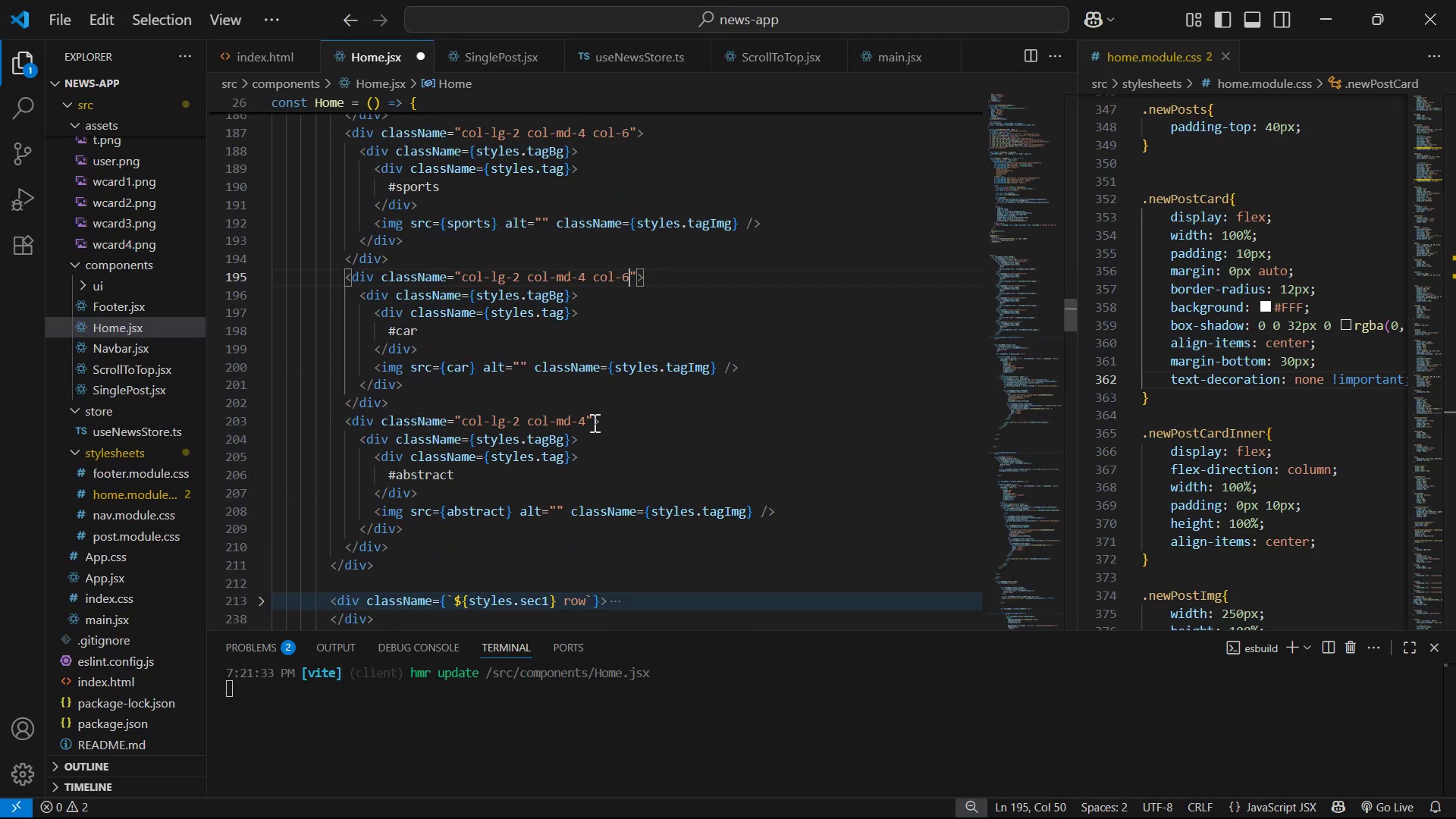 
left_click([585, 419])
 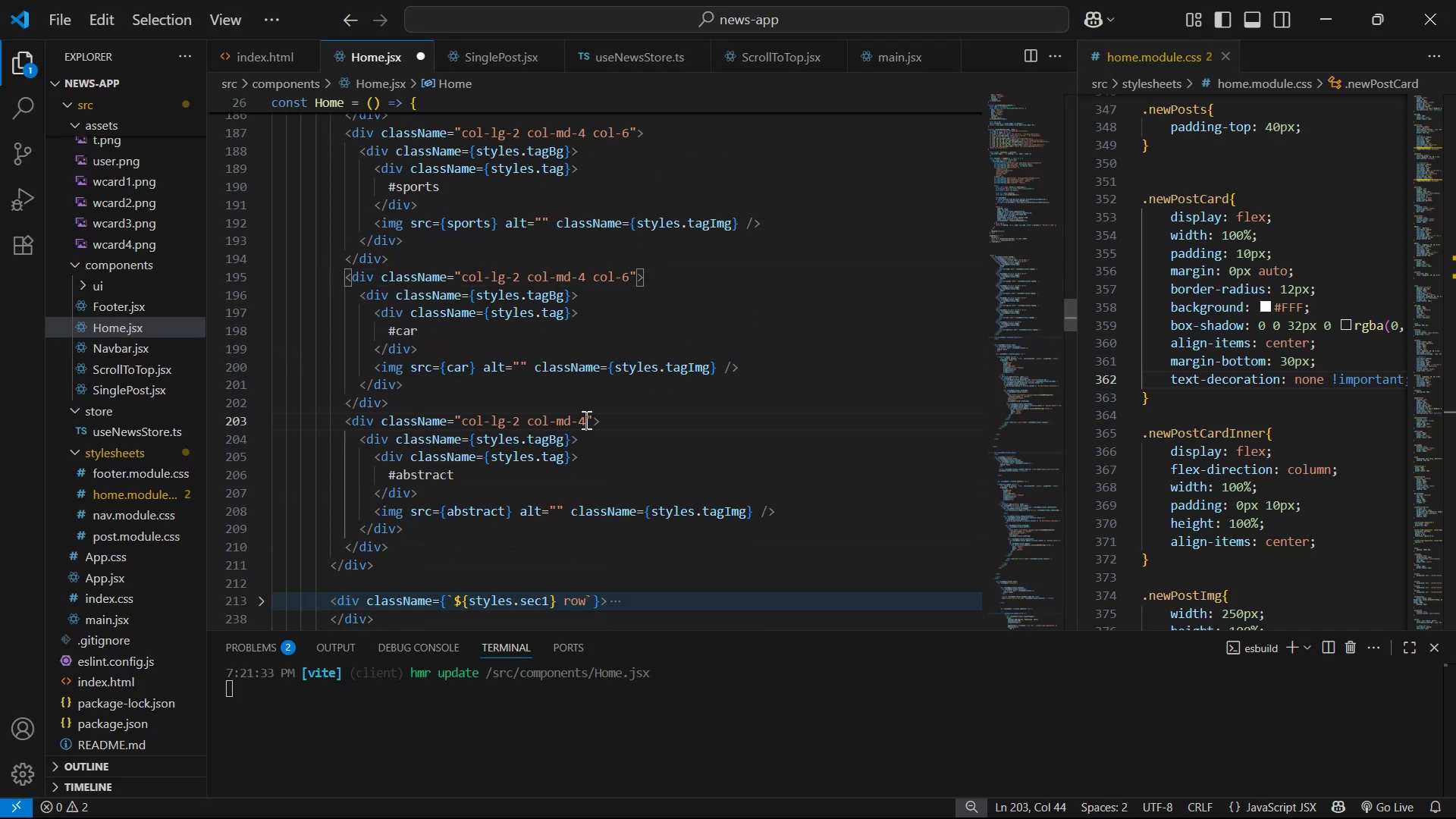 
key(Space)
 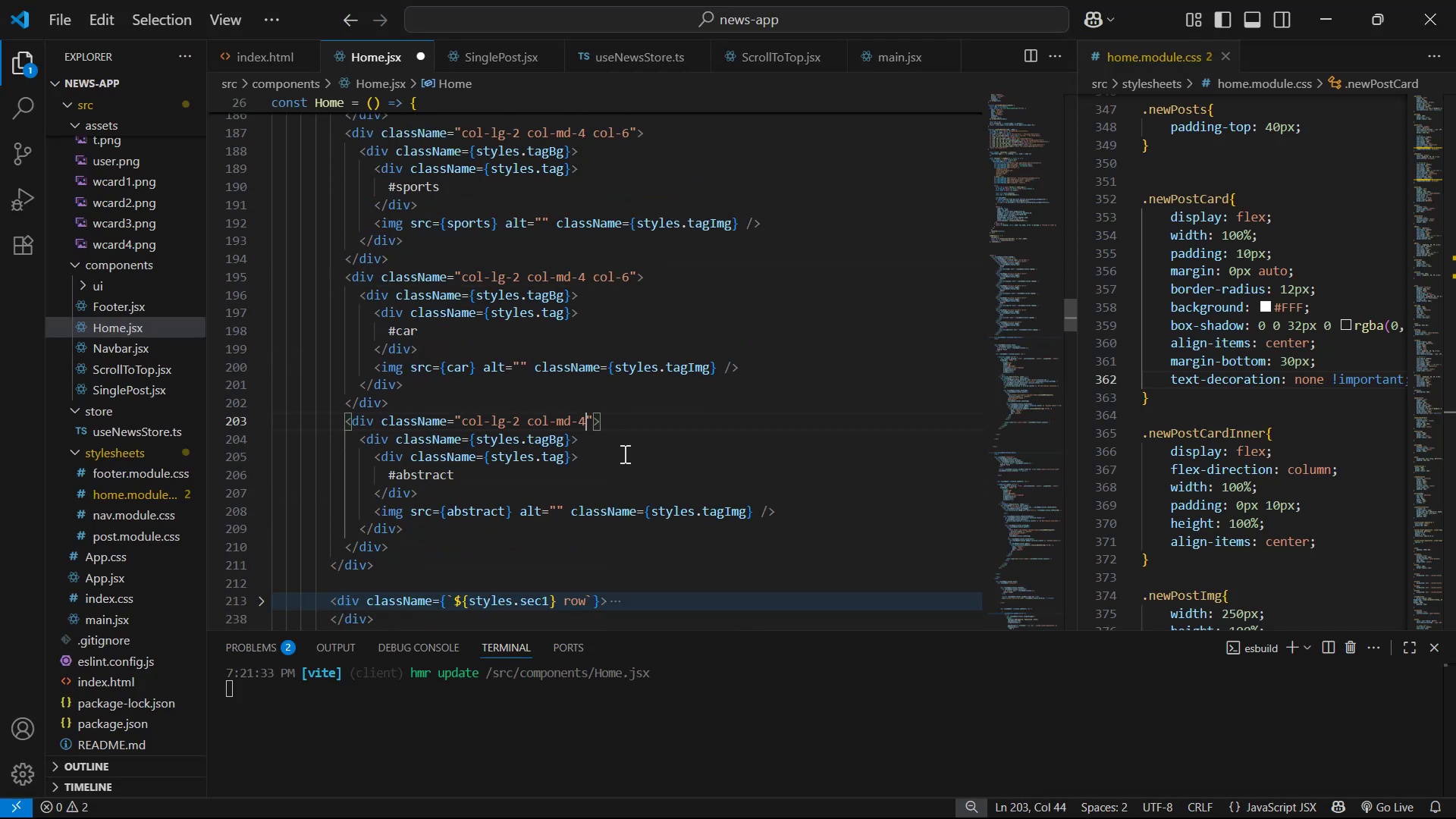 
key(Control+V)
 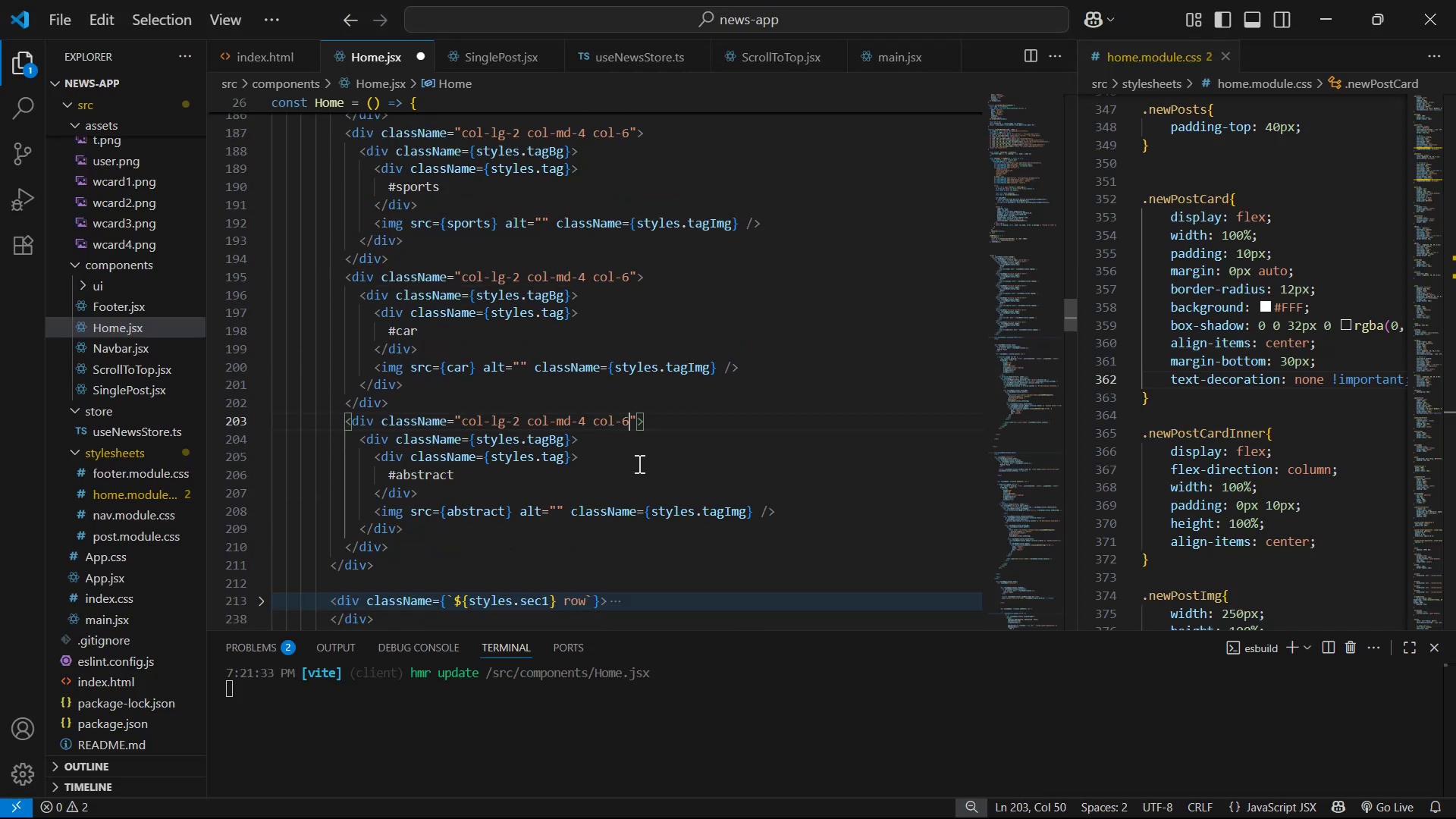 
key(Control+S)
 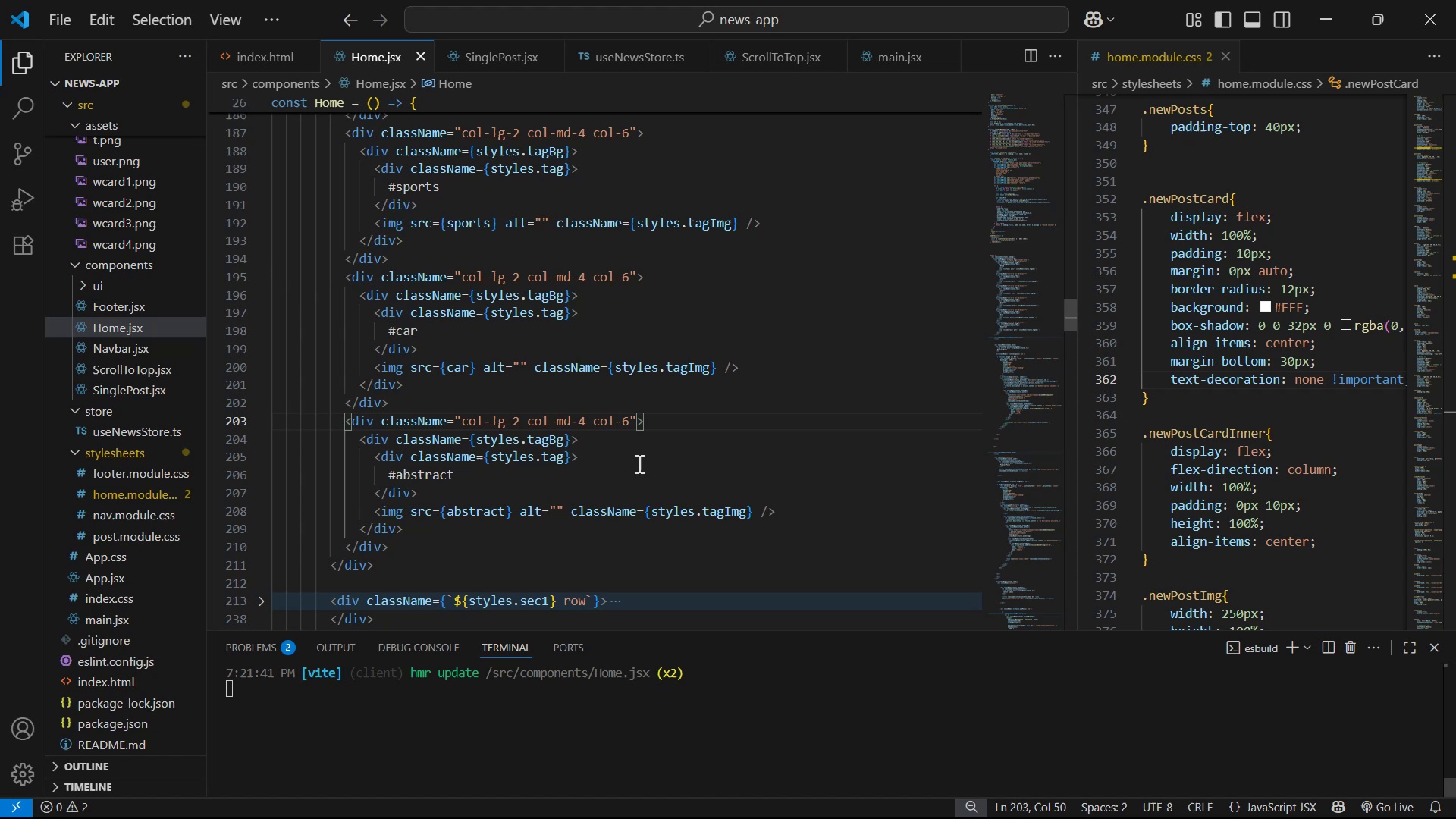 
key(Alt+AltLeft)
 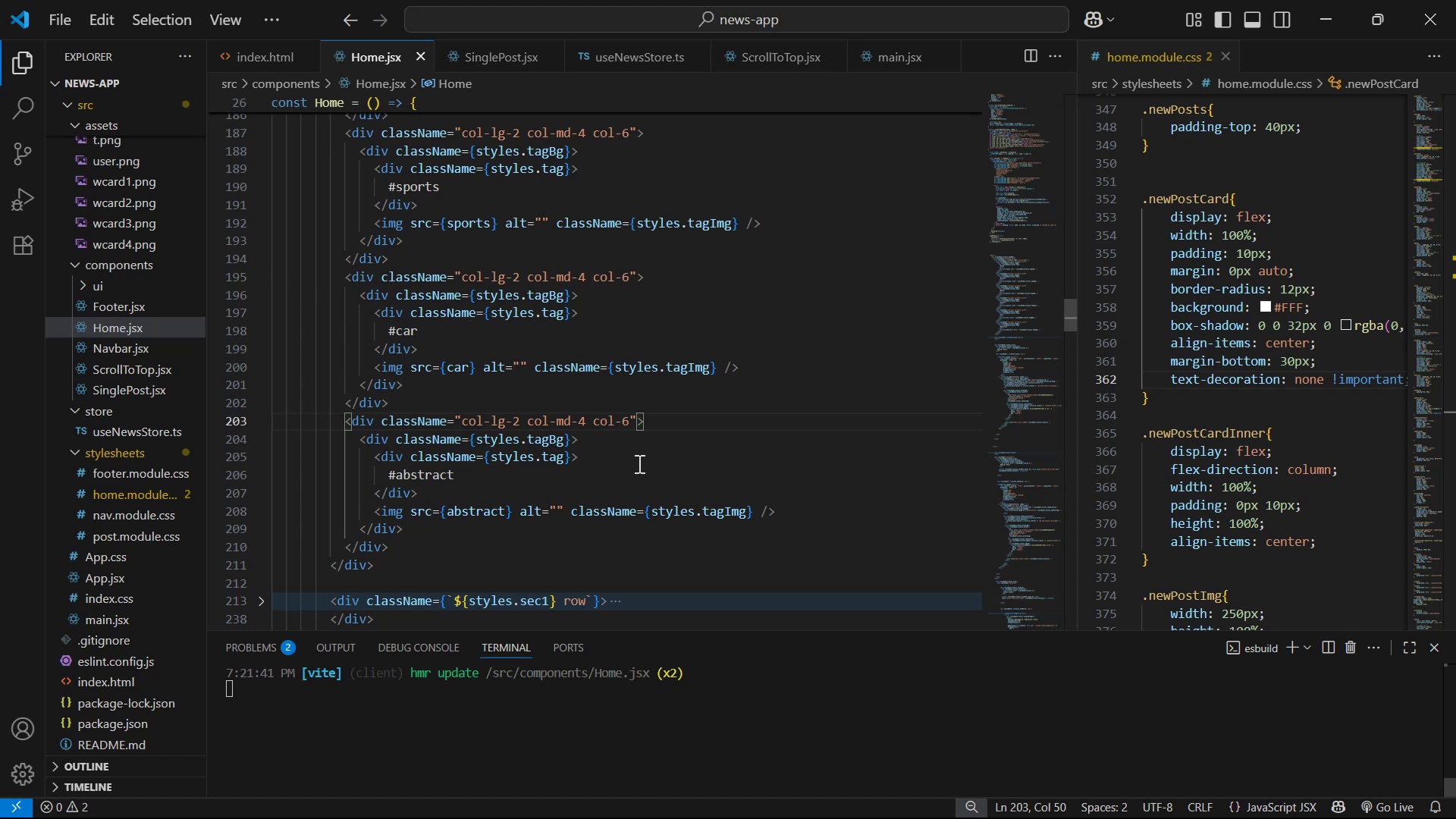 
key(Alt+Tab)
 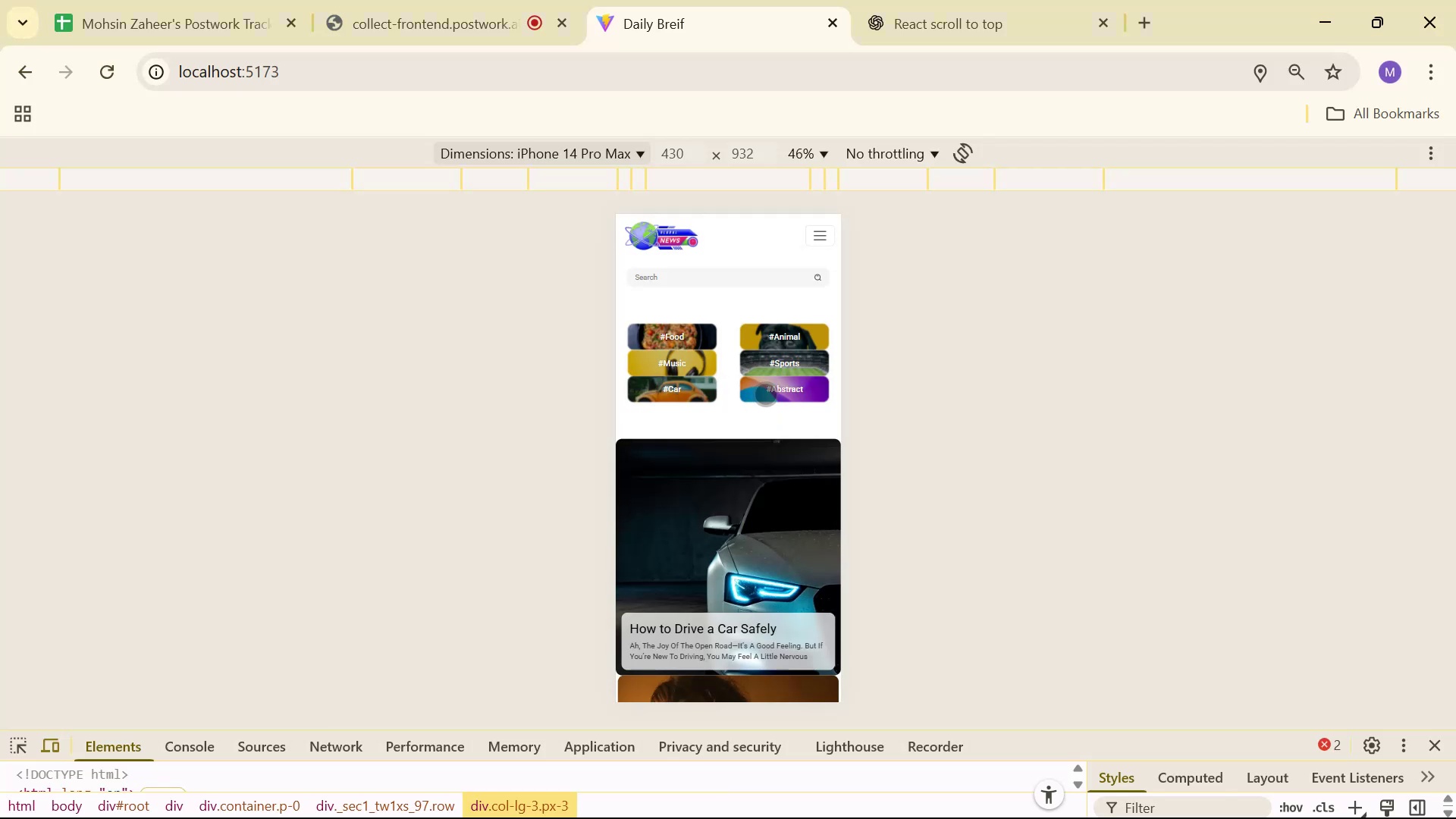 
key(Alt+AltLeft)
 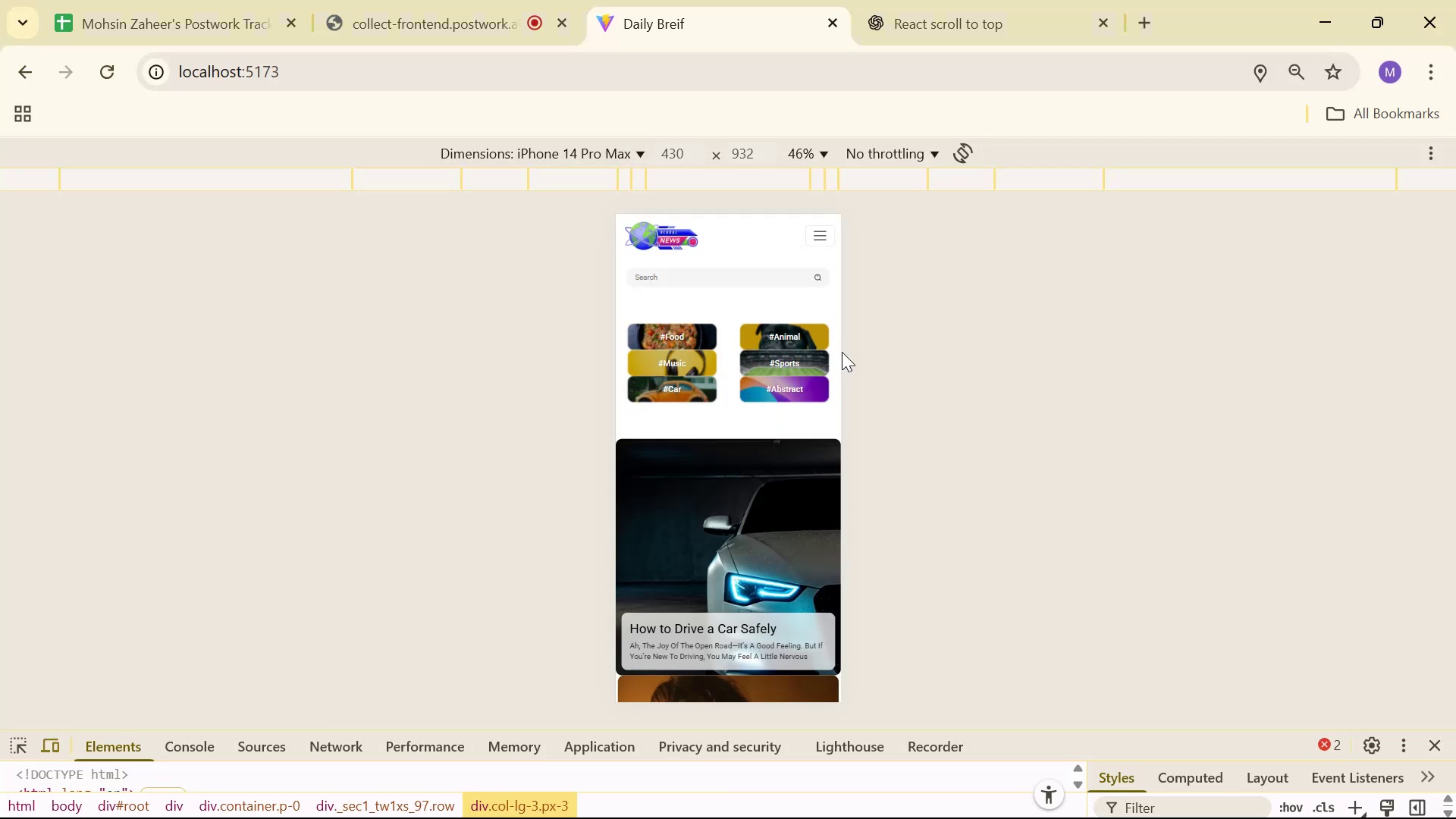 
key(Alt+Tab)
 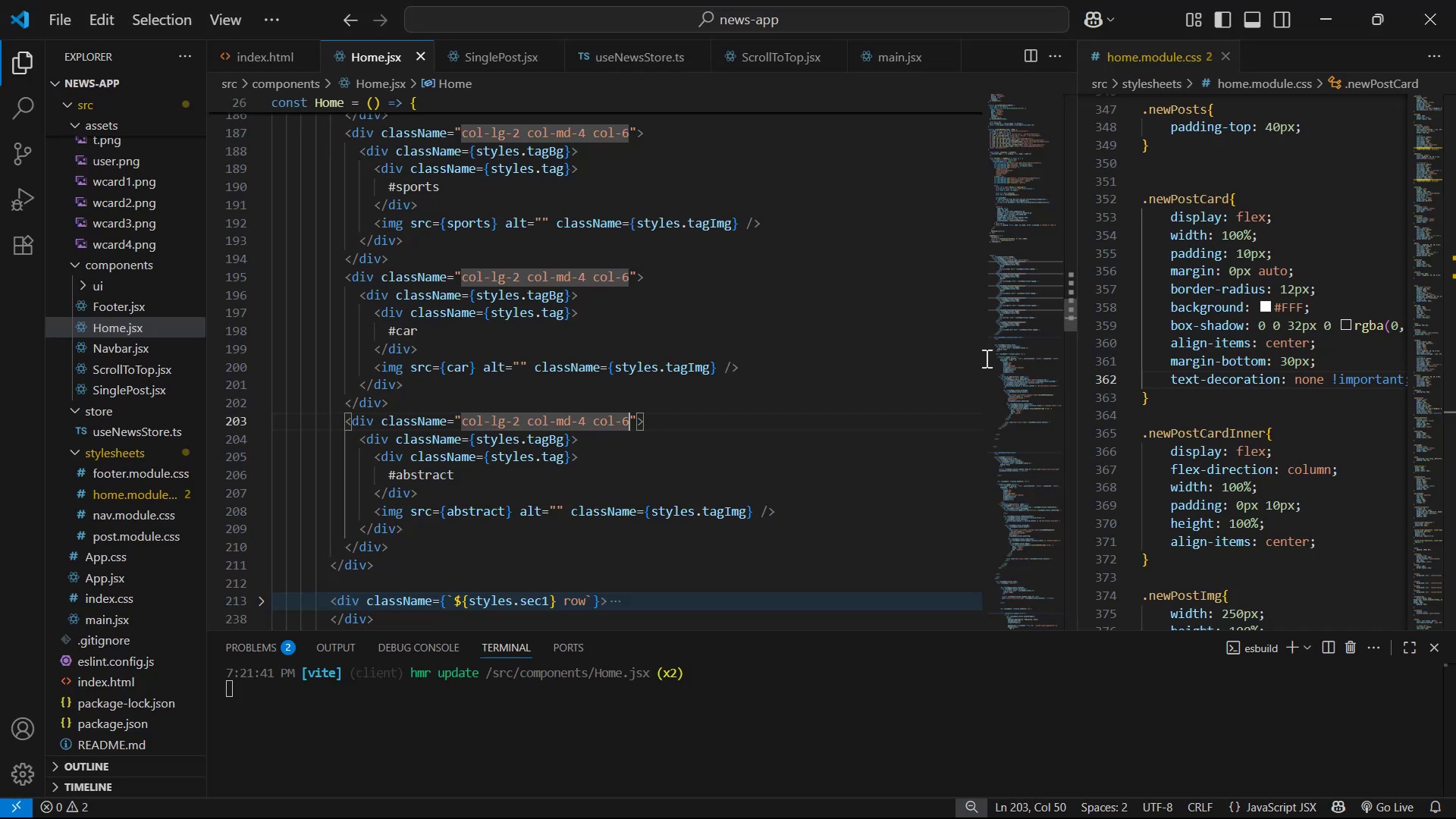 
key(Alt+AltLeft)
 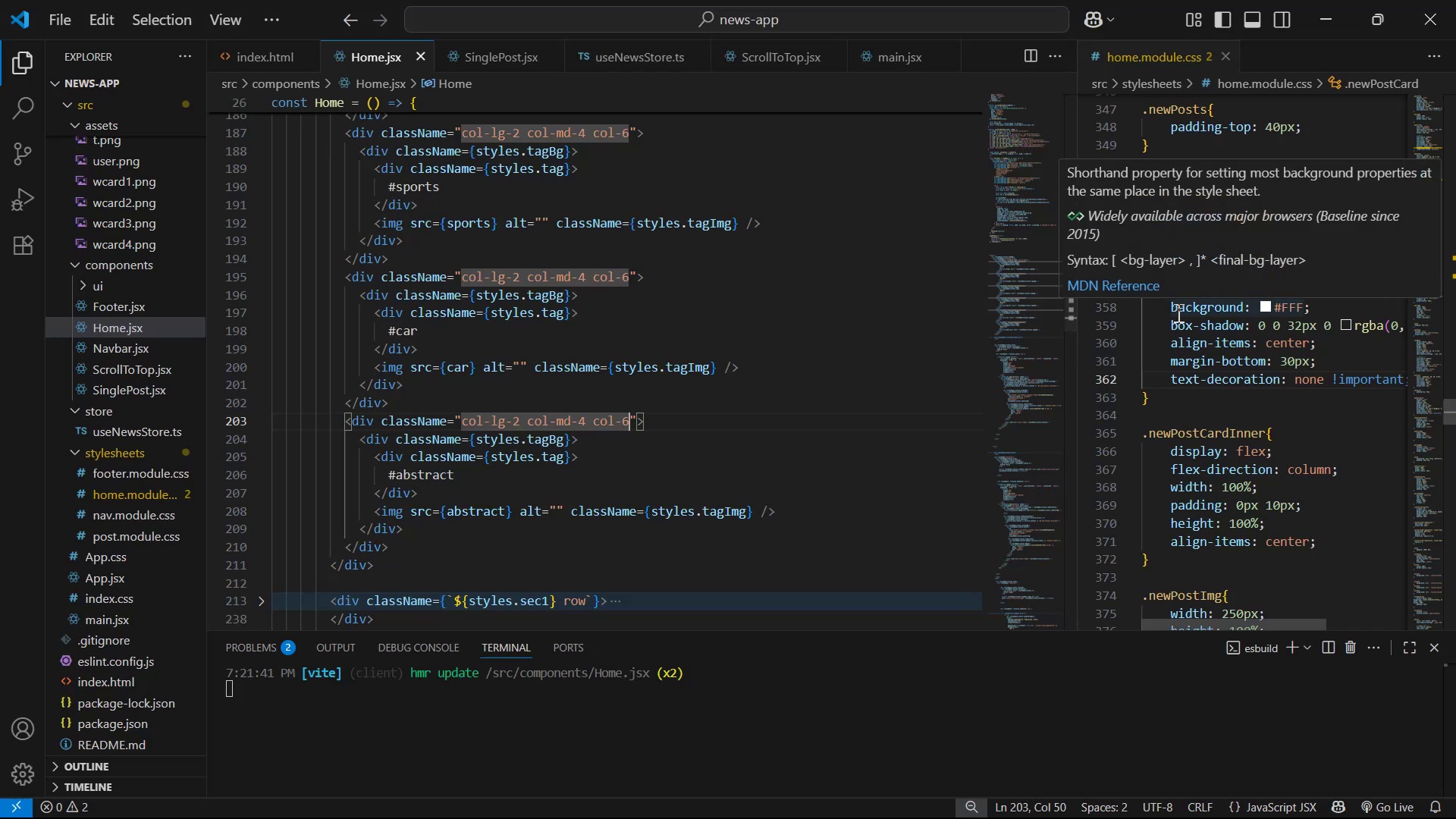 
key(Alt+Tab)
 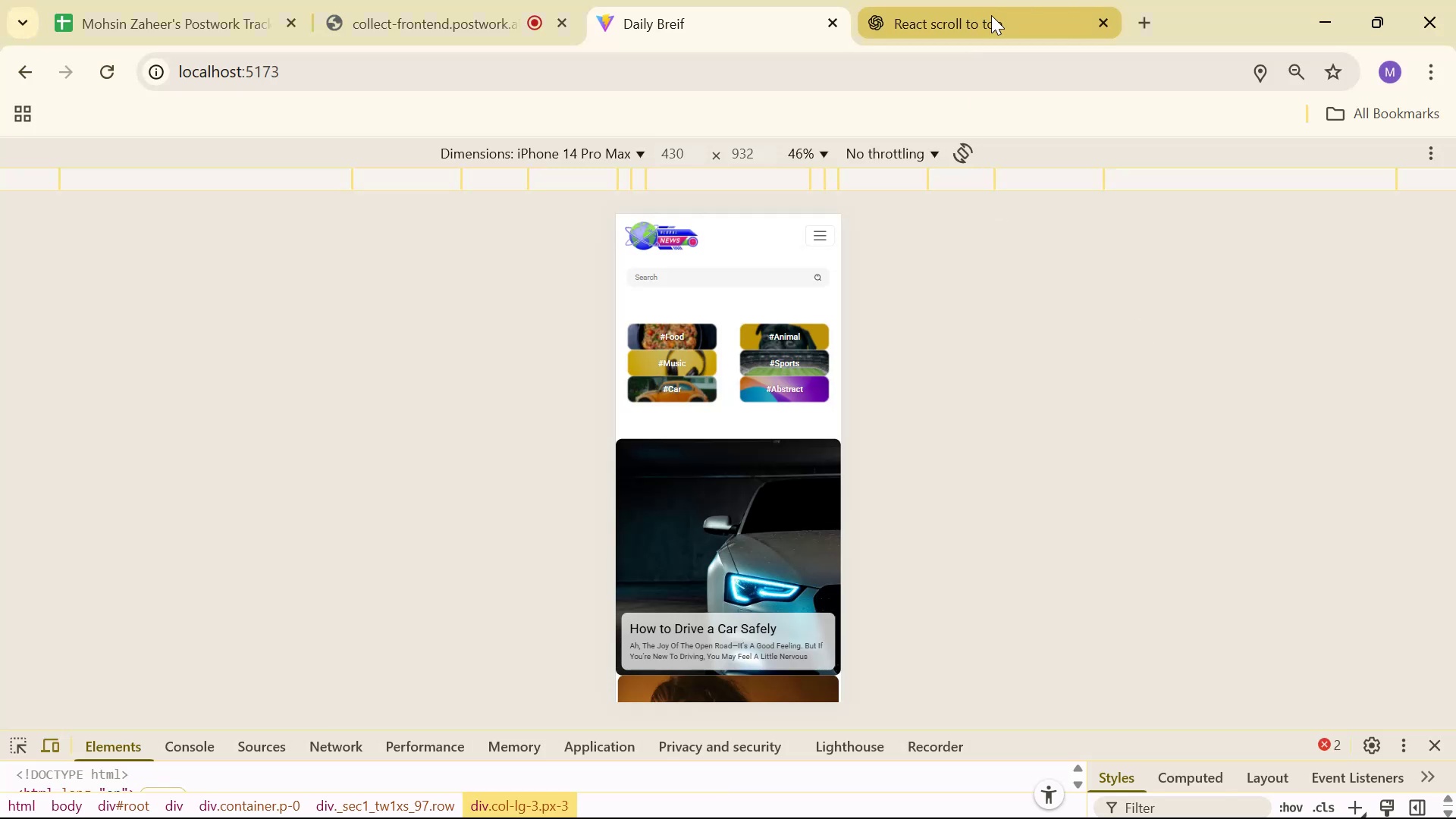 
double_click([1137, 15])
 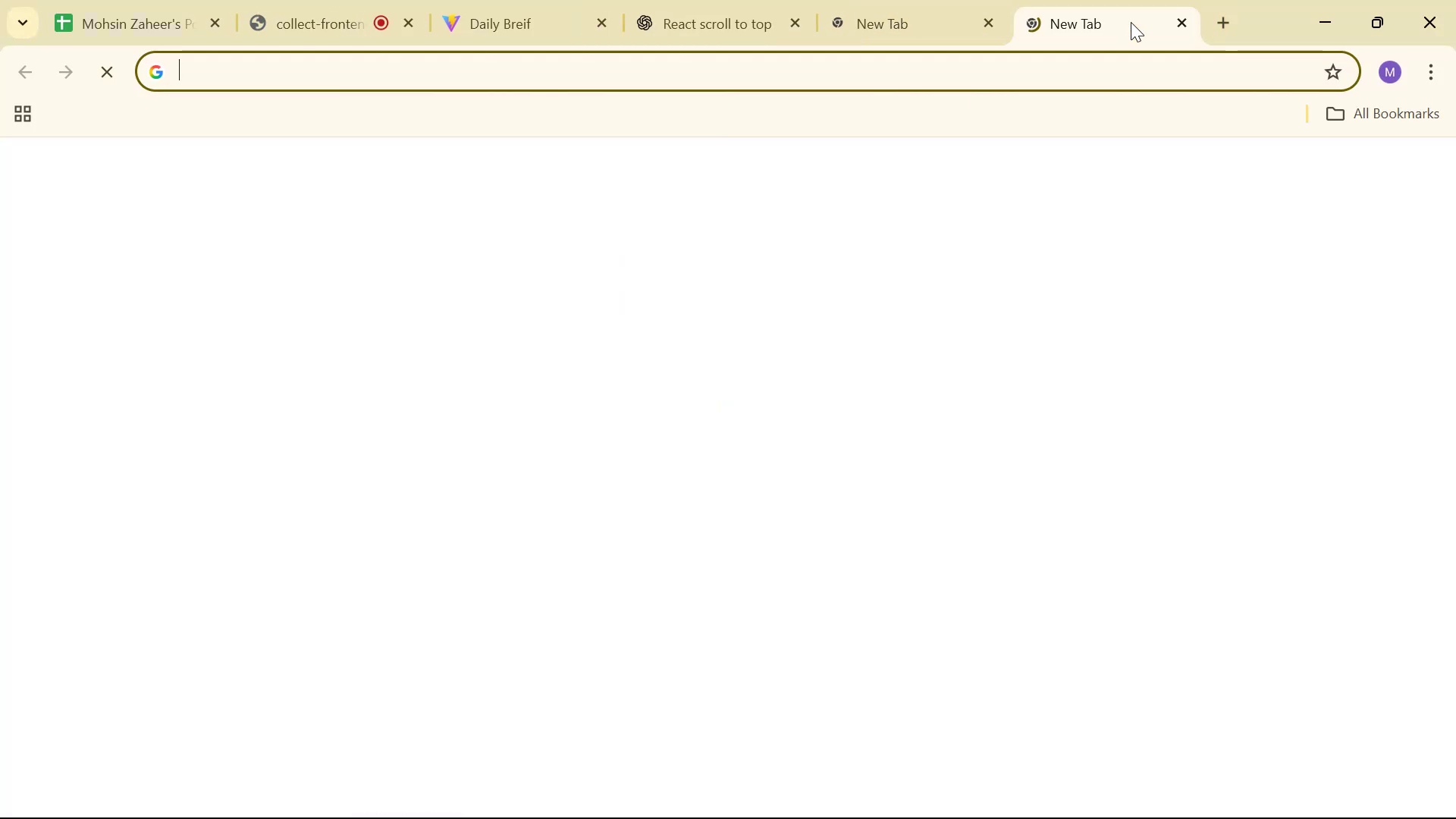 
type(medi)
 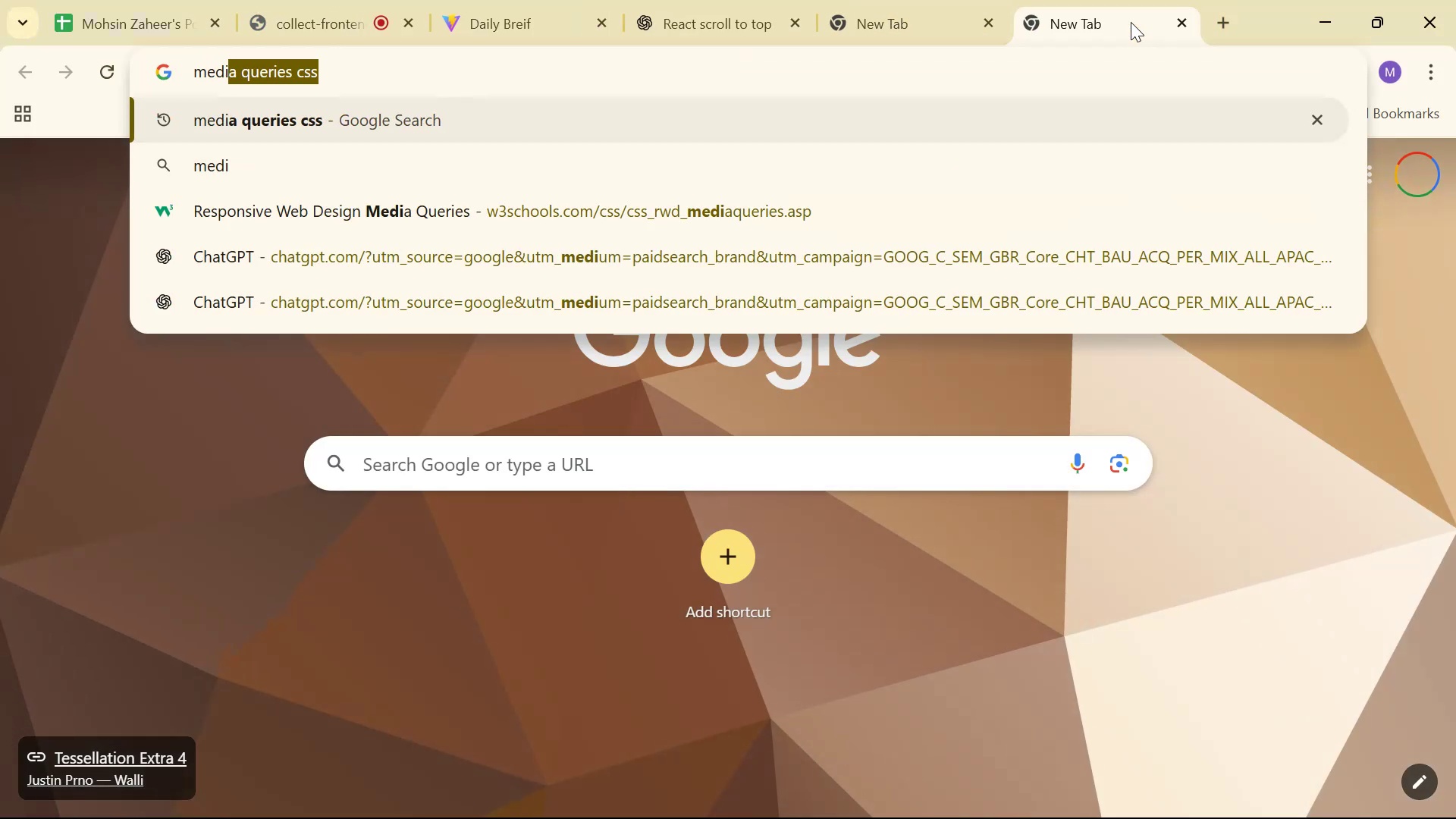 
key(Enter)
 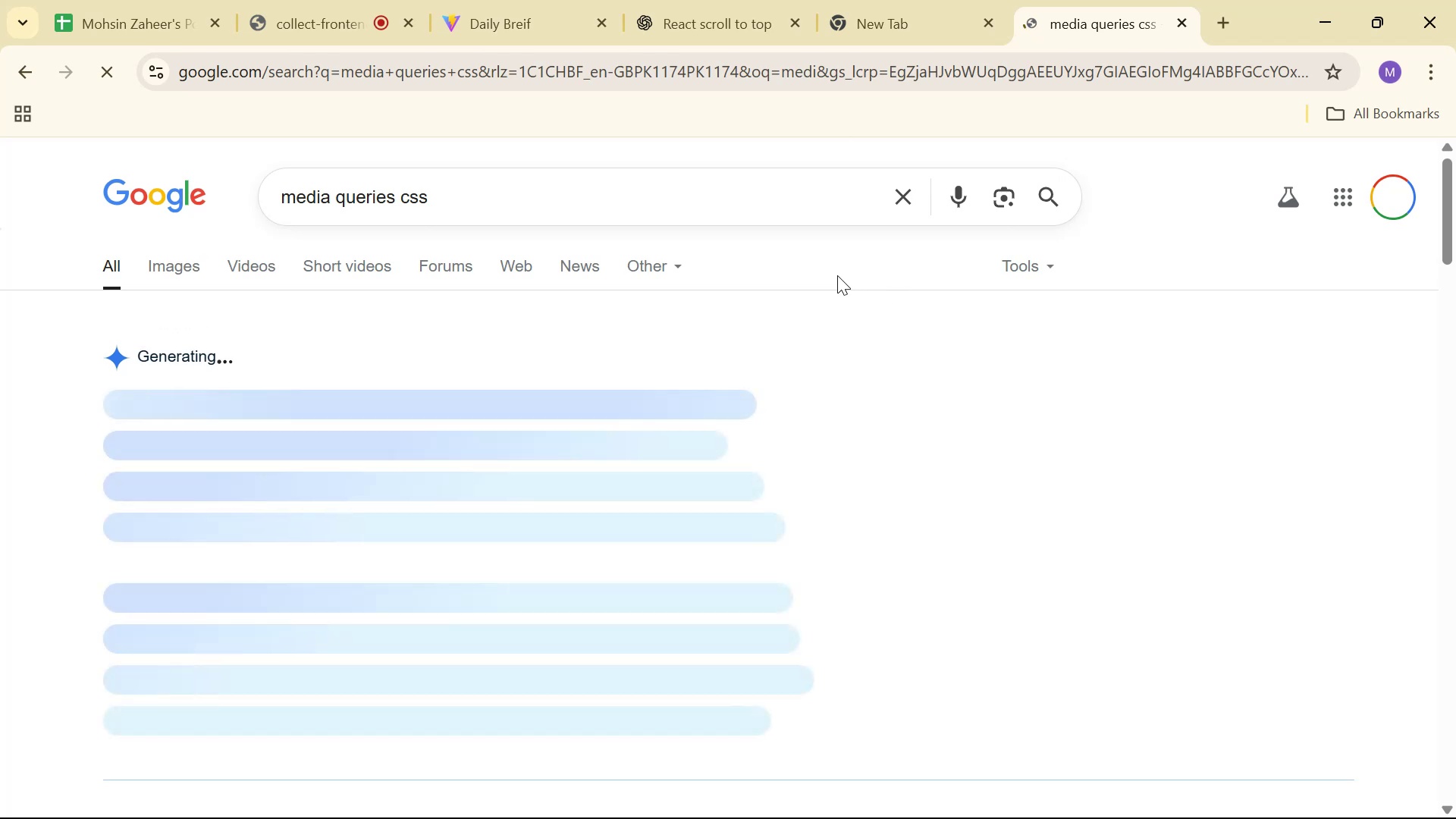 
scroll: coordinate [347, 601], scroll_direction: down, amount: 4.0
 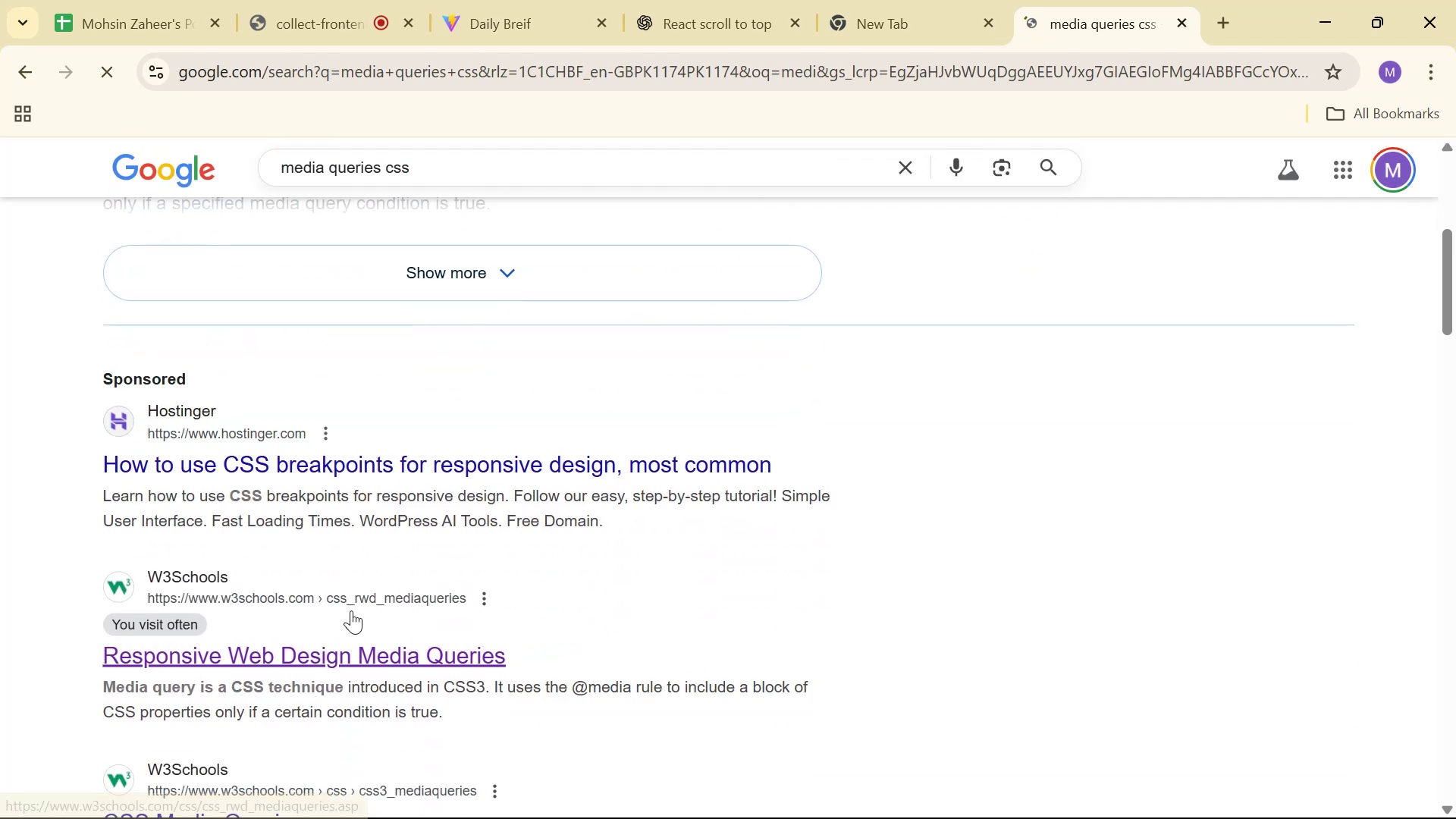 
left_click([354, 652])
 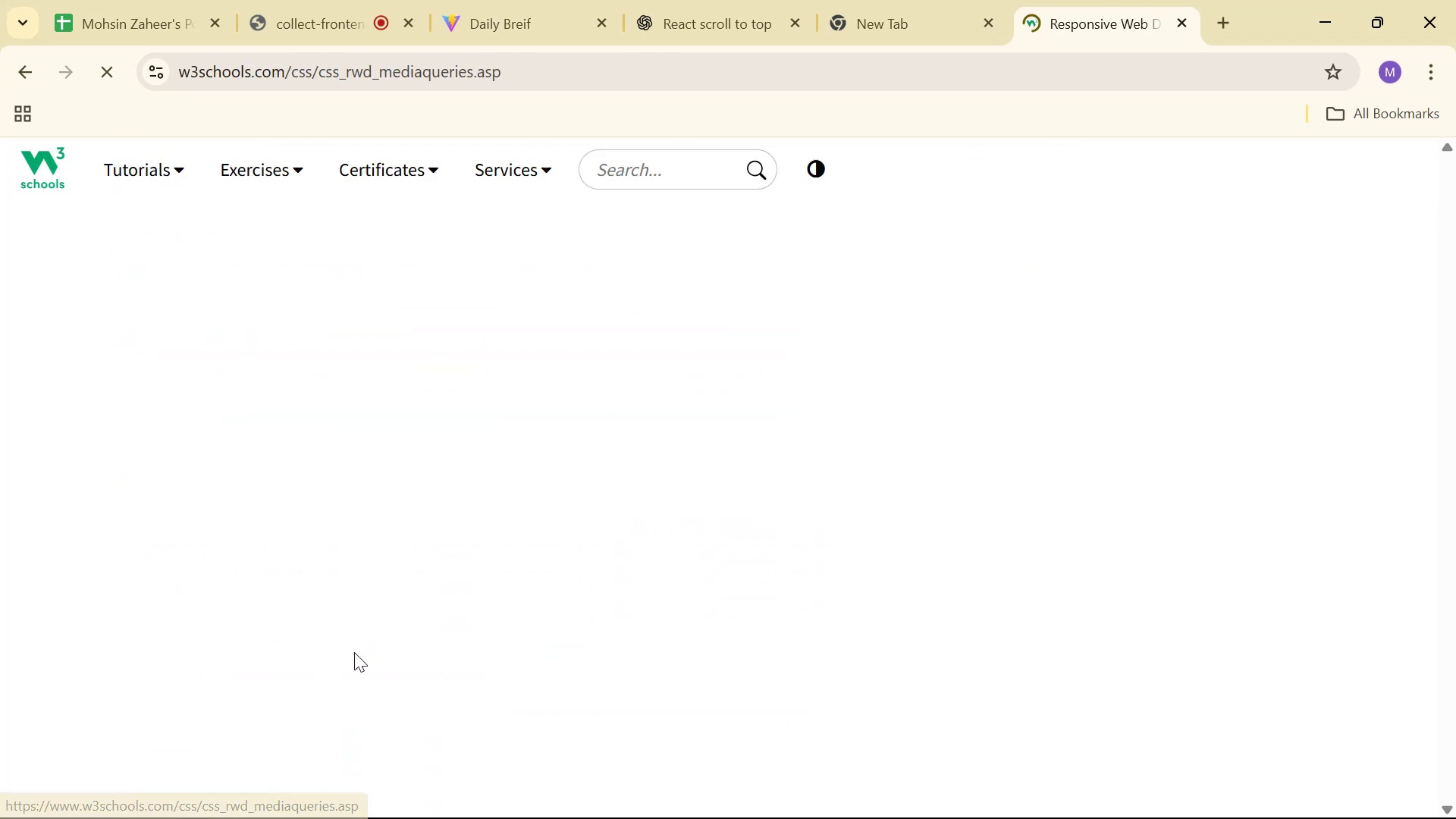 
scroll: coordinate [709, 420], scroll_direction: down, amount: 4.0
 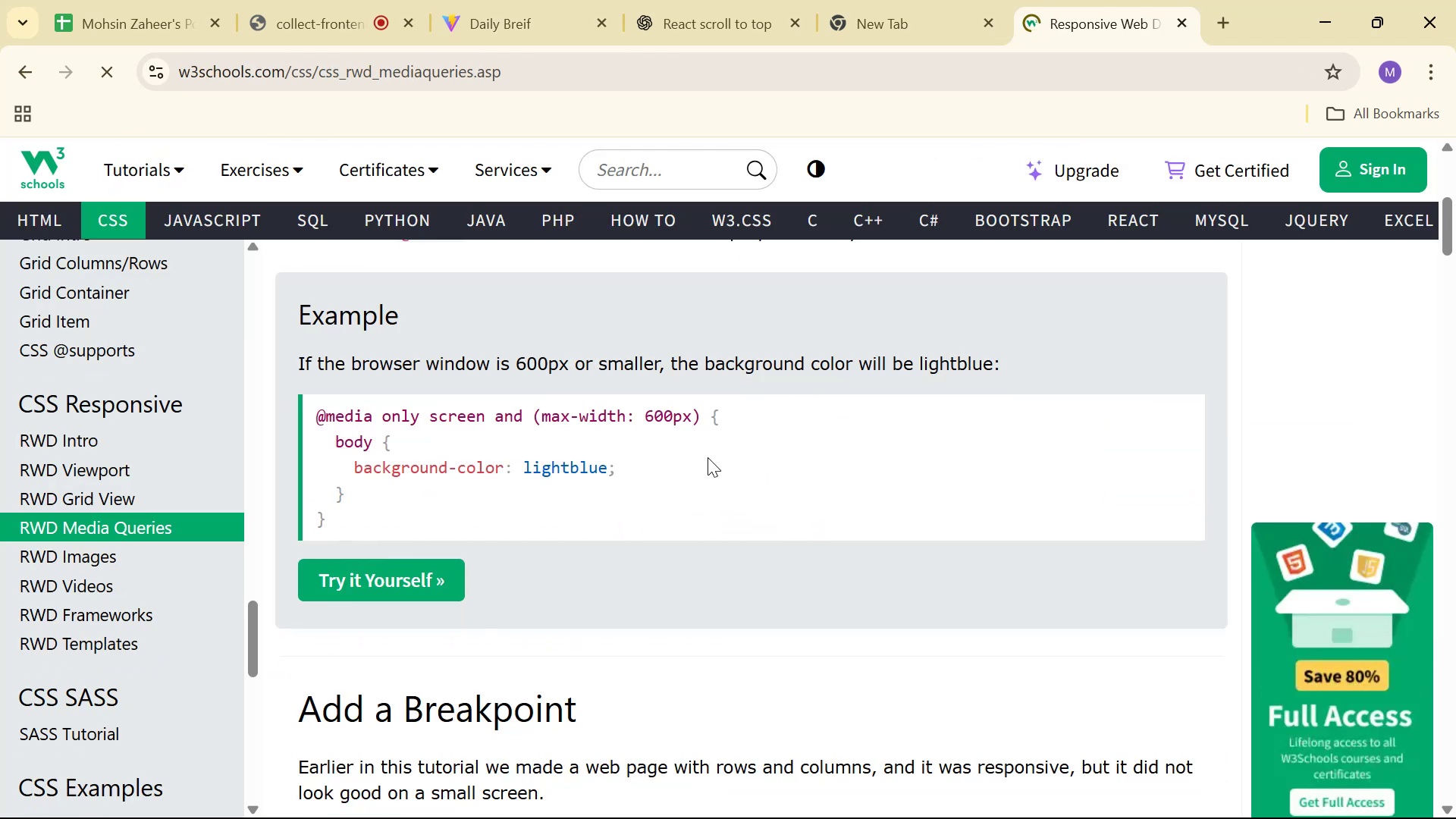 
left_click_drag(start_coordinate=[734, 406], to_coordinate=[294, 419])
 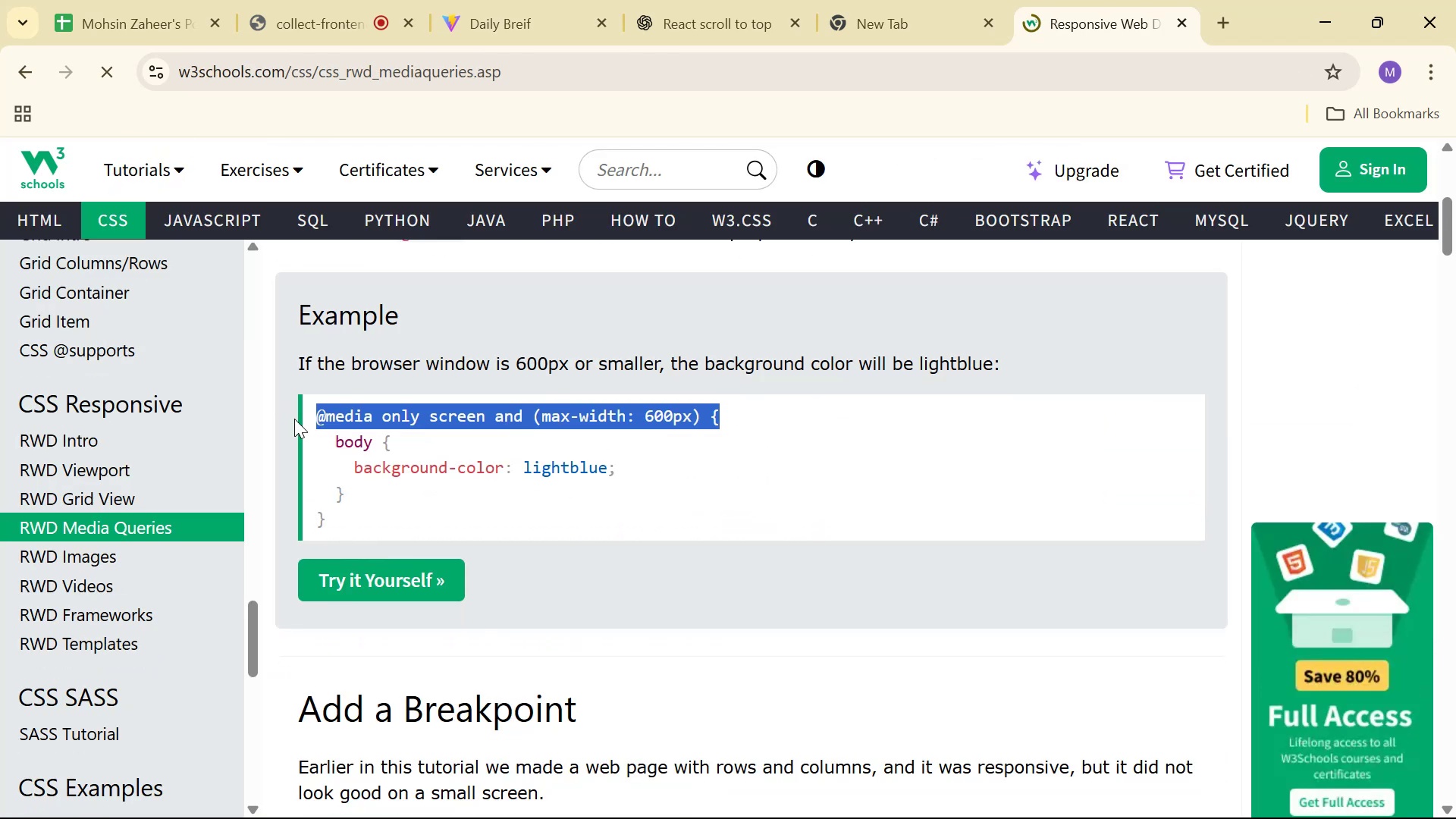 
key(Control+C)
 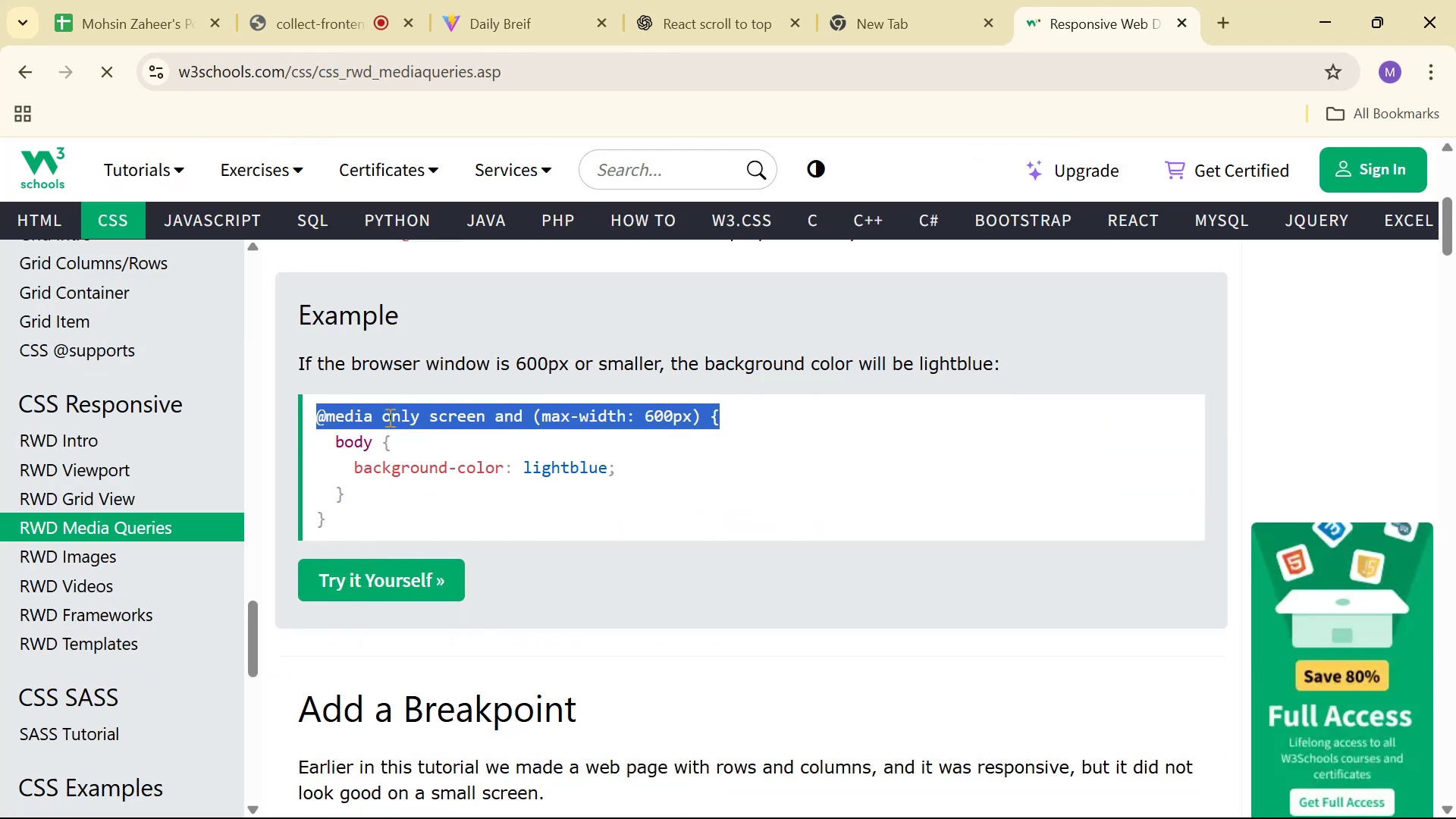 
key(Alt+AltLeft)
 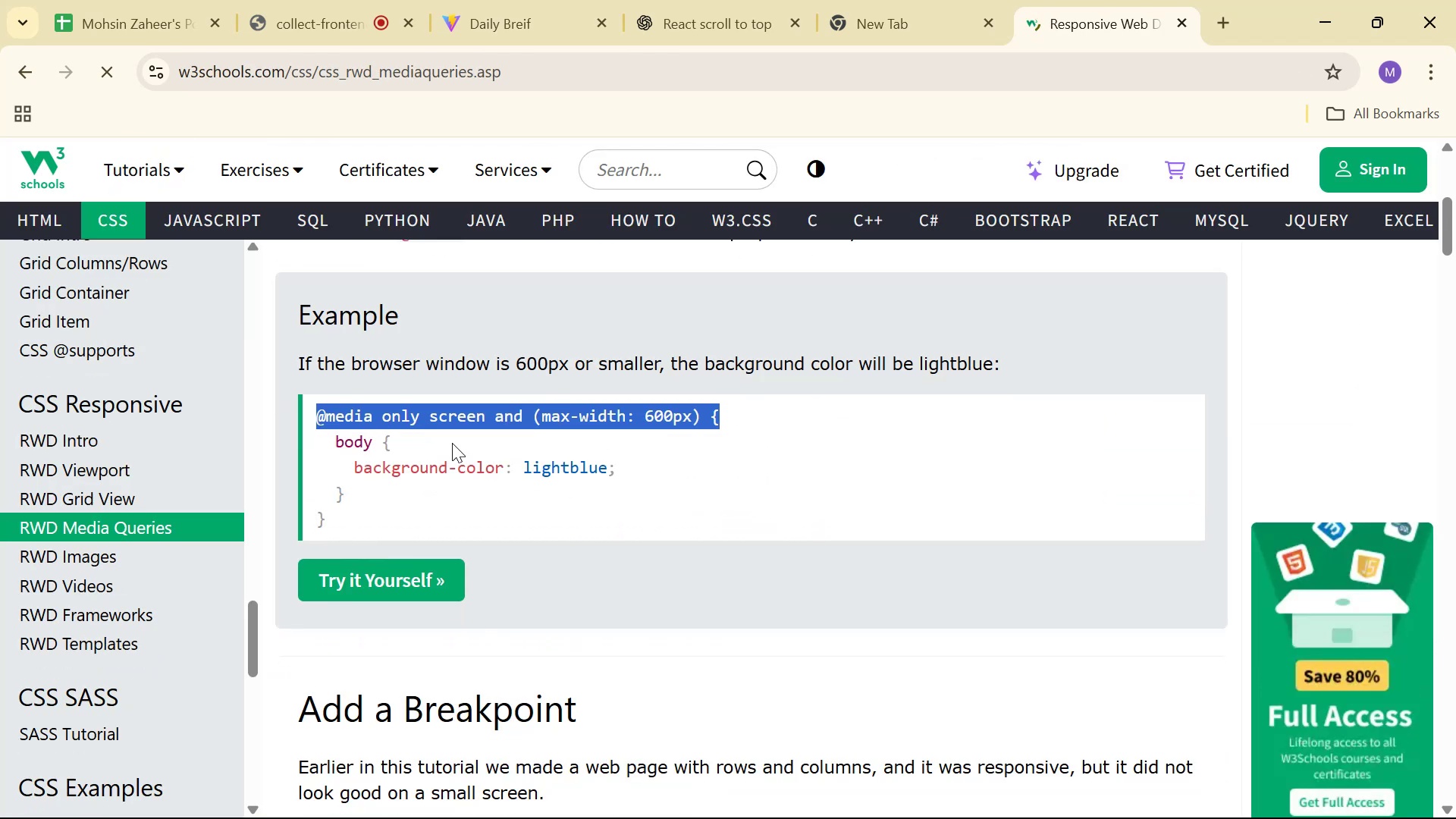 
key(Alt+Tab)
 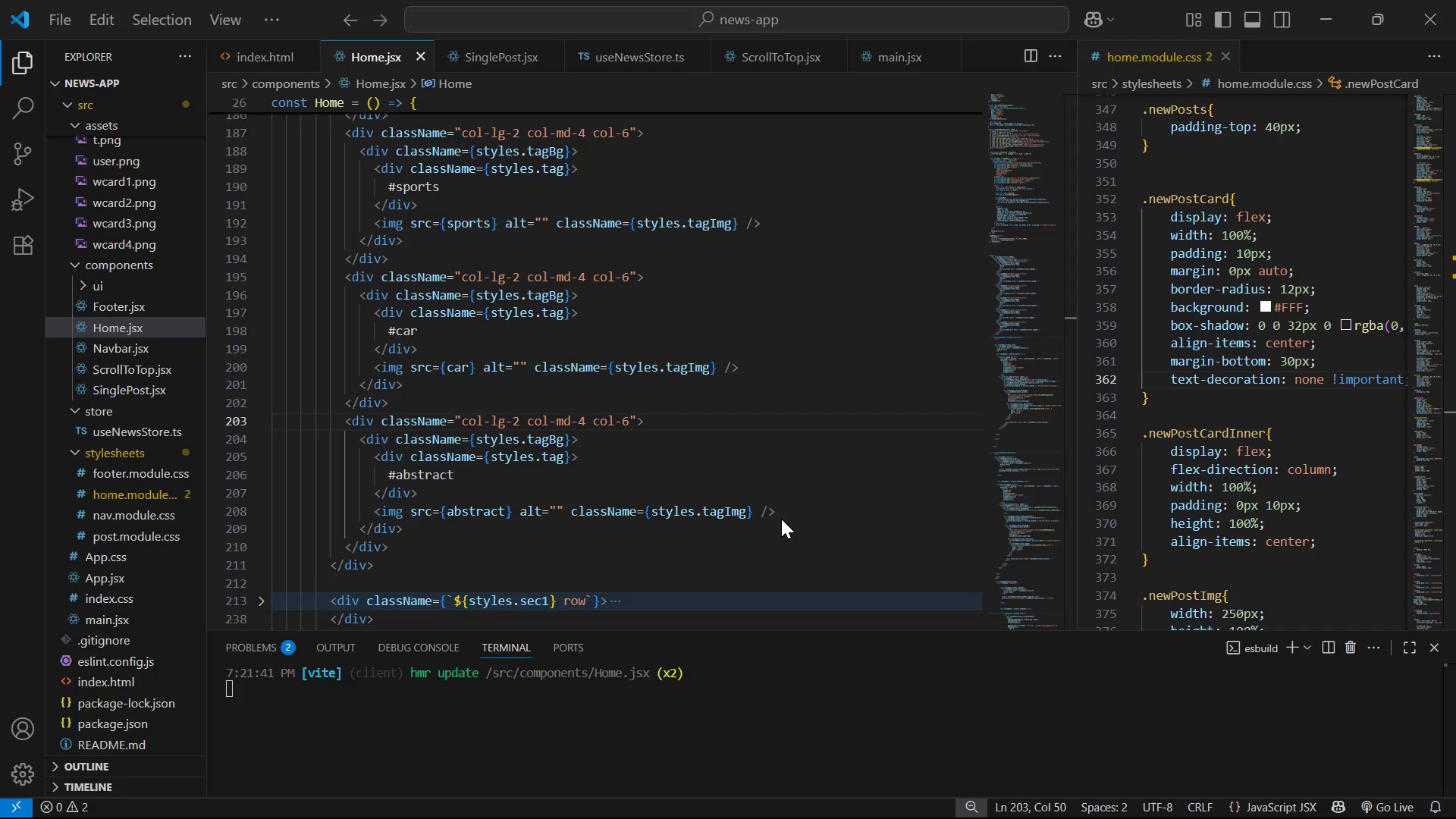 
scroll: coordinate [1275, 527], scroll_direction: down, amount: 13.0
 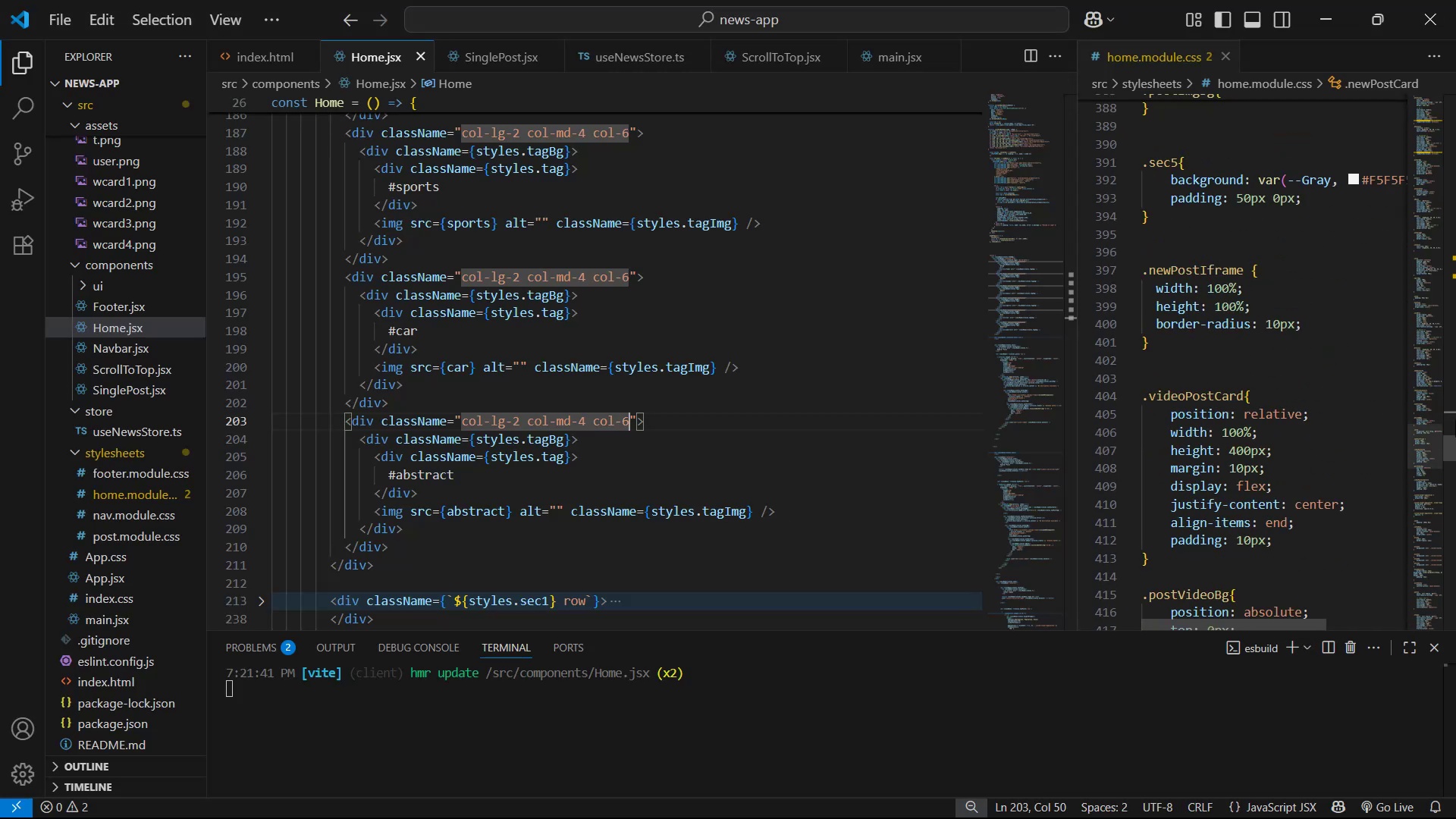 
left_click_drag(start_coordinate=[1454, 460], to_coordinate=[1453, 684])
 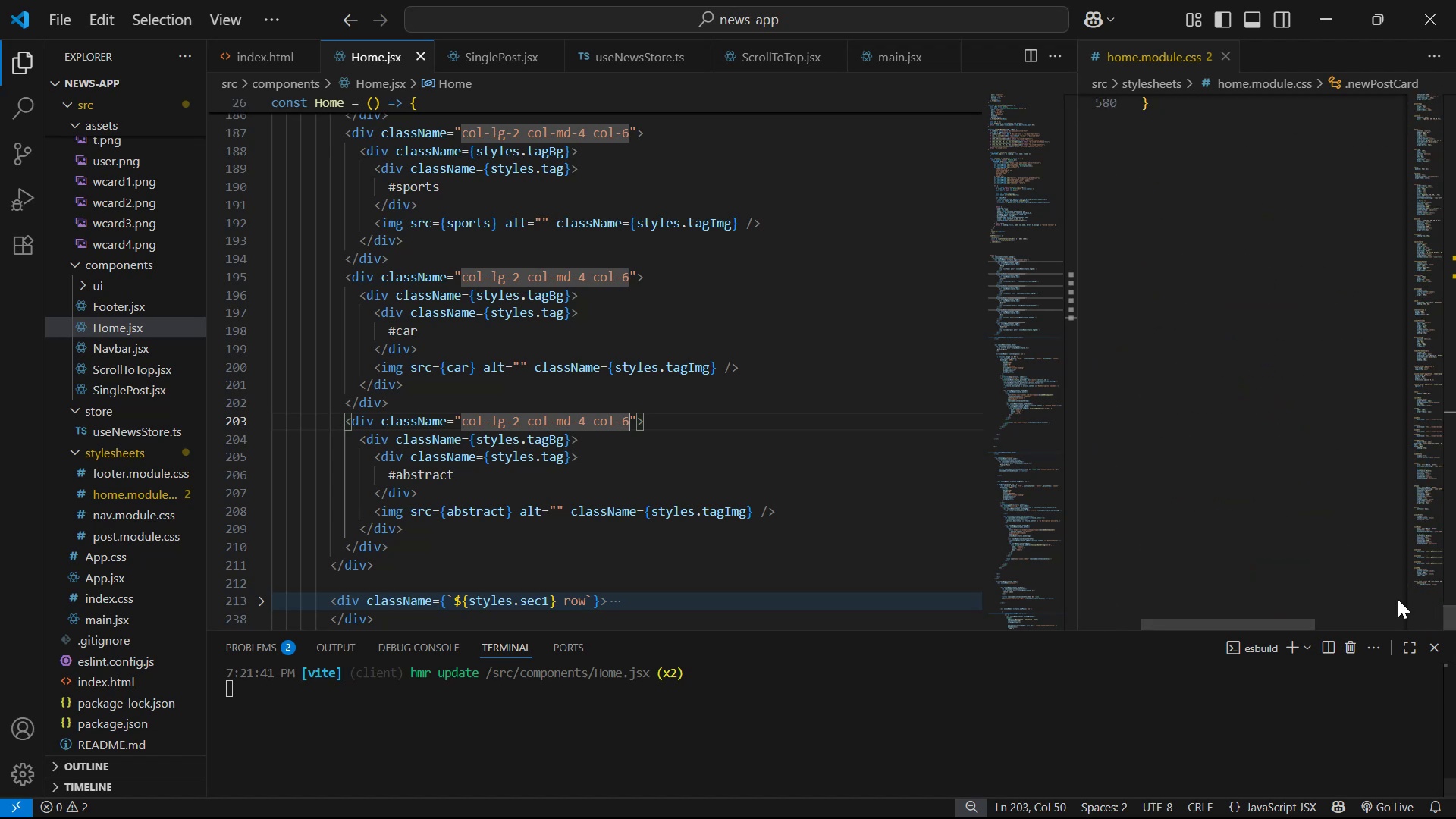 
scroll: coordinate [1288, 371], scroll_direction: up, amount: 1.0
 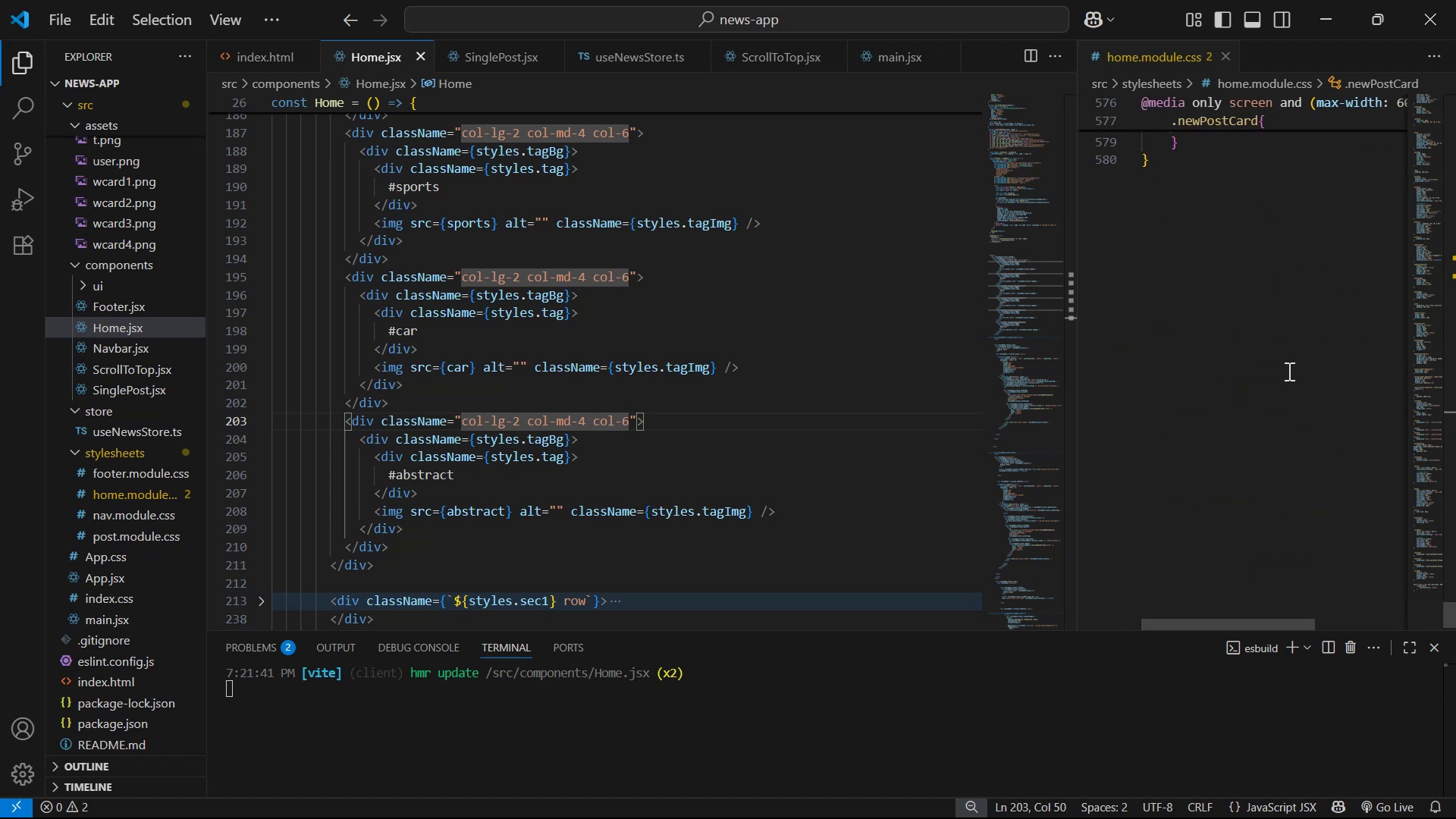 
left_click([1288, 371])
 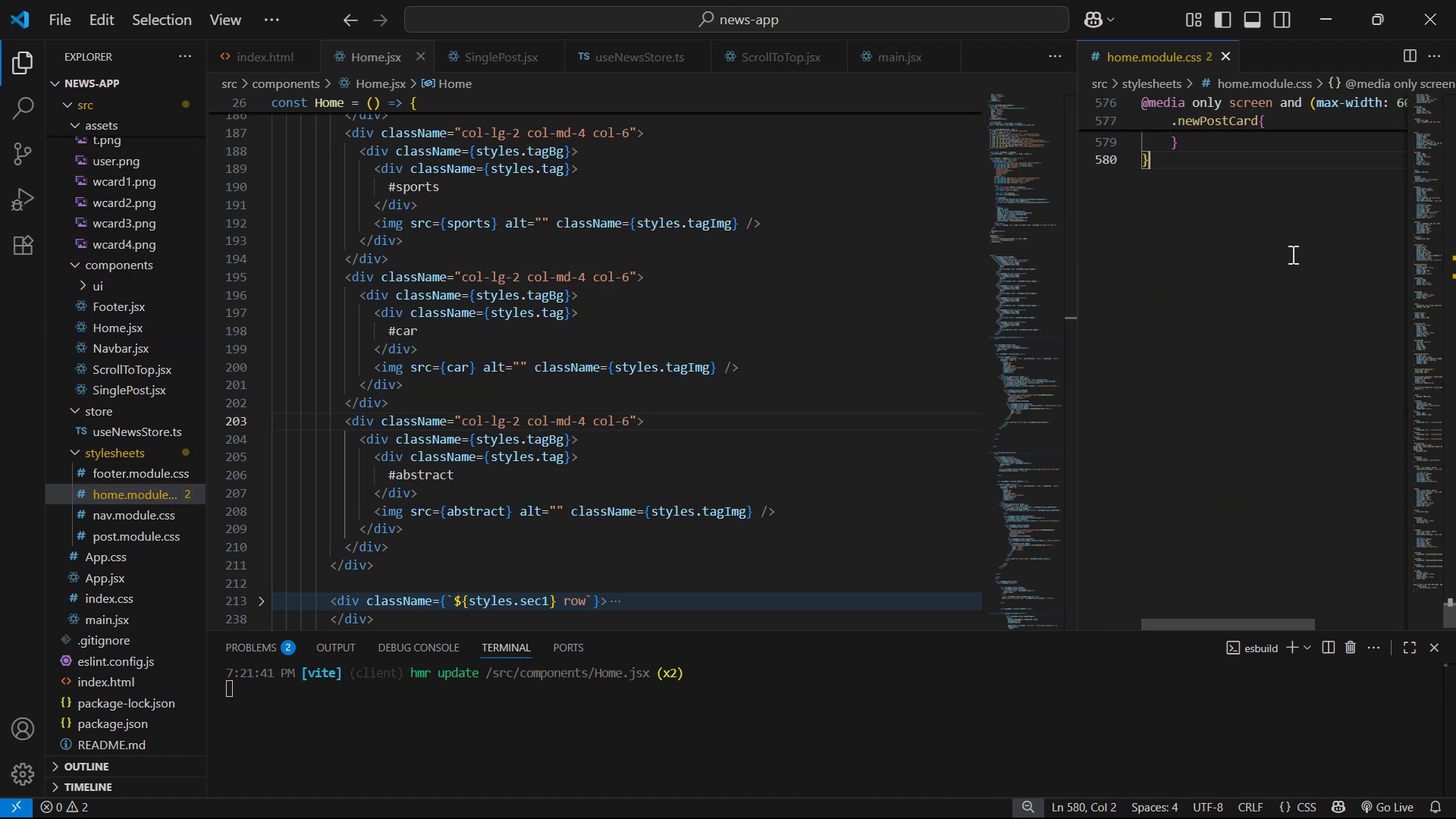 
scroll: coordinate [1245, 218], scroll_direction: up, amount: 7.0
 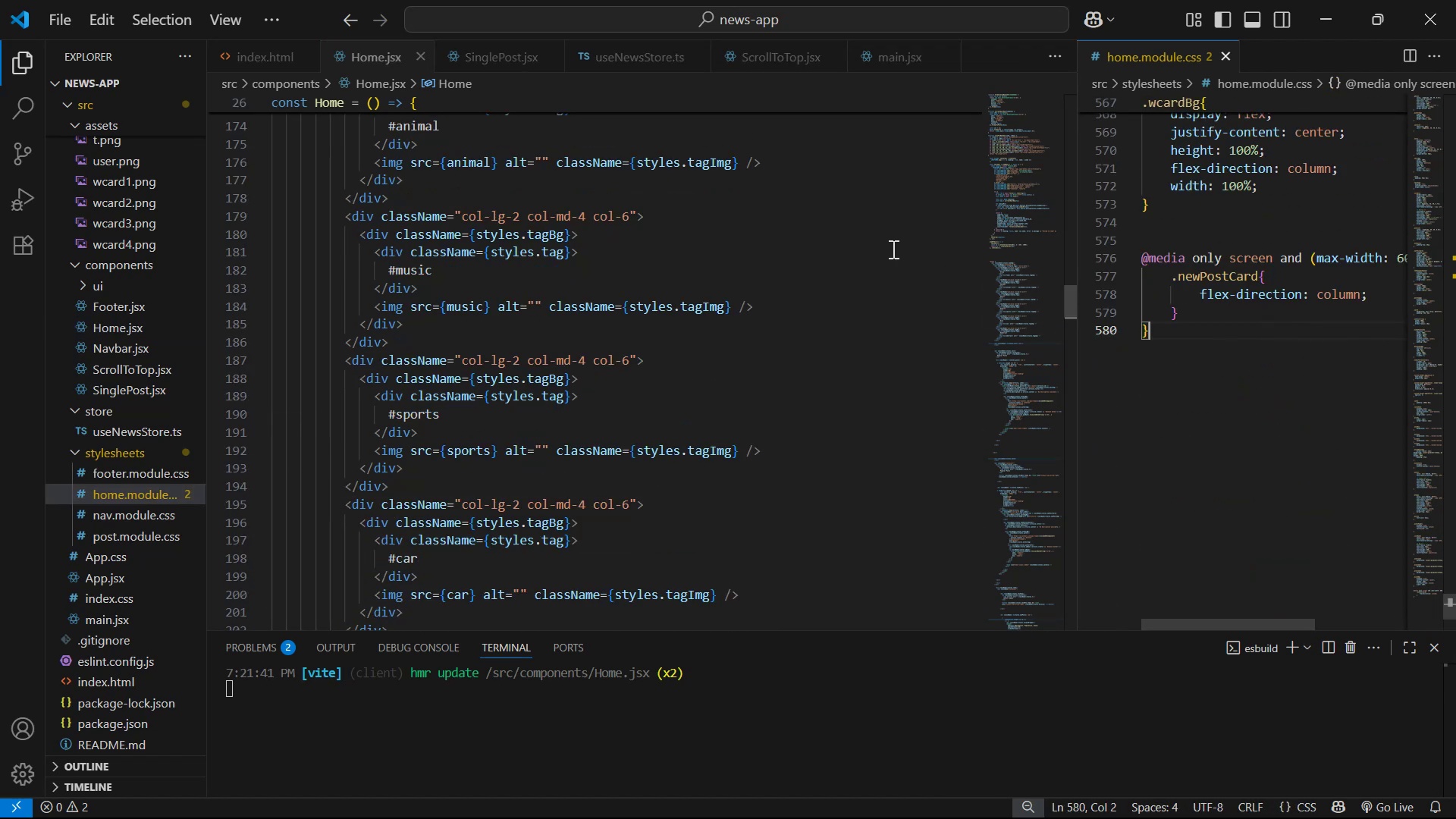 
left_click_drag(start_coordinate=[1075, 259], to_coordinate=[994, 259])
 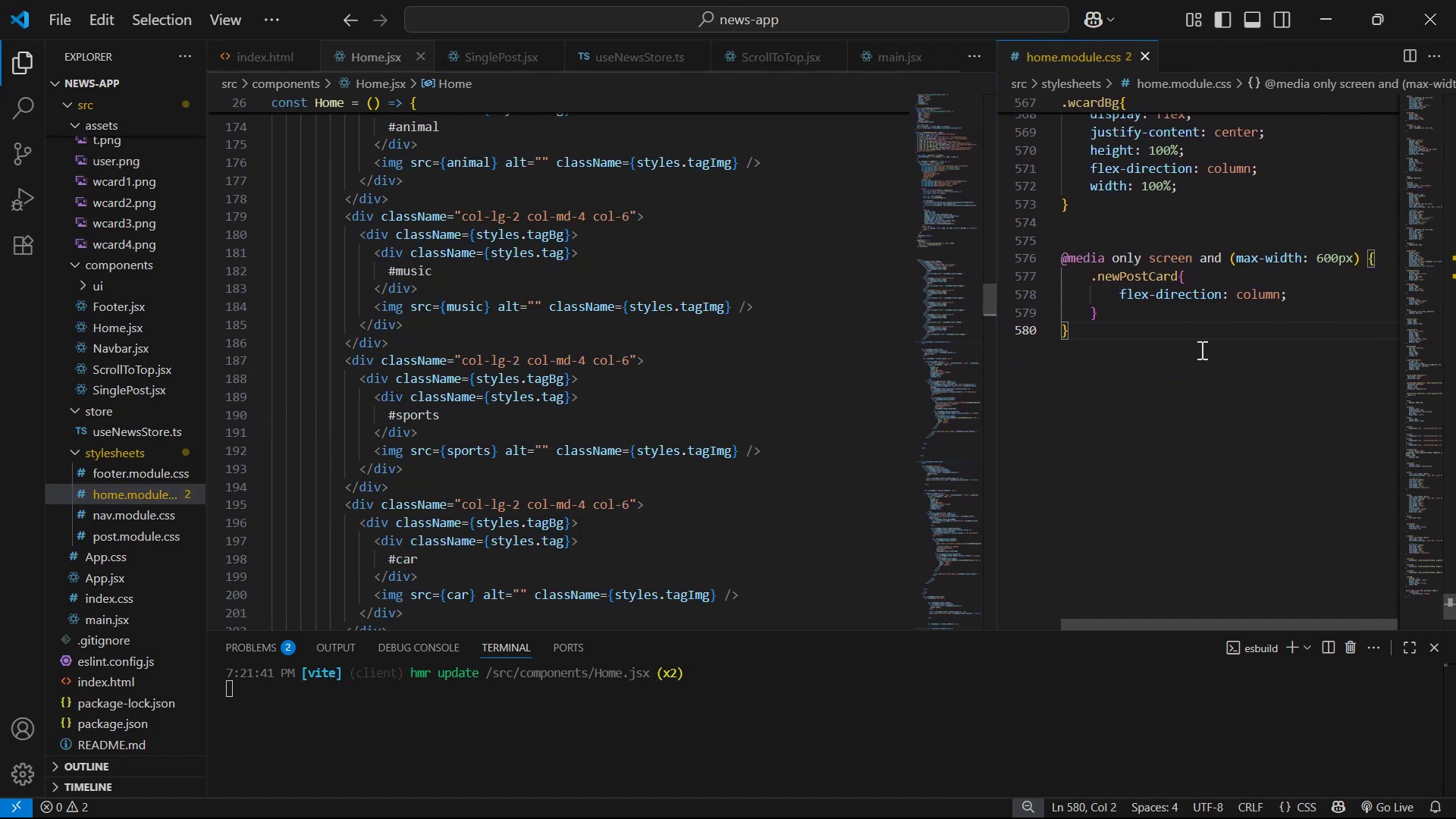 
left_click([1192, 311])
 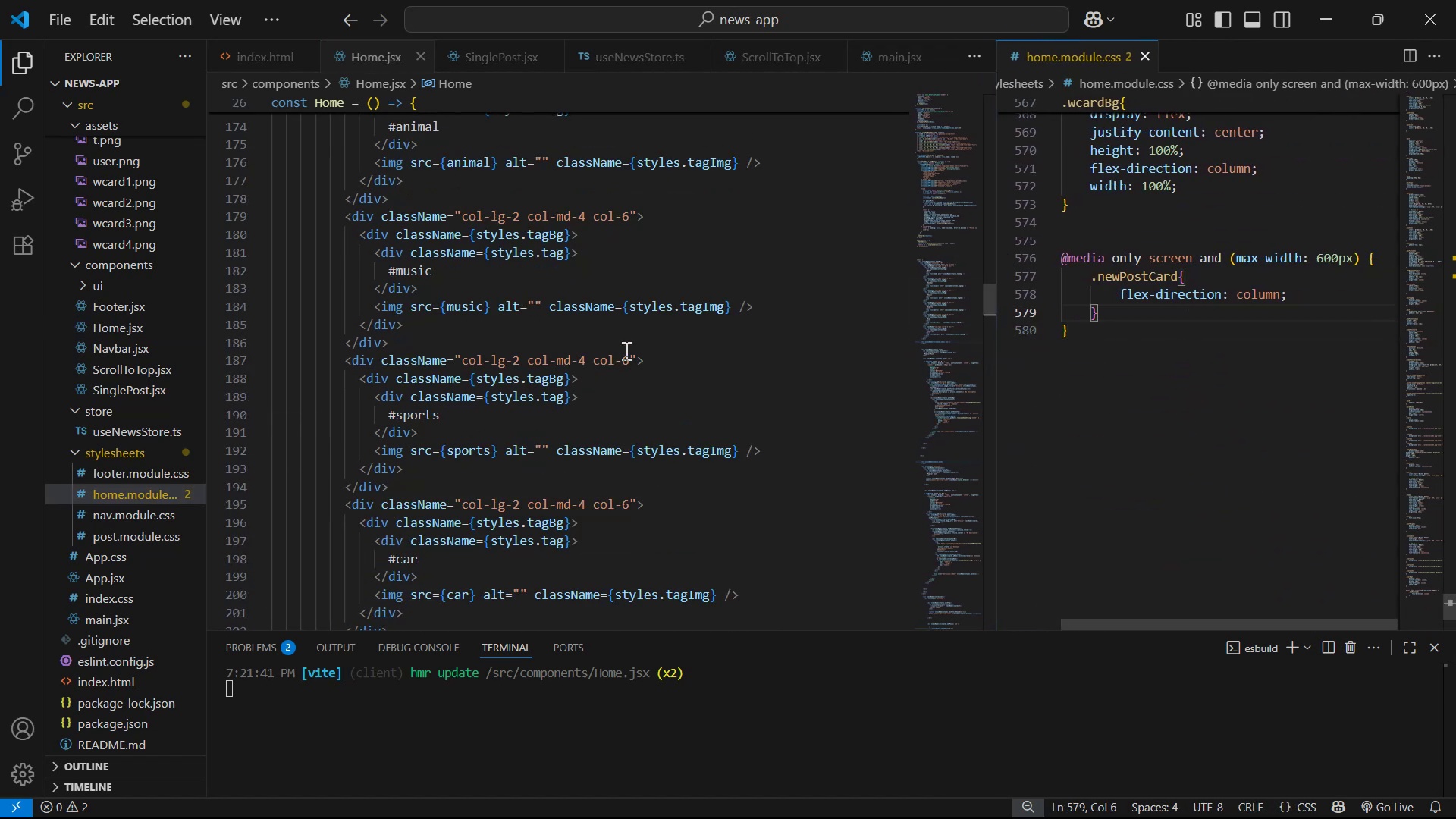 
scroll: coordinate [623, 322], scroll_direction: up, amount: 2.0
 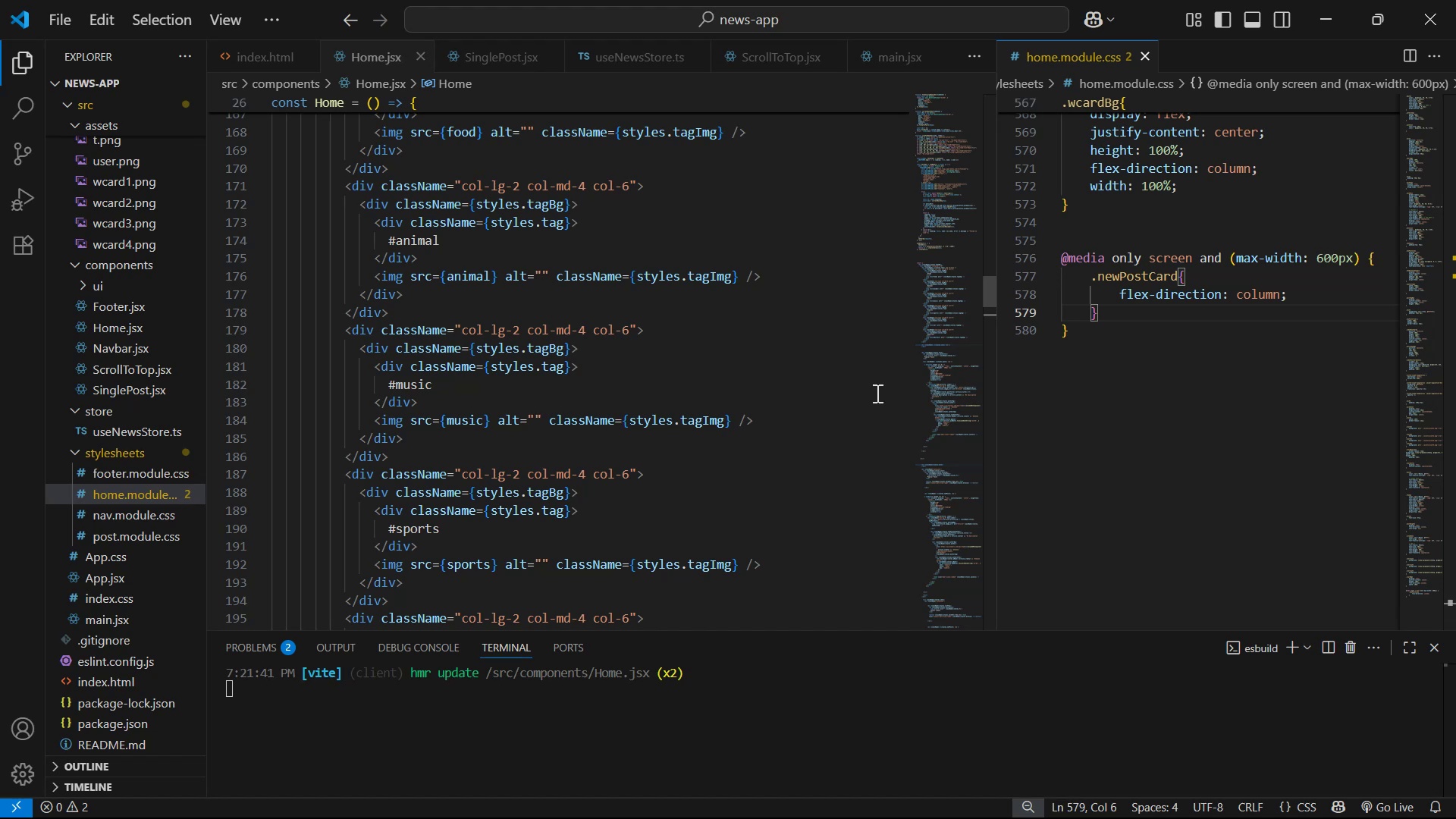 
key(Enter)
 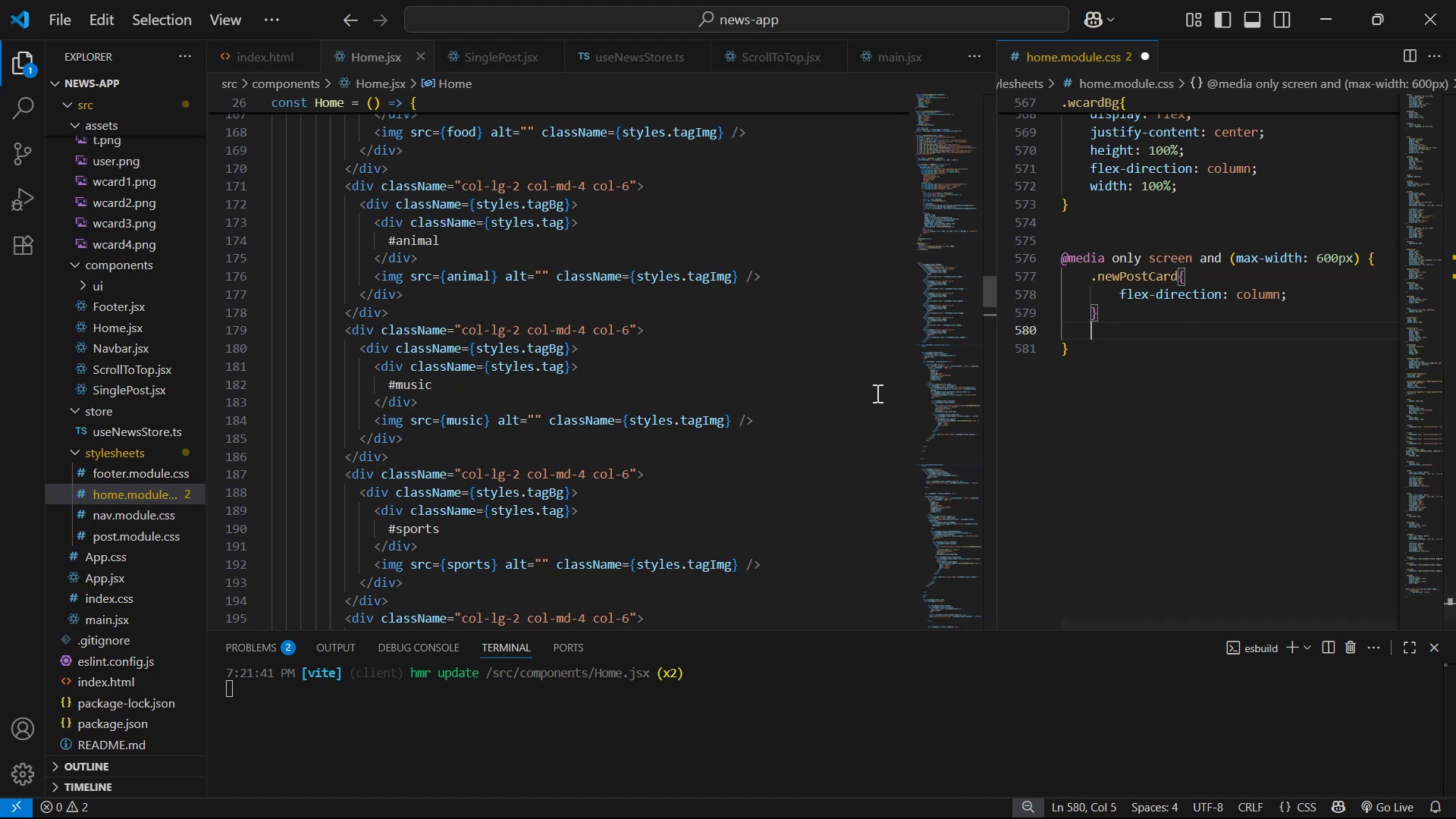 
key(Enter)
 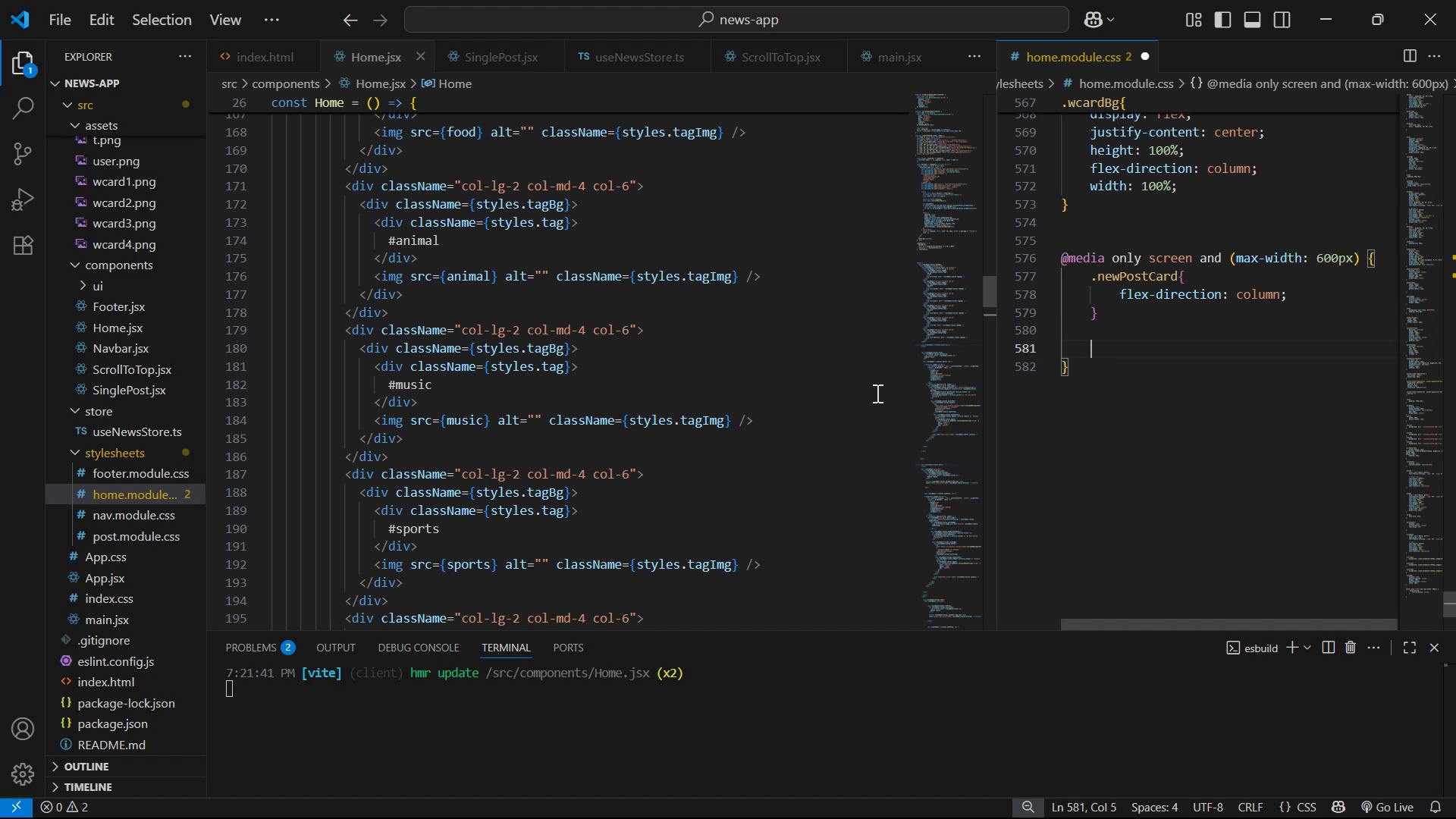 
type(.ta)
 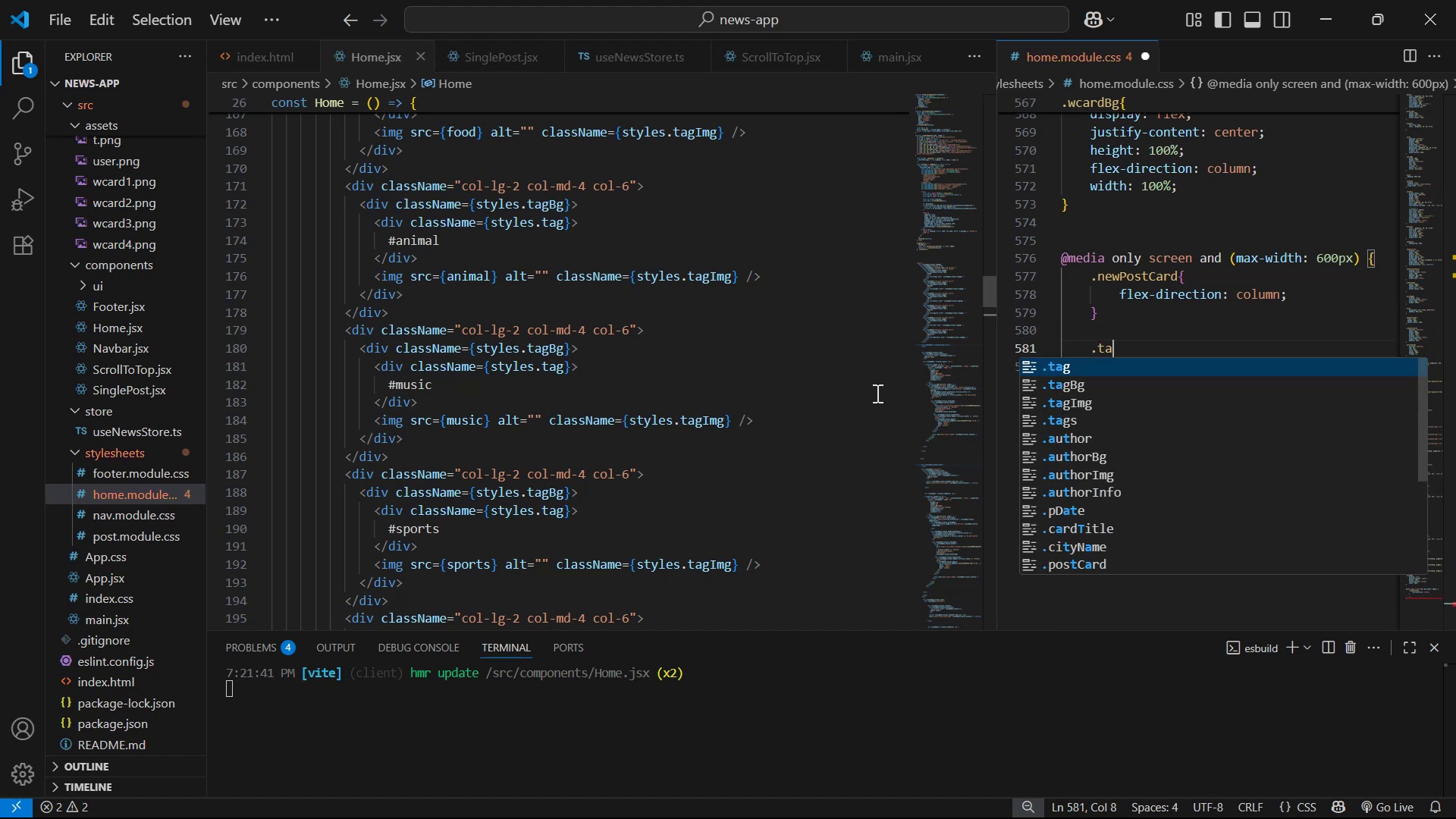 
key(ArrowDown)
 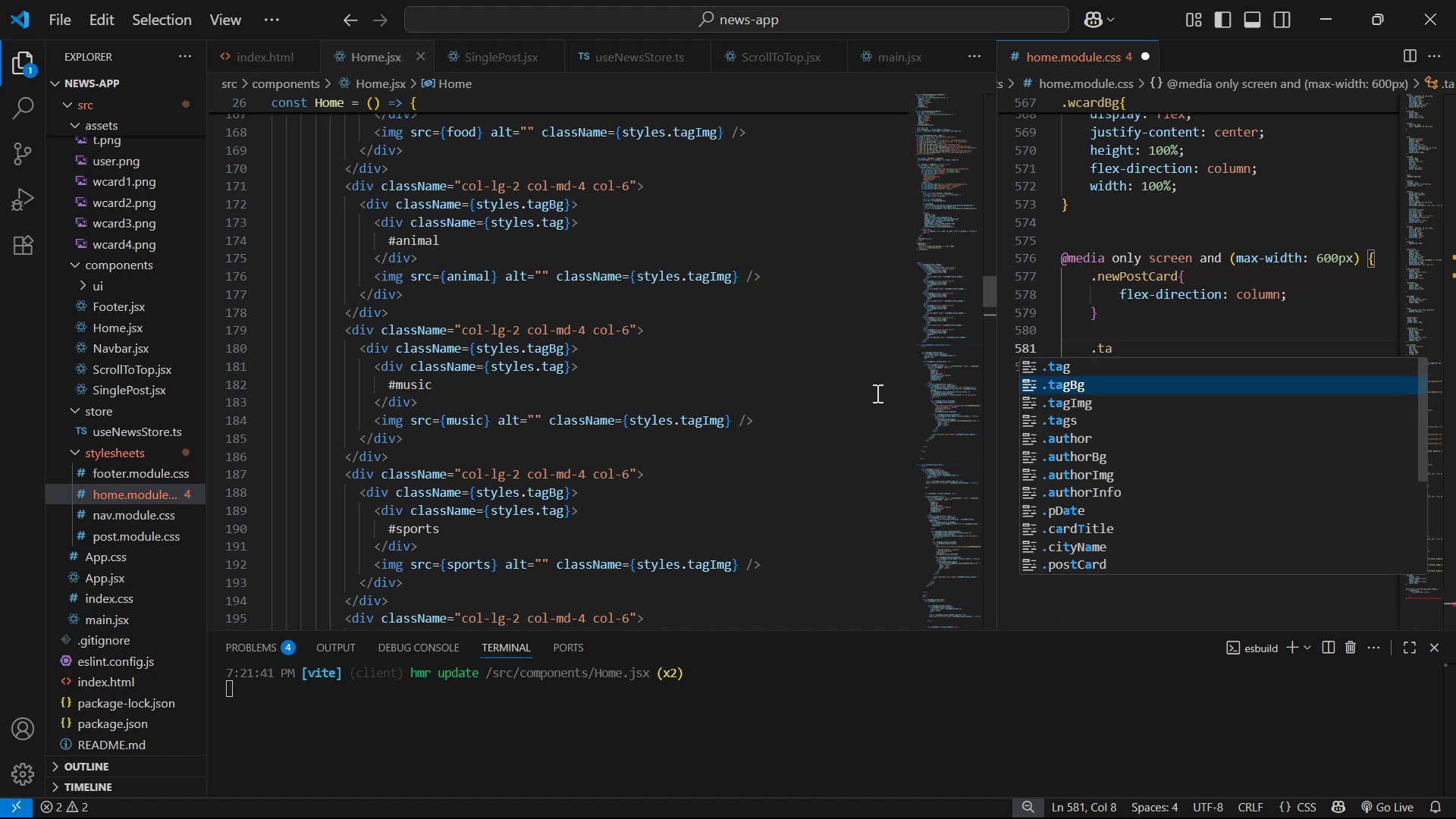 
key(Enter)
 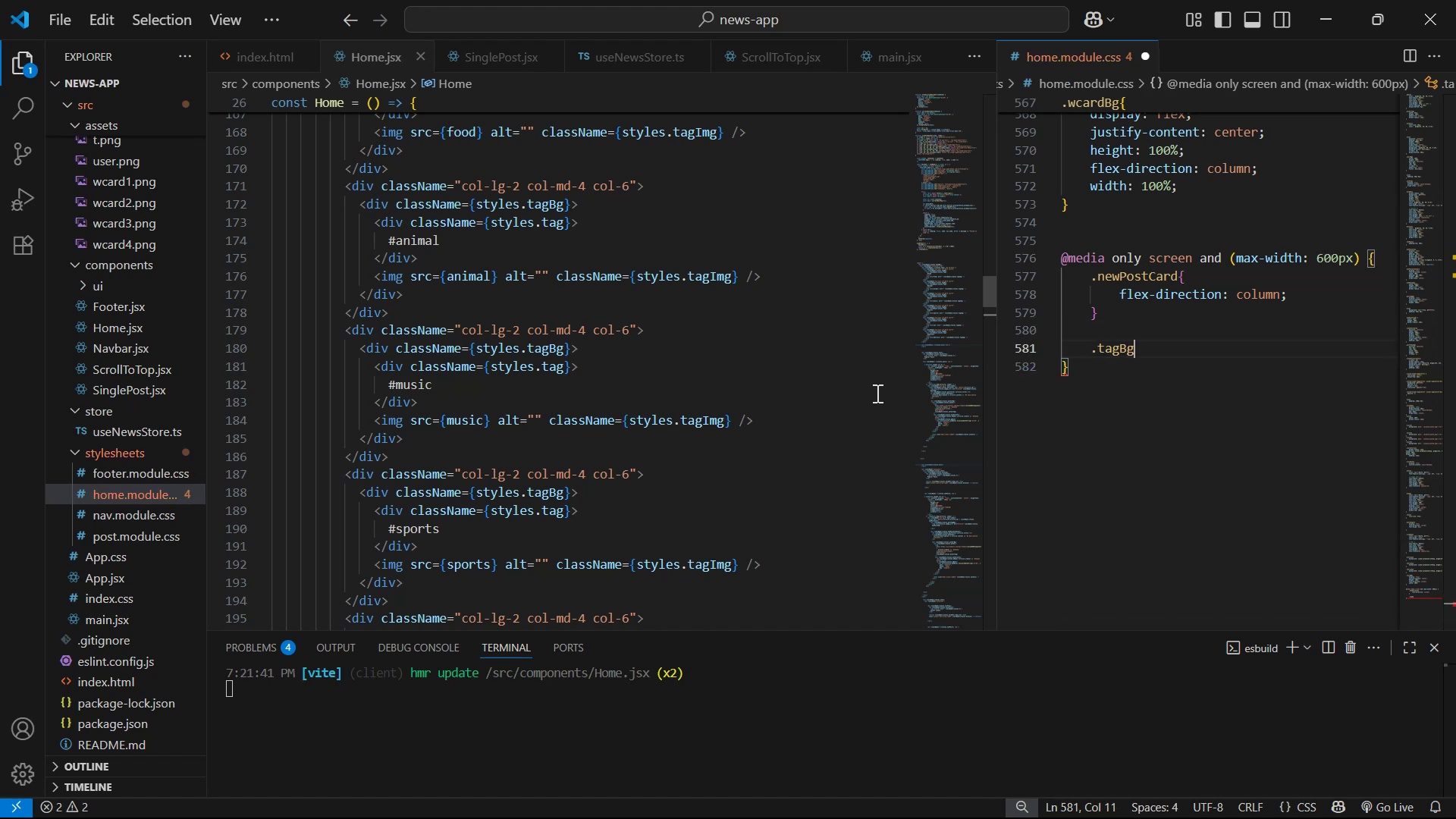 
key(Shift+BracketLeft)
 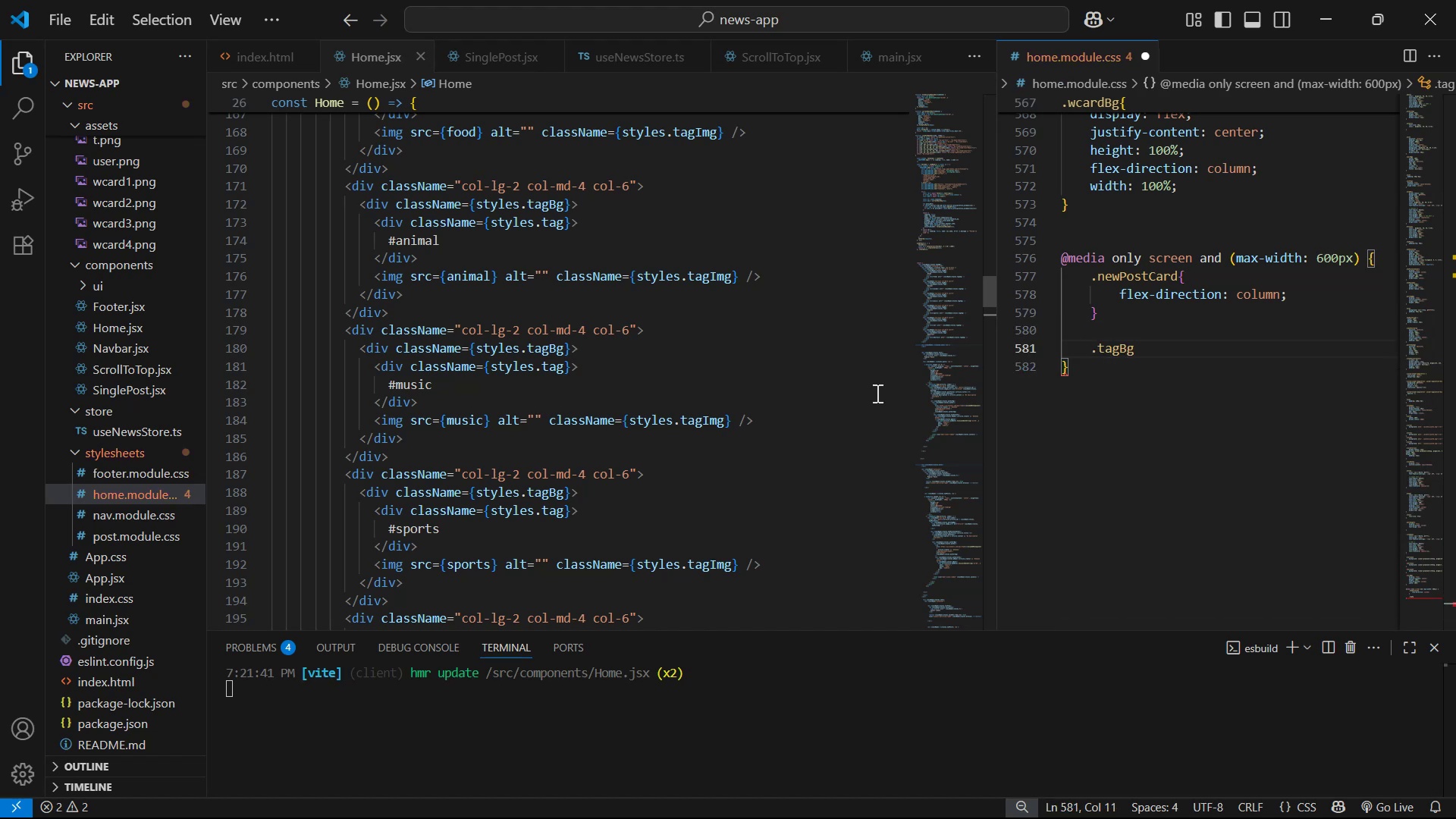 
key(Shift+Enter)
 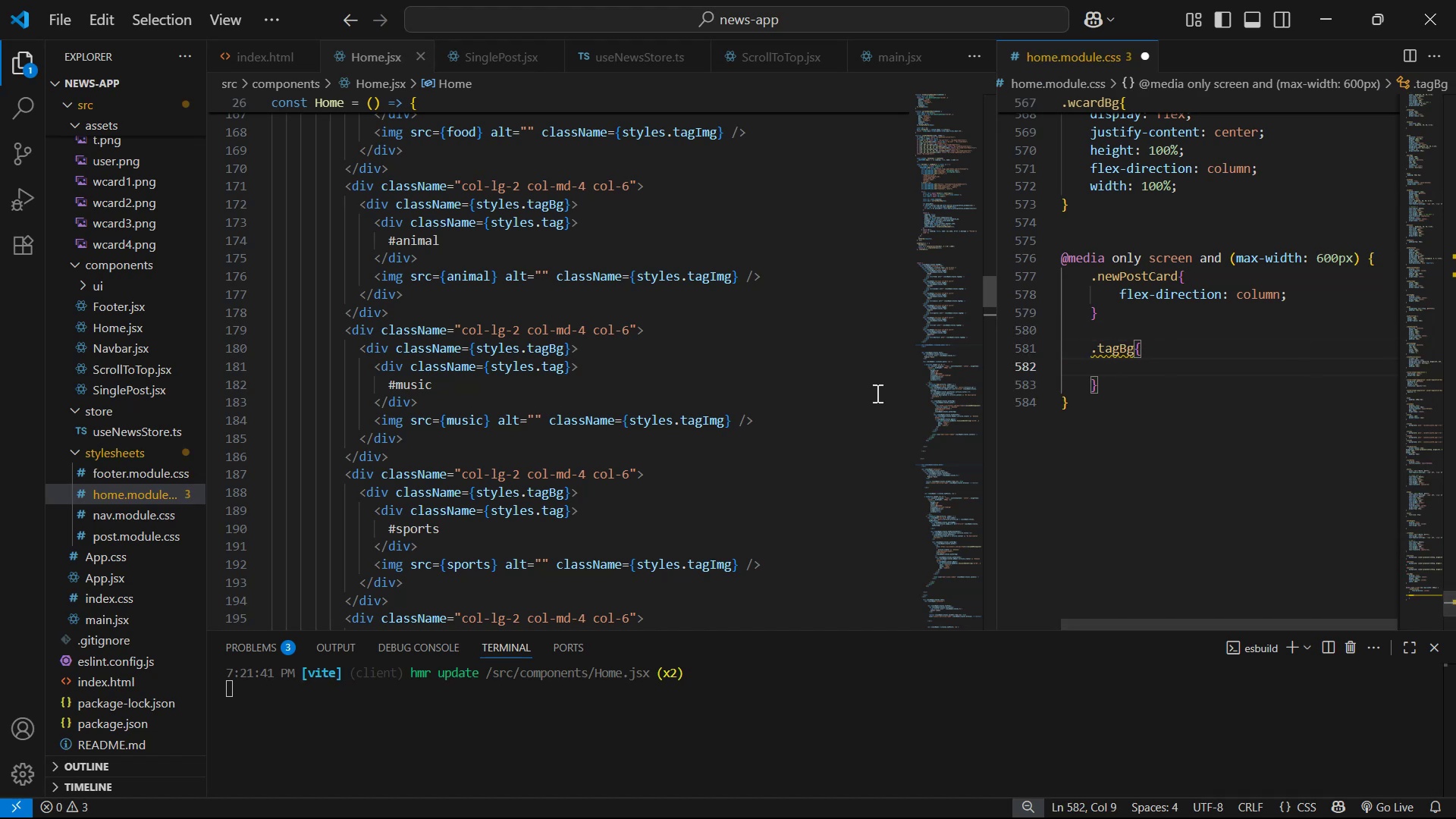 
type(ma)
 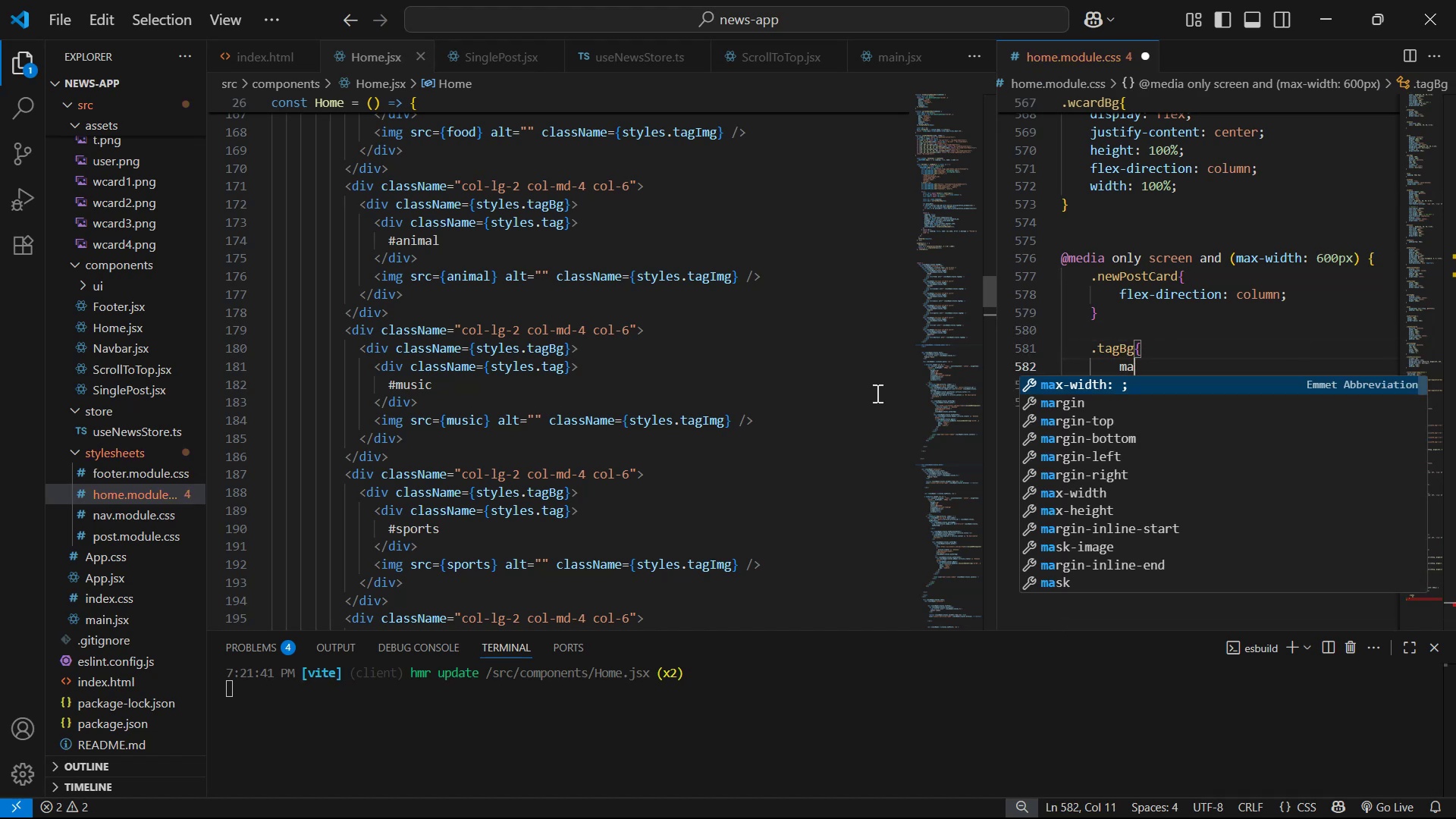 
key(ArrowDown)
 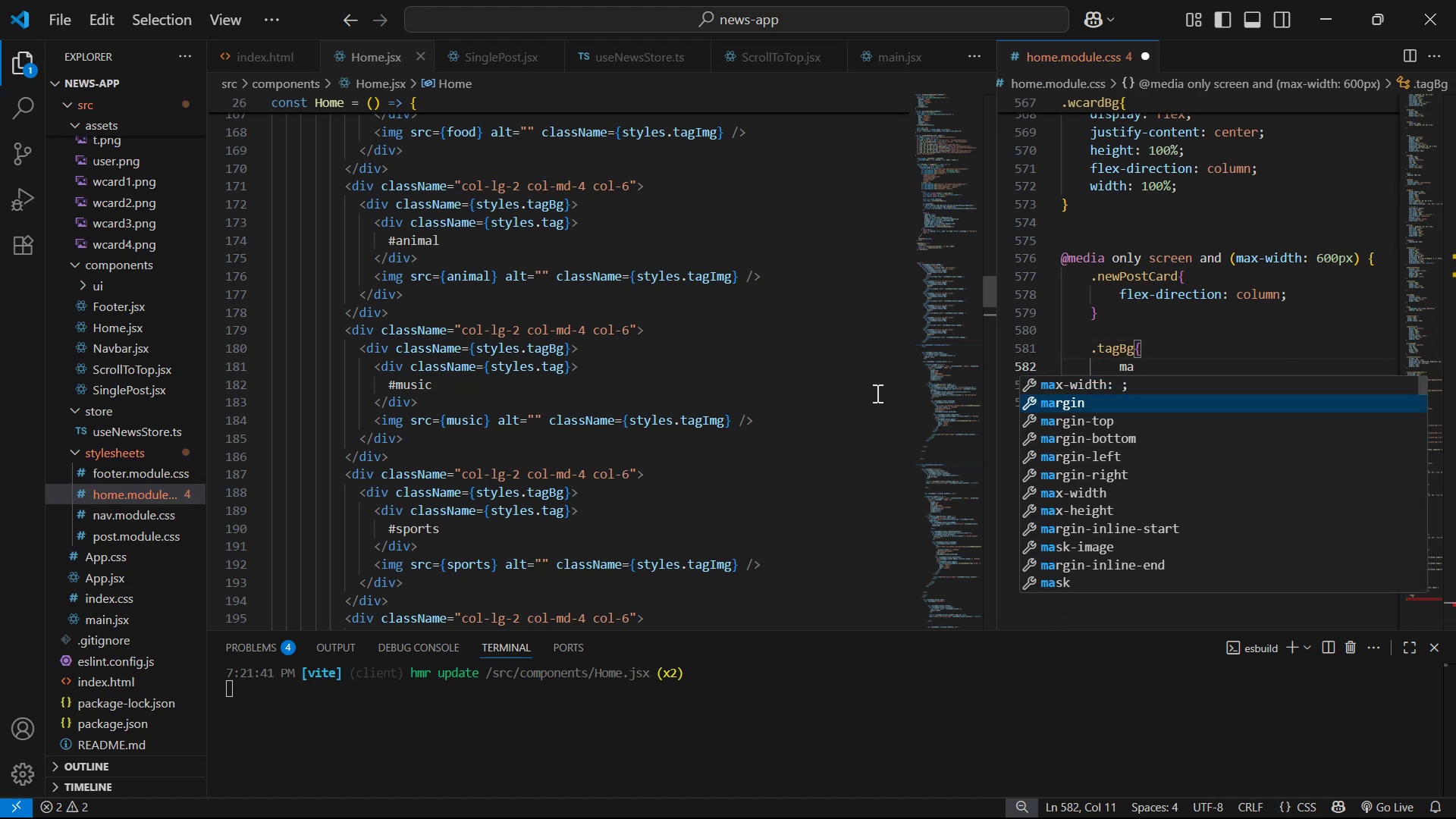 
key(ArrowDown)
 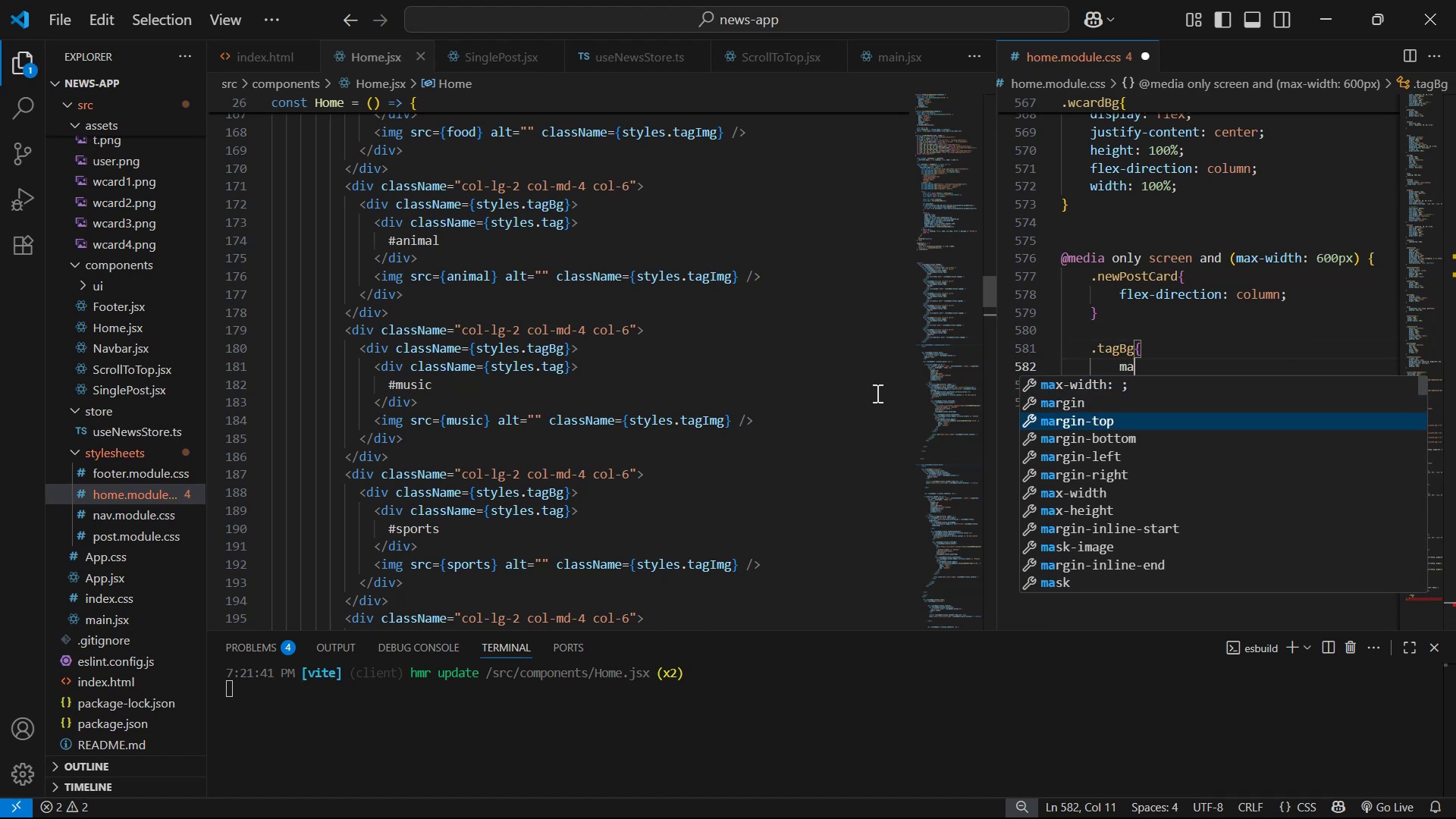 
key(ArrowDown)
 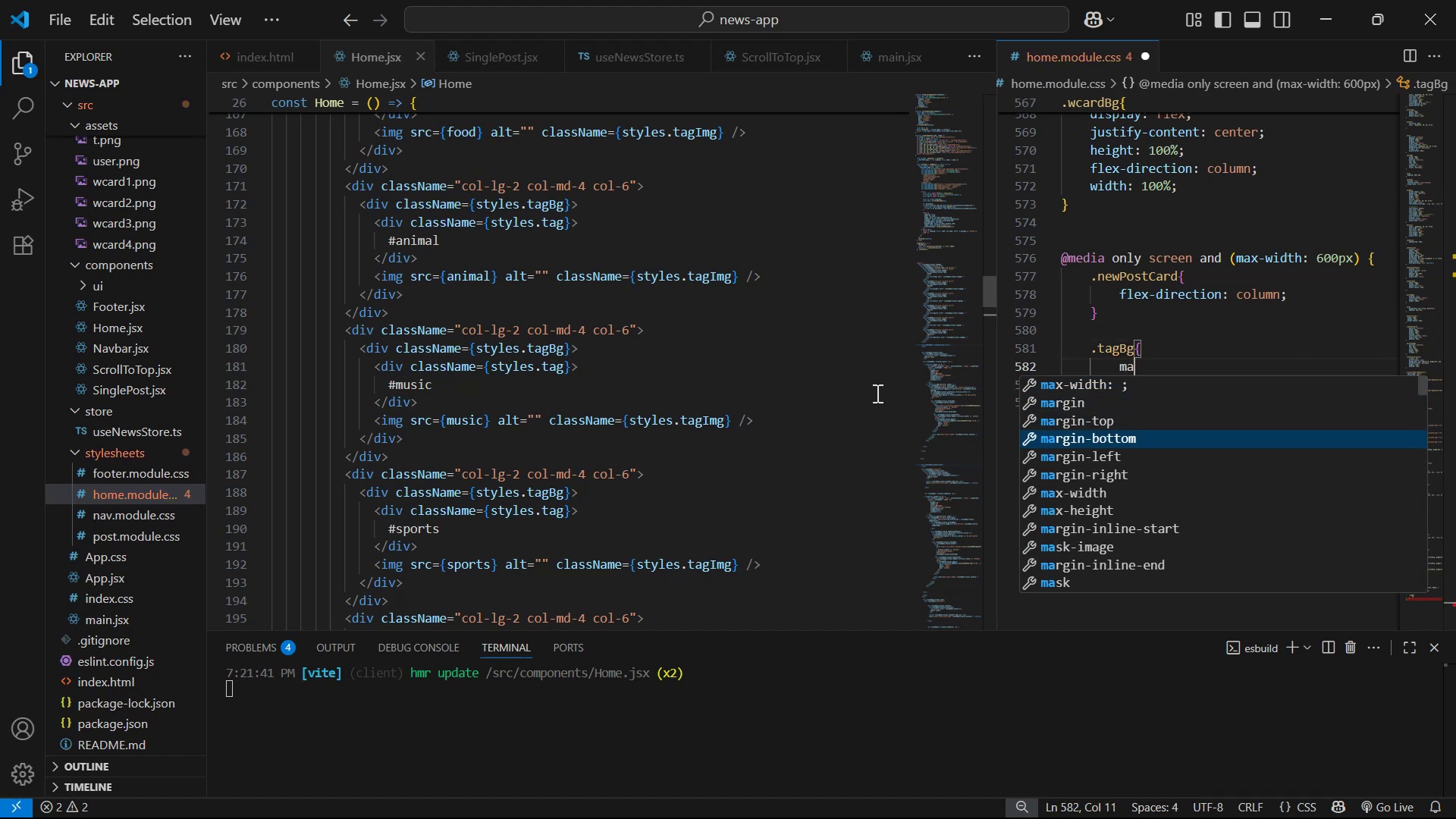 
key(Enter)
 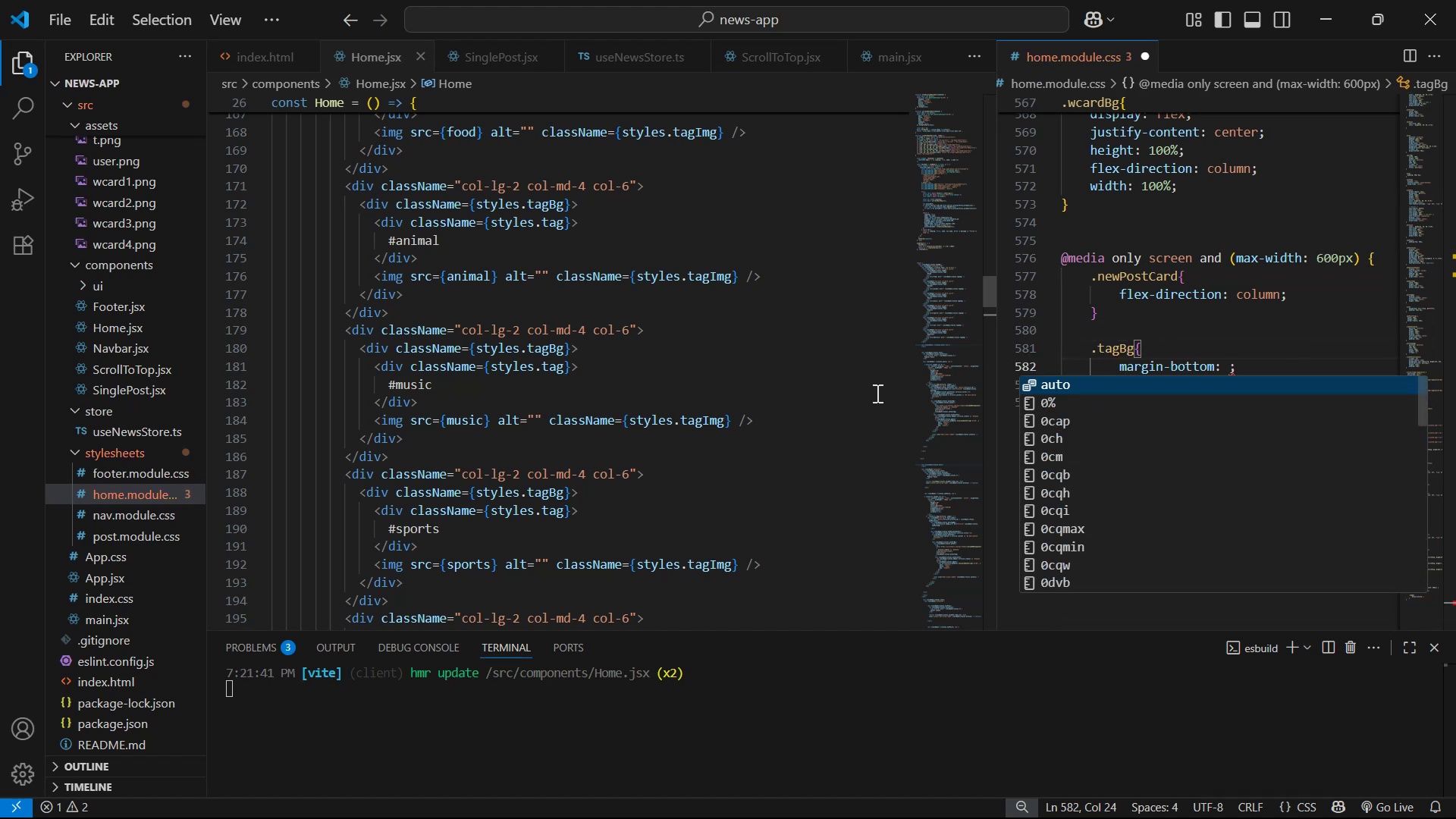 
type(20px)
 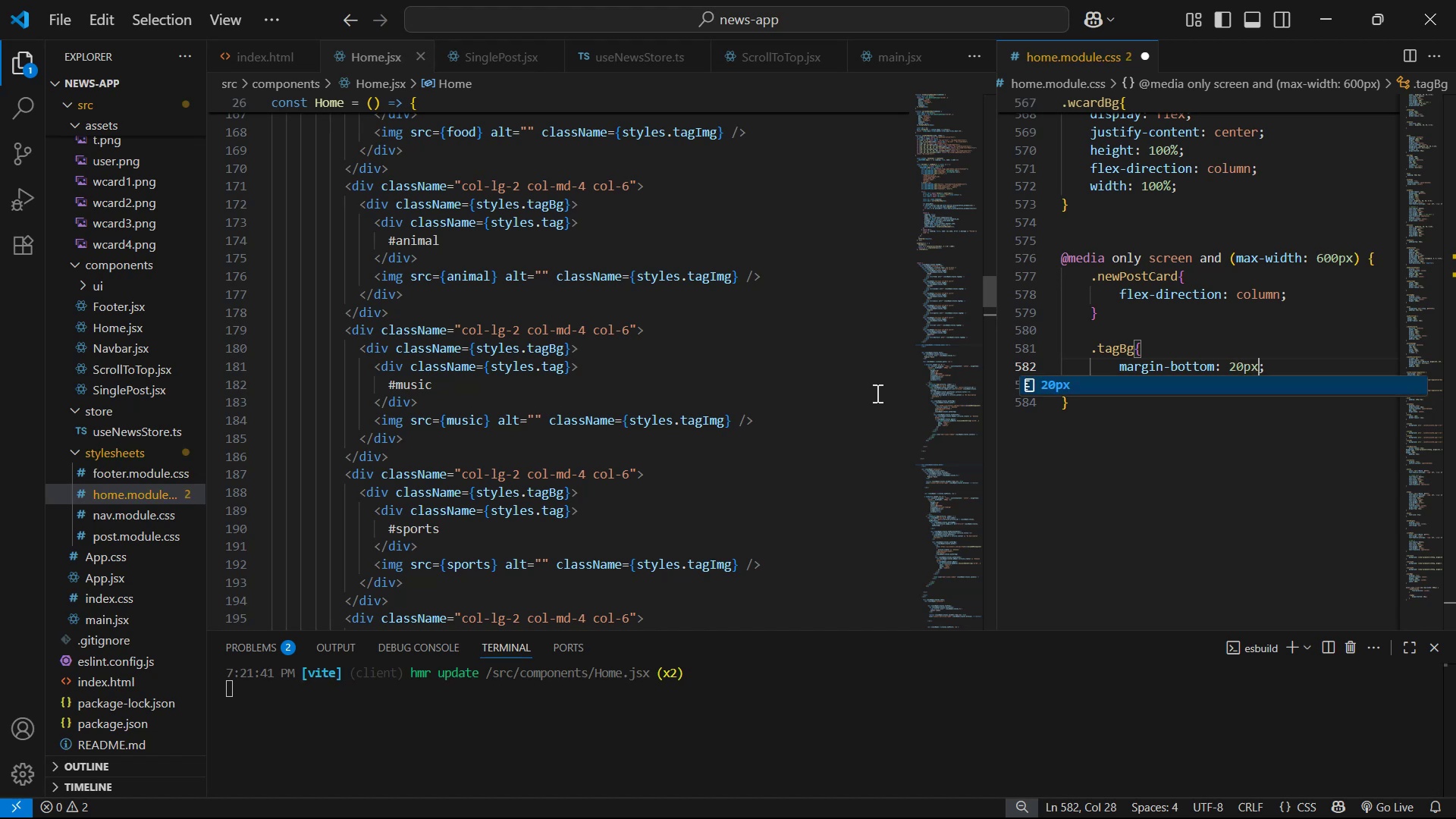 
key(Control+S)
 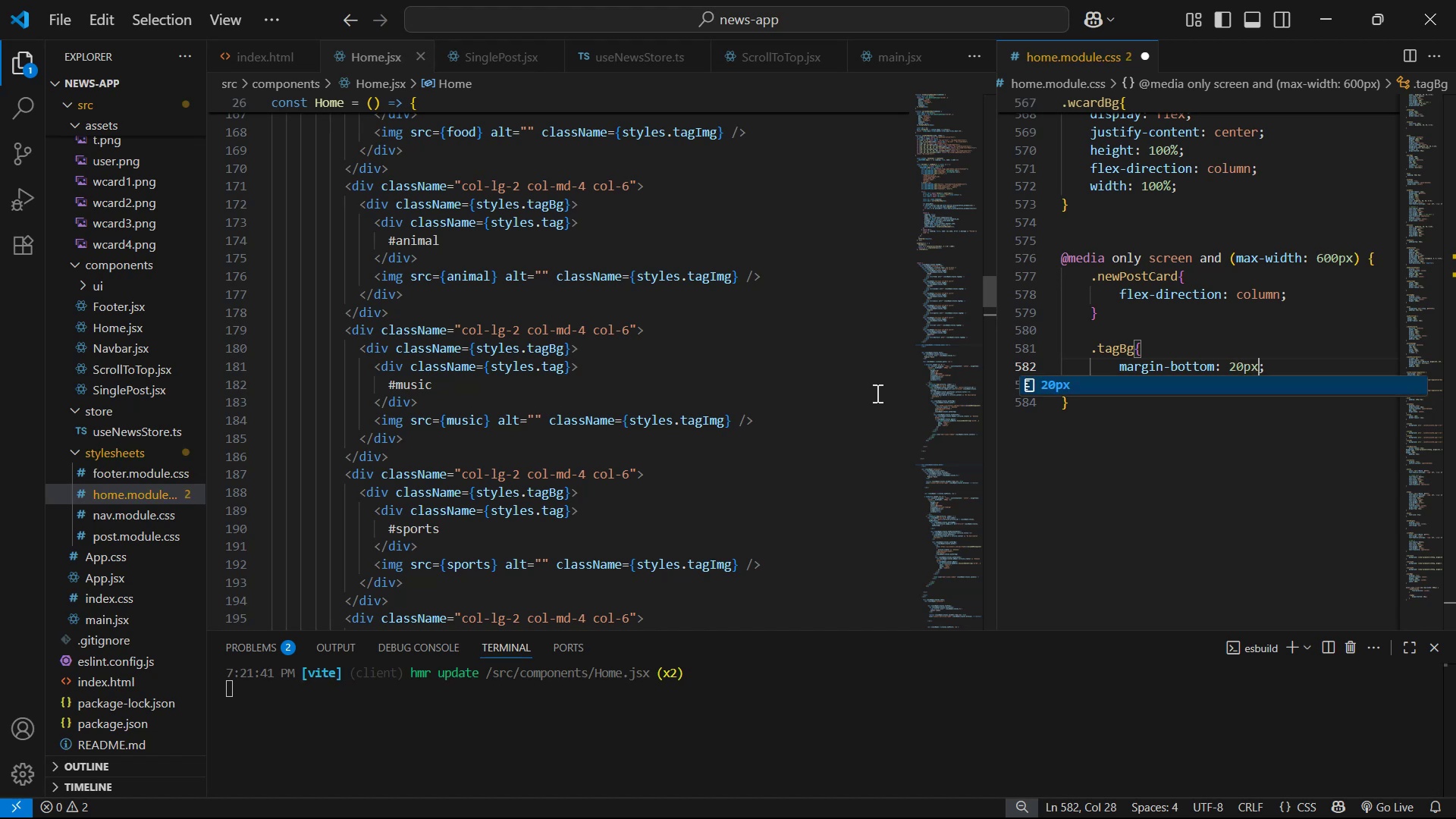 
key(Alt+AltLeft)
 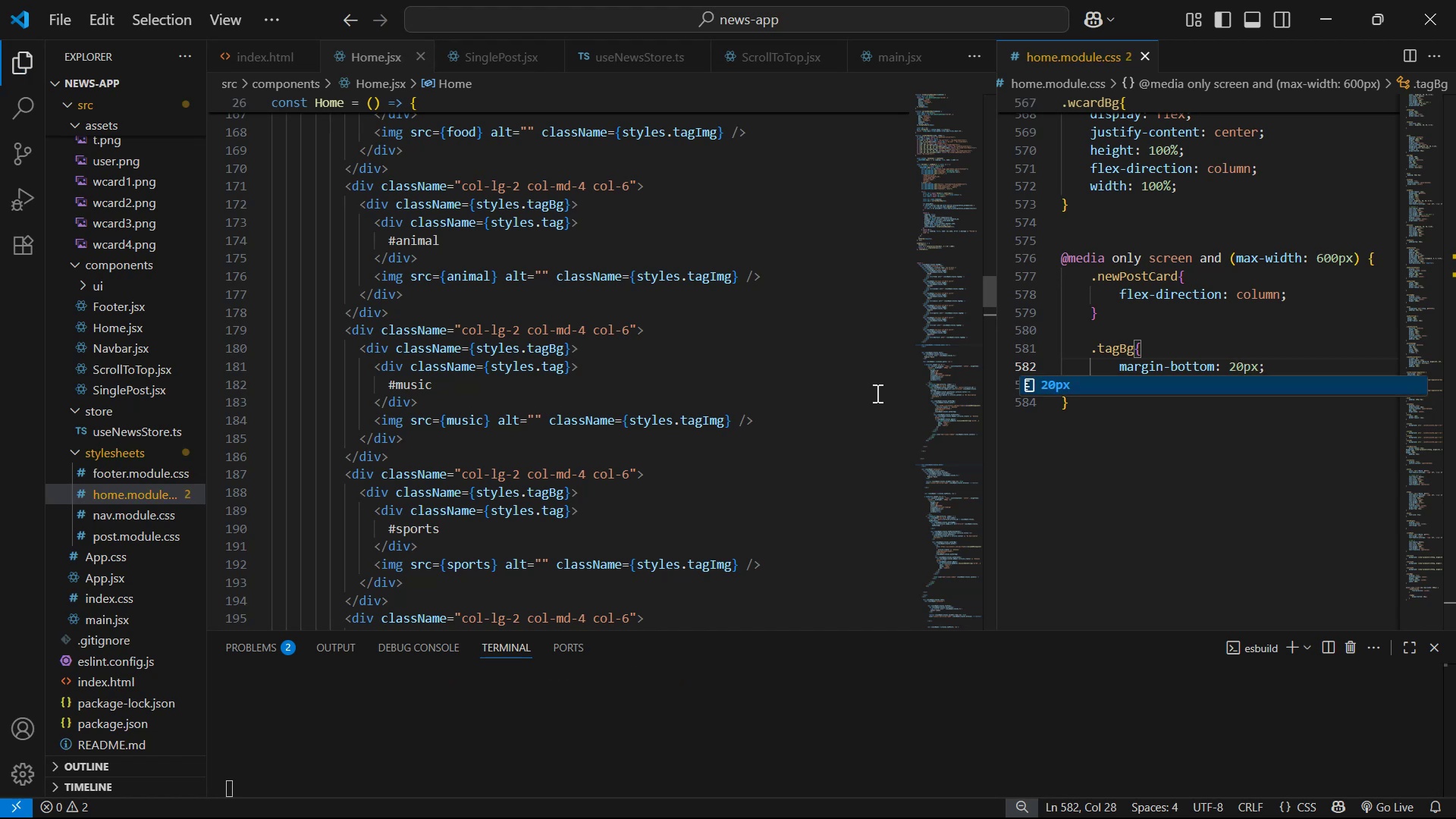 
key(Alt+Tab)
 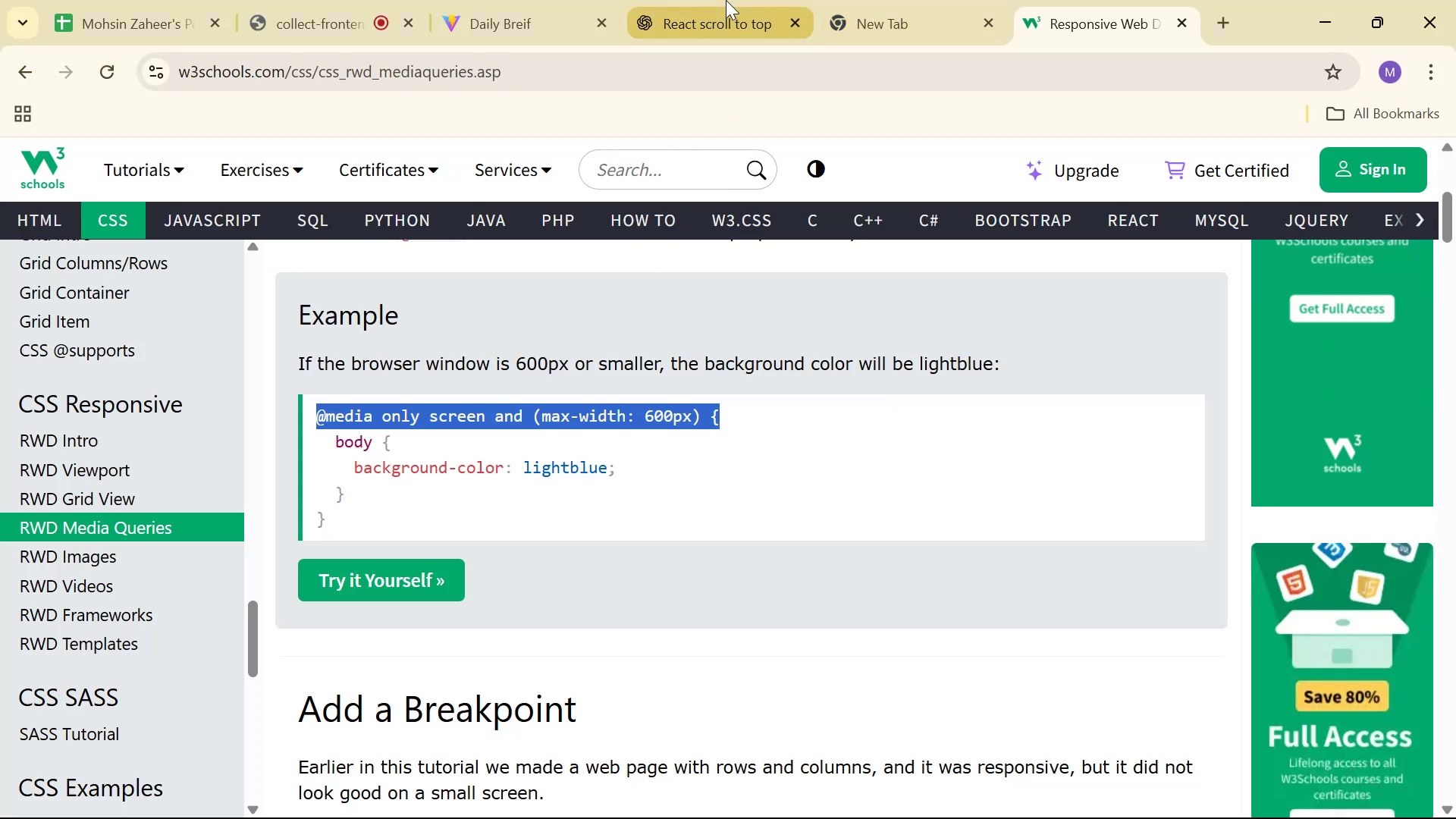 
left_click([573, 0])
 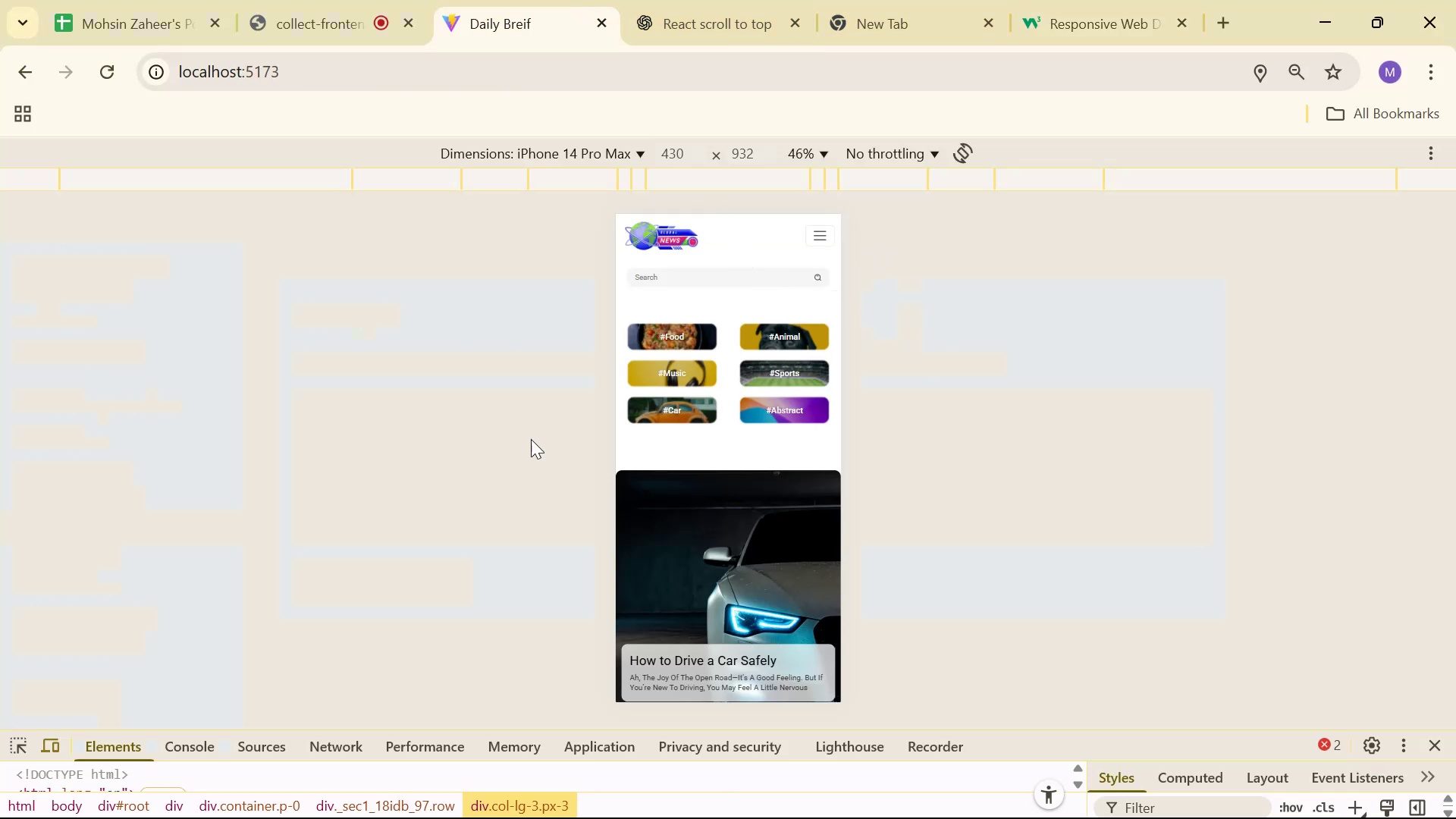 
left_click([8, 733])
 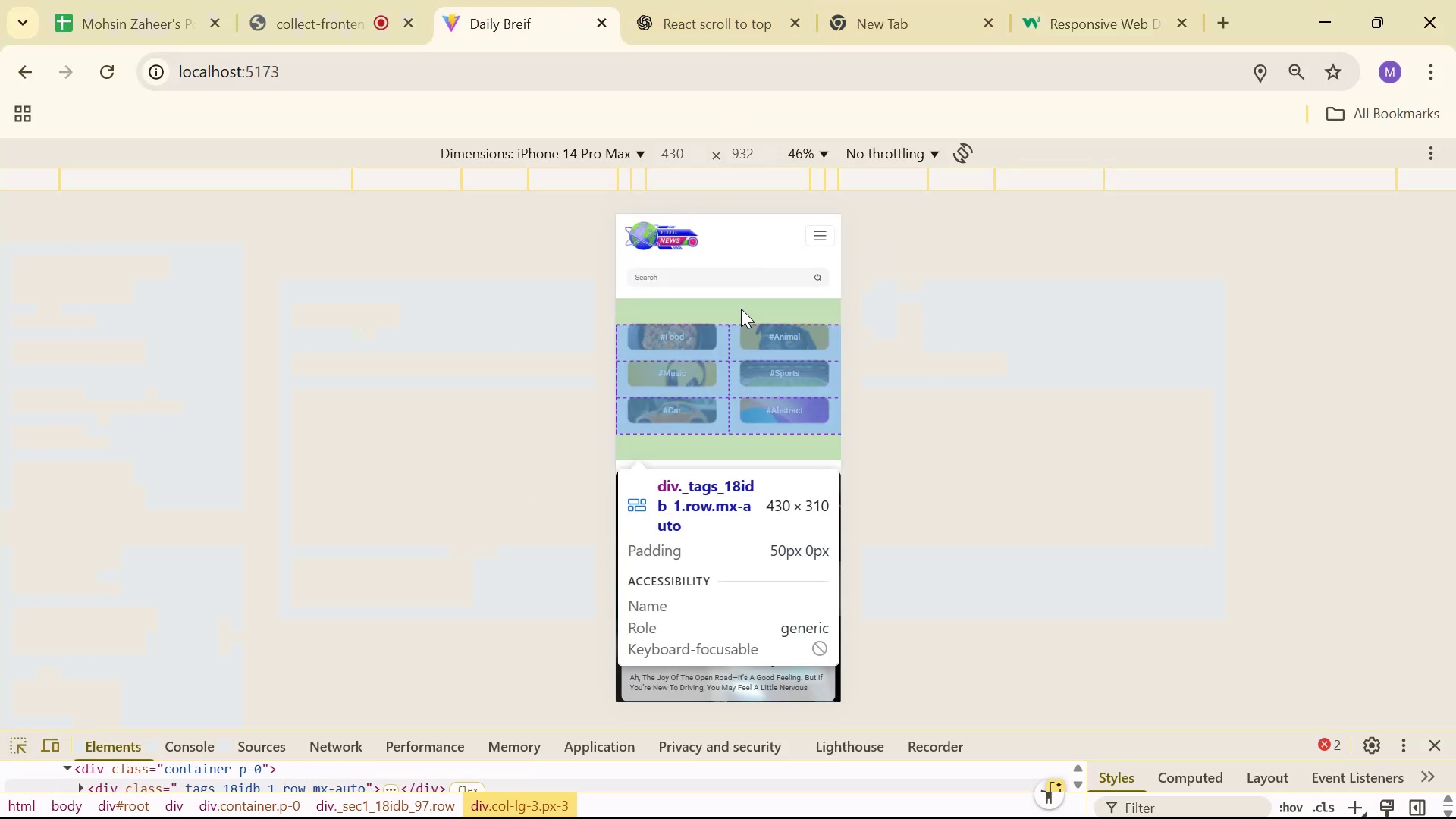 
left_click([742, 307])
 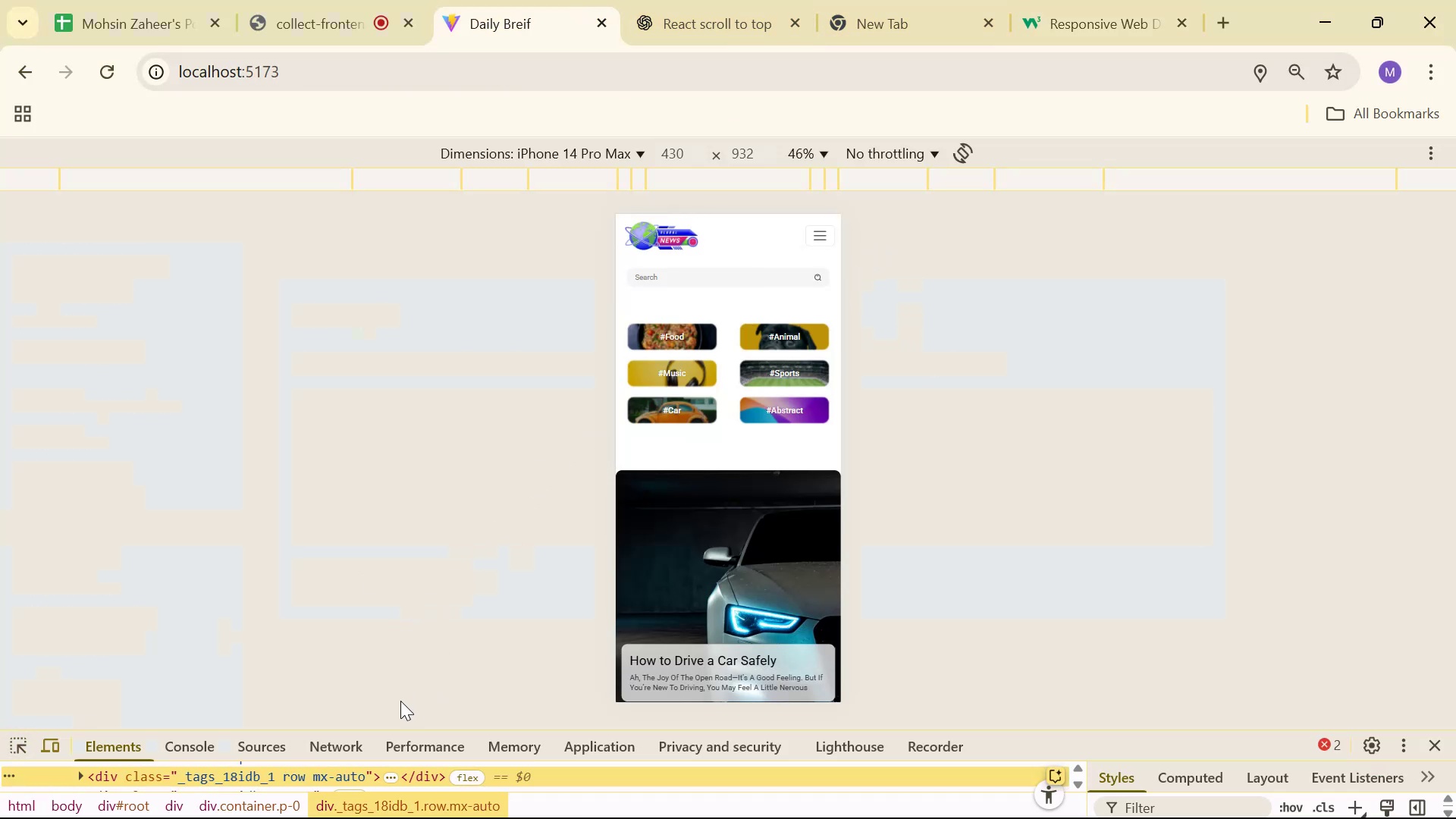 
key(Alt+AltLeft)
 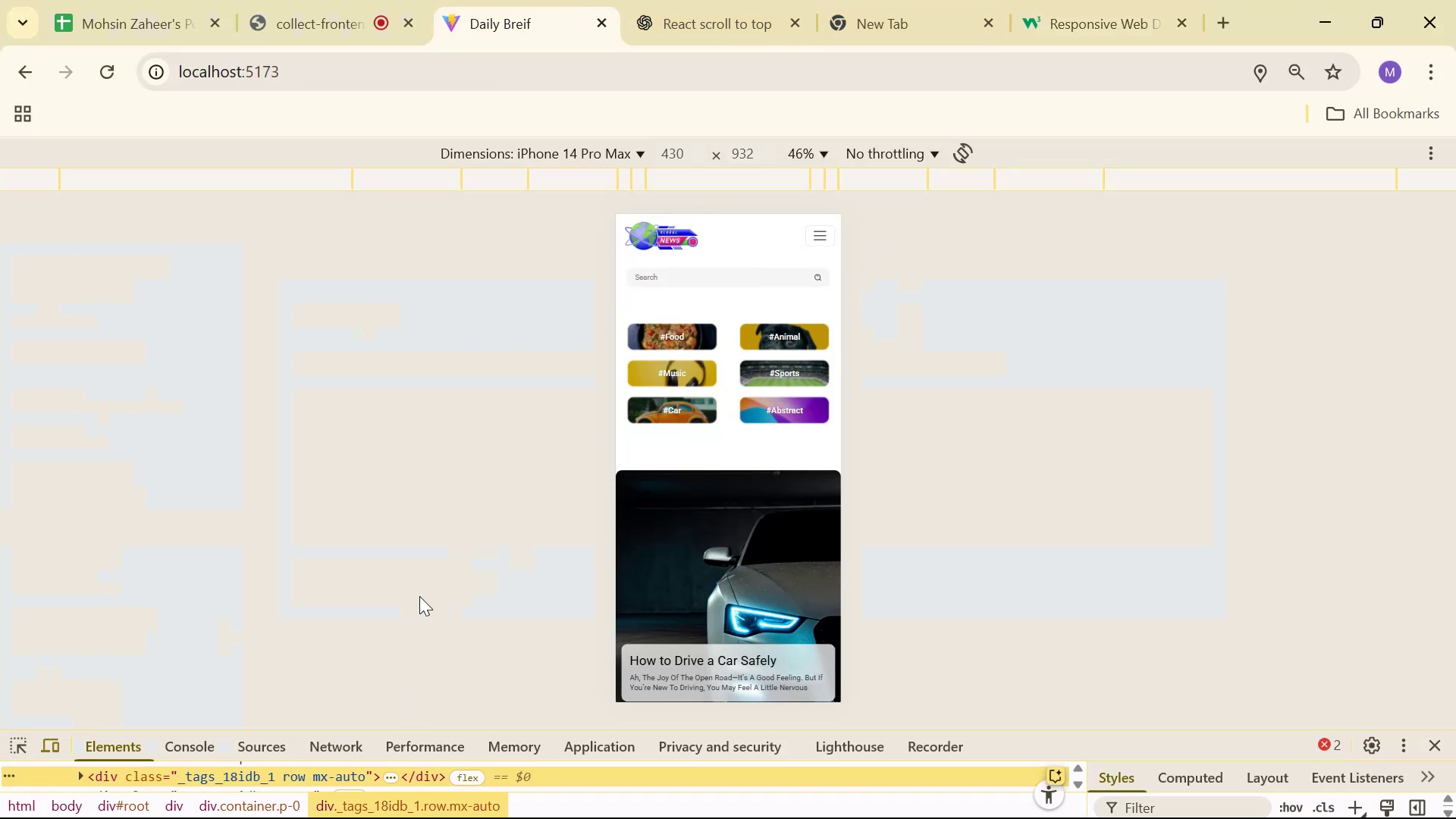 
key(Alt+Tab)
 